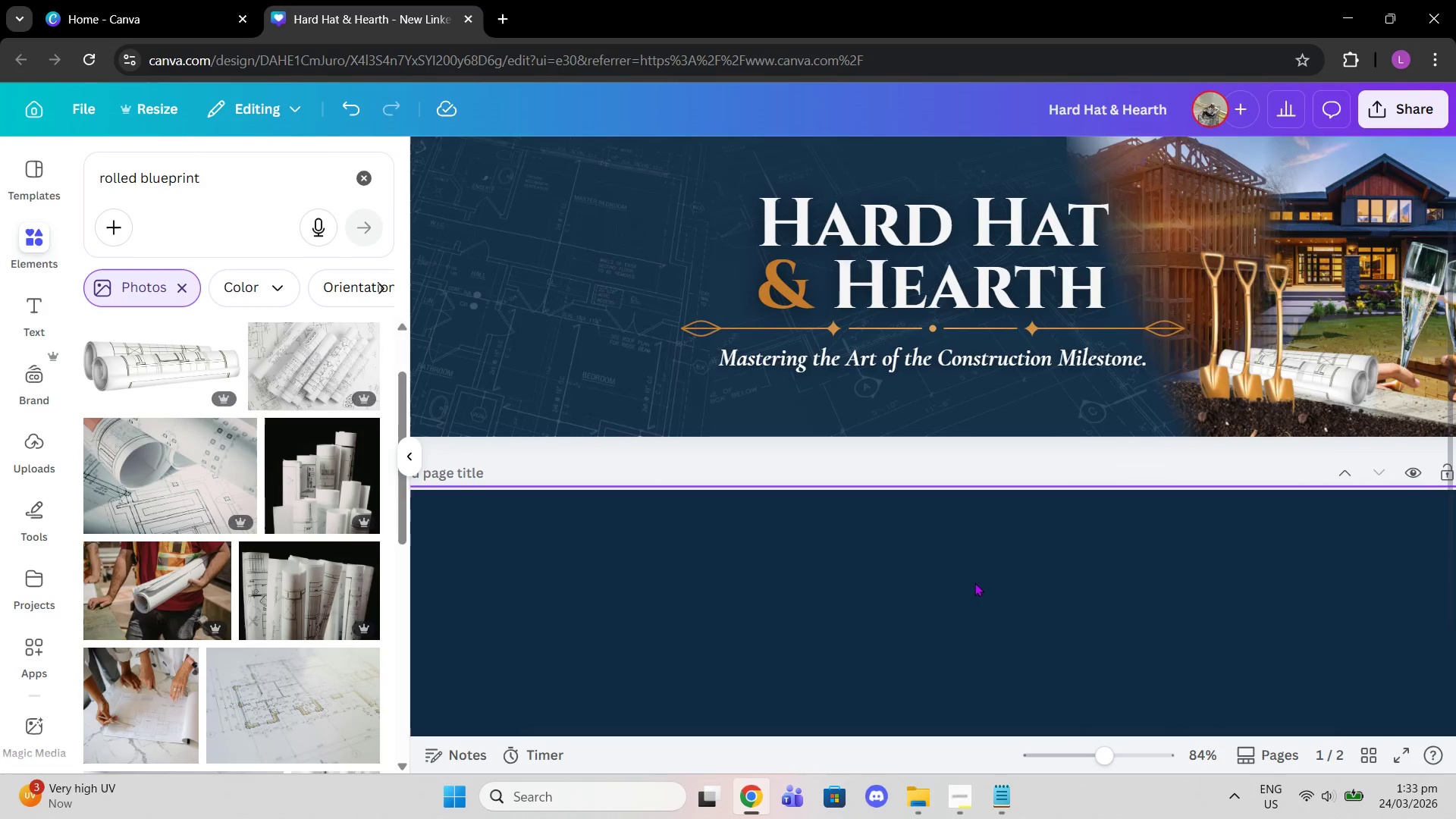 
scroll: coordinate [974, 582], scroll_direction: up, amount: 1.0
 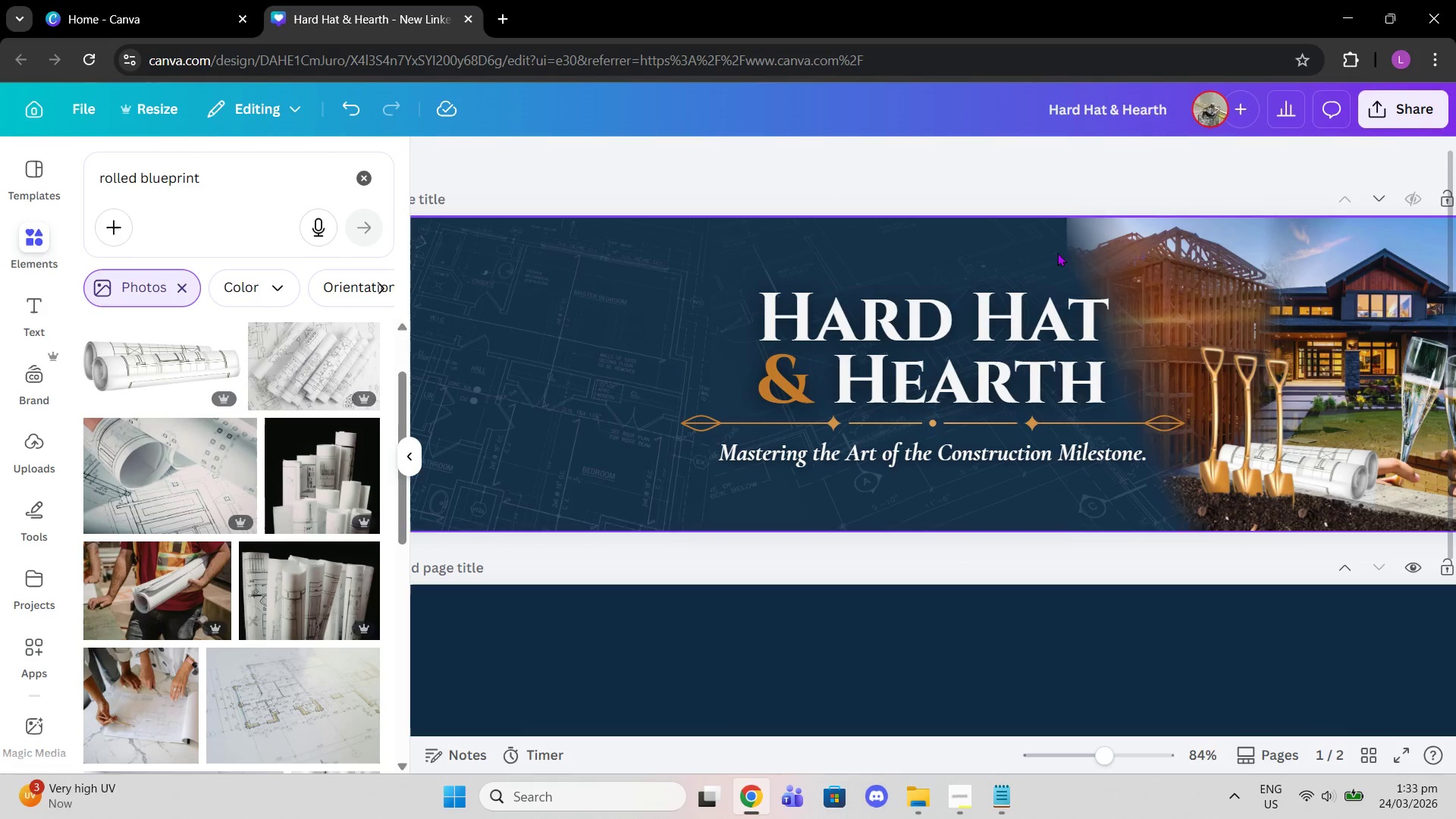 
double_click([1102, 230])
 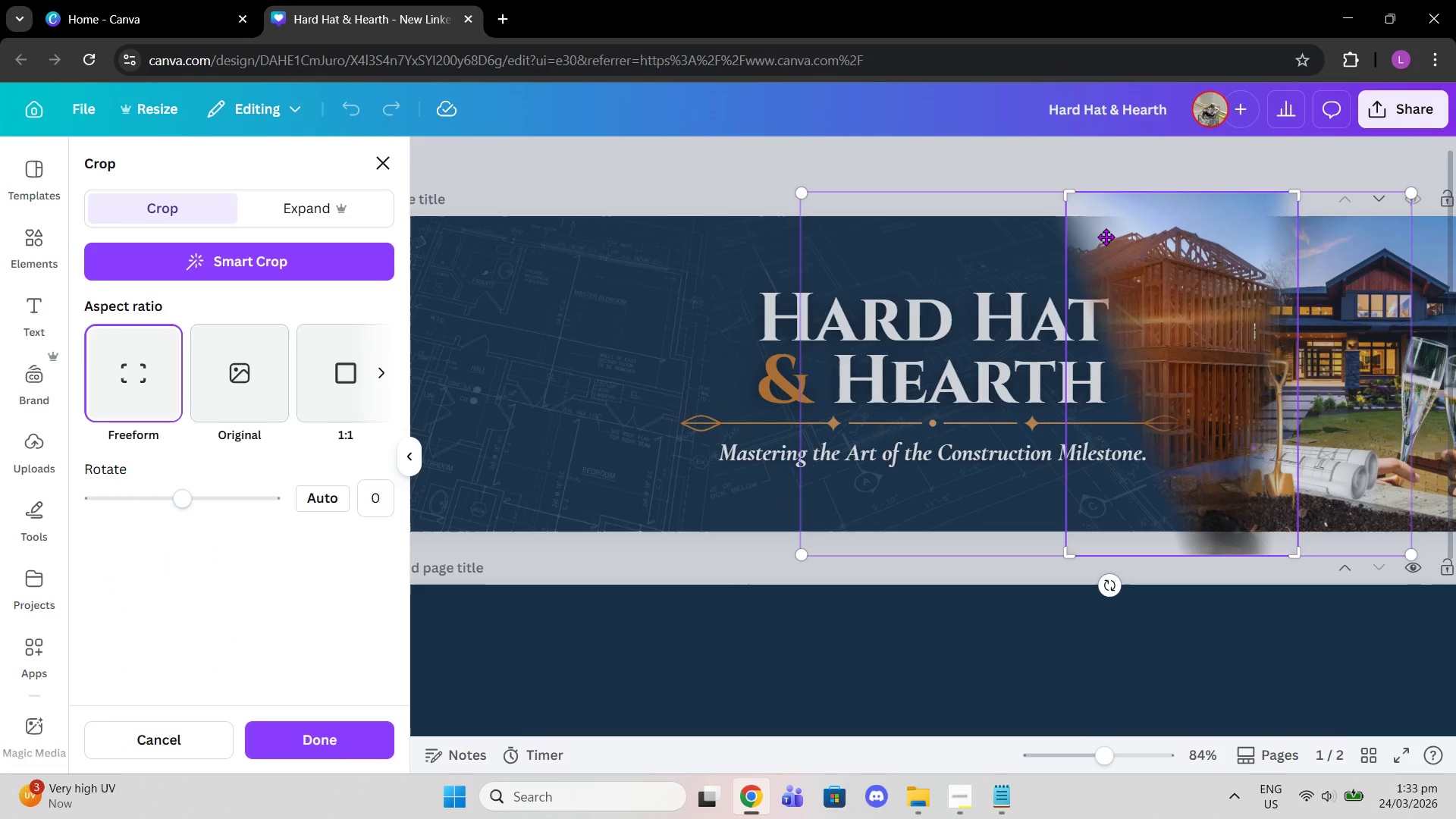 
left_click_drag(start_coordinate=[1106, 237], to_coordinate=[1125, 237])
 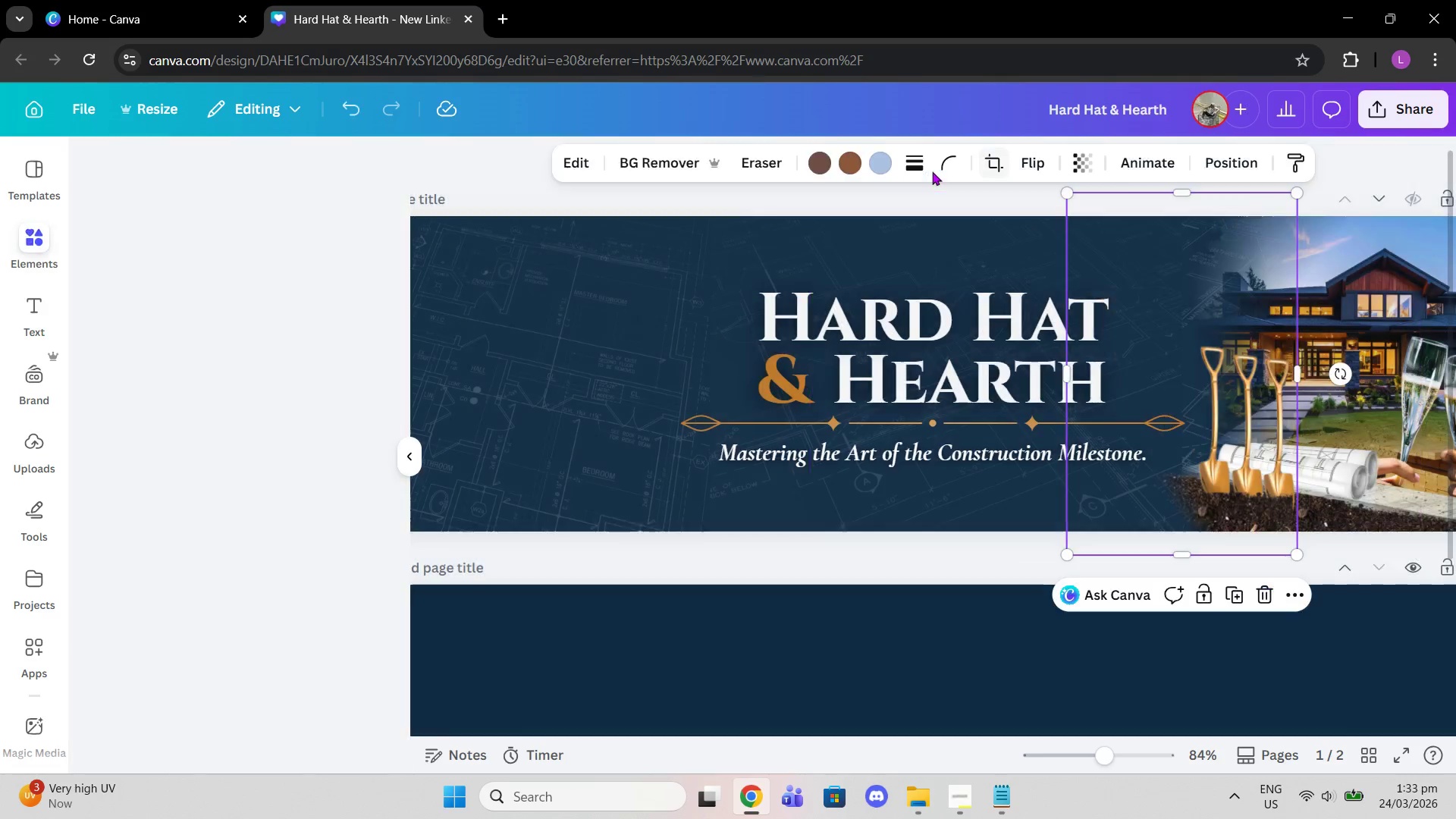 
double_click([932, 171])
 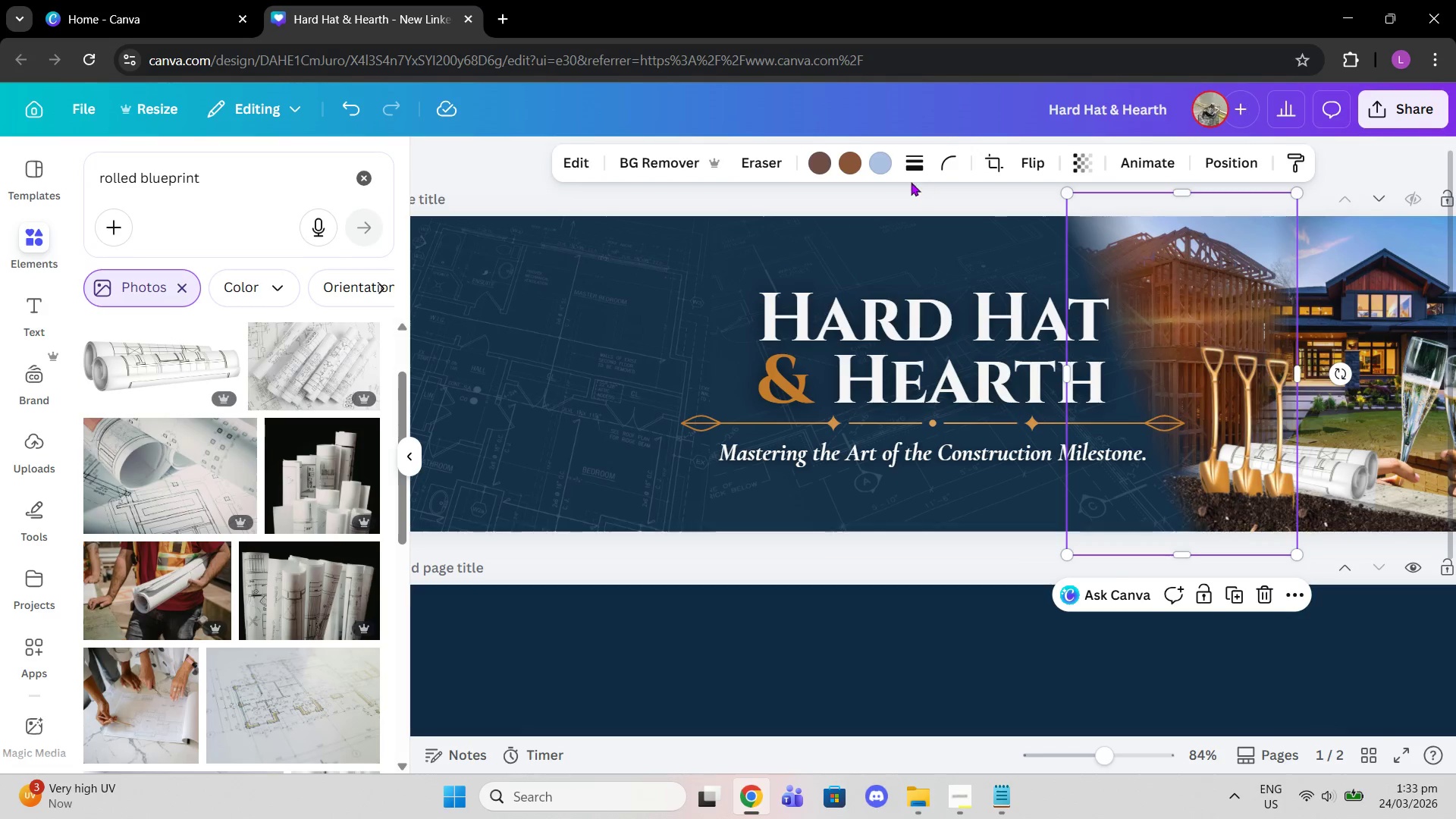 
left_click([910, 183])
 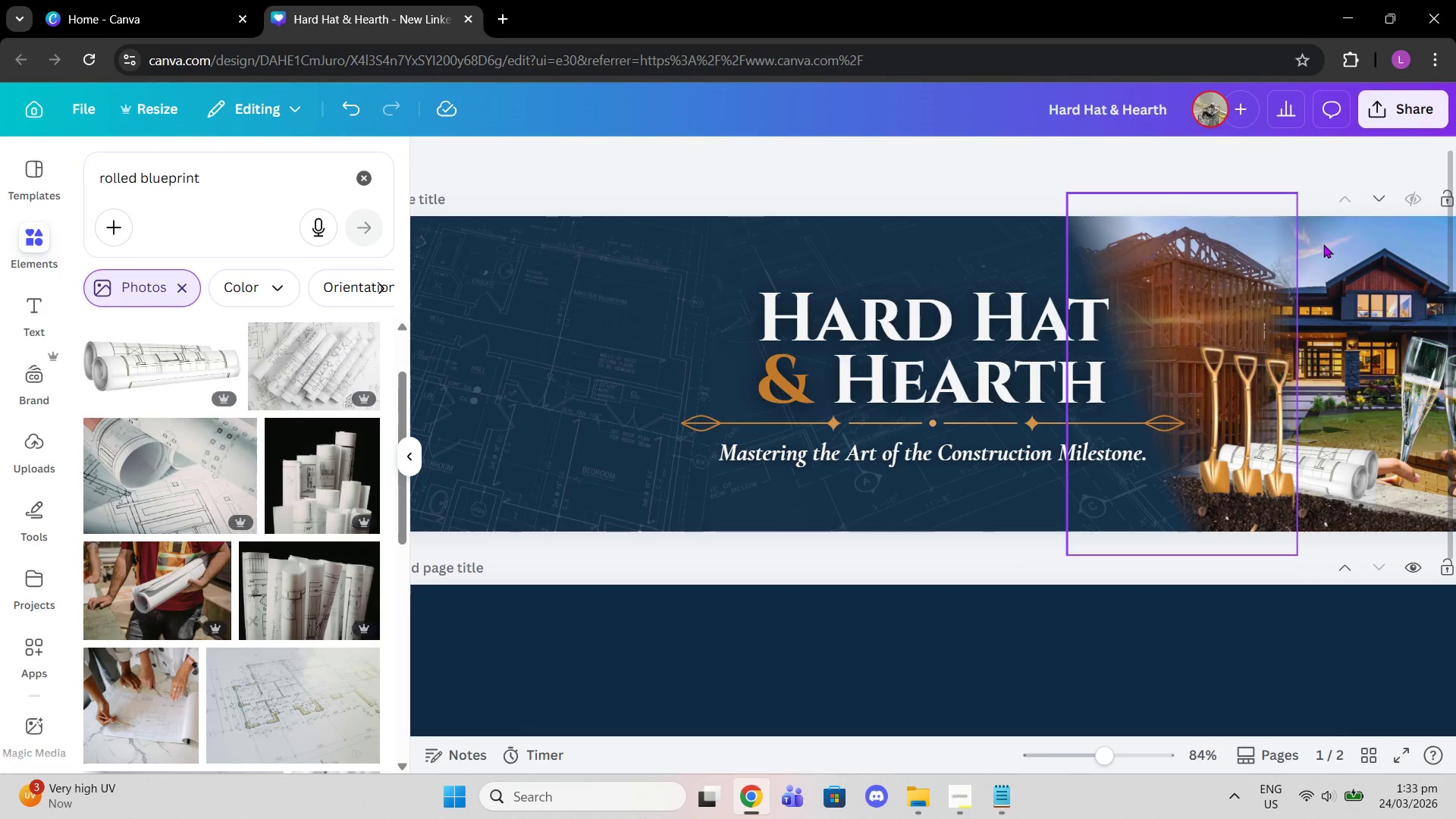 
left_click([1329, 244])
 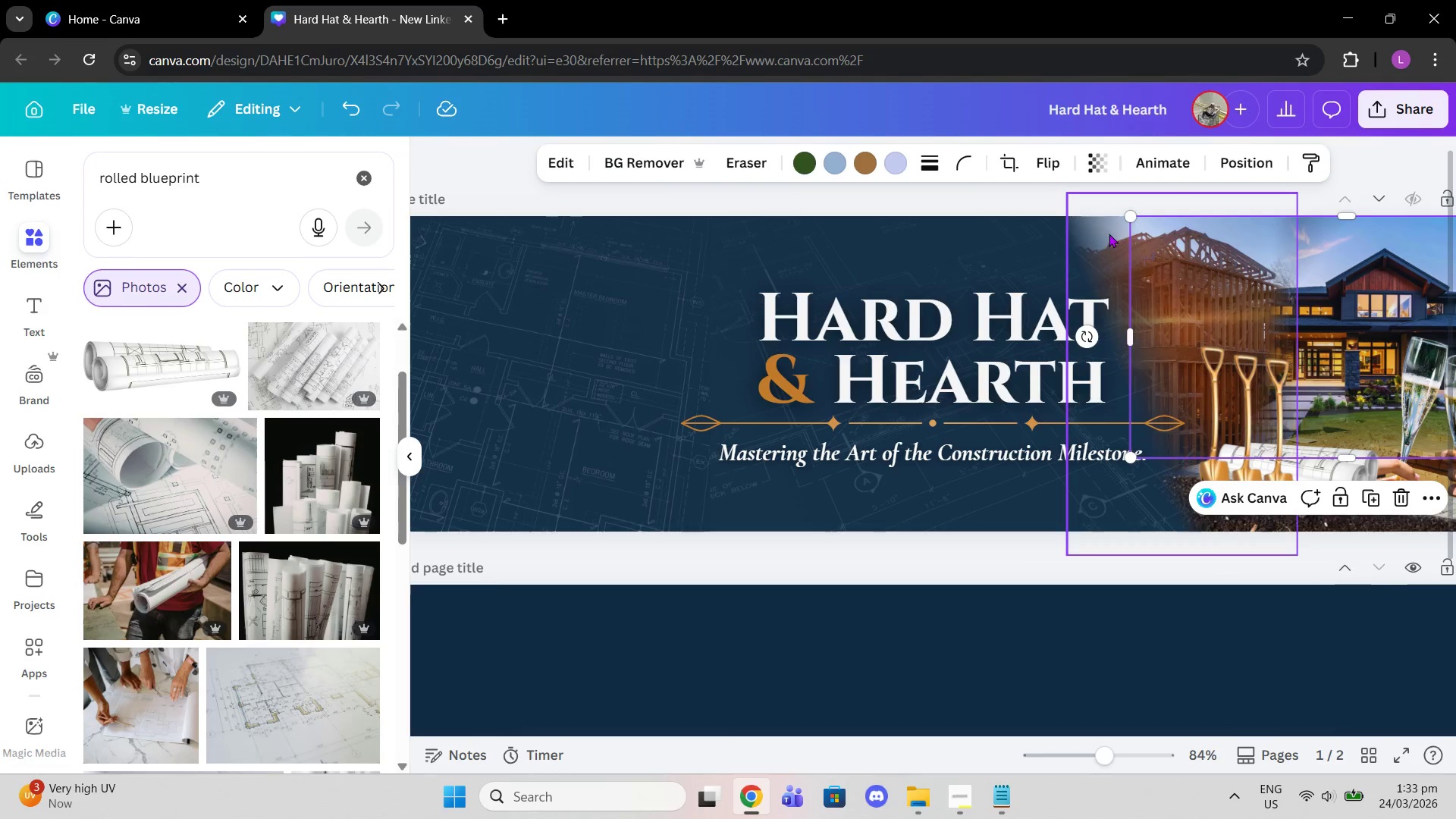 
double_click([1106, 234])
 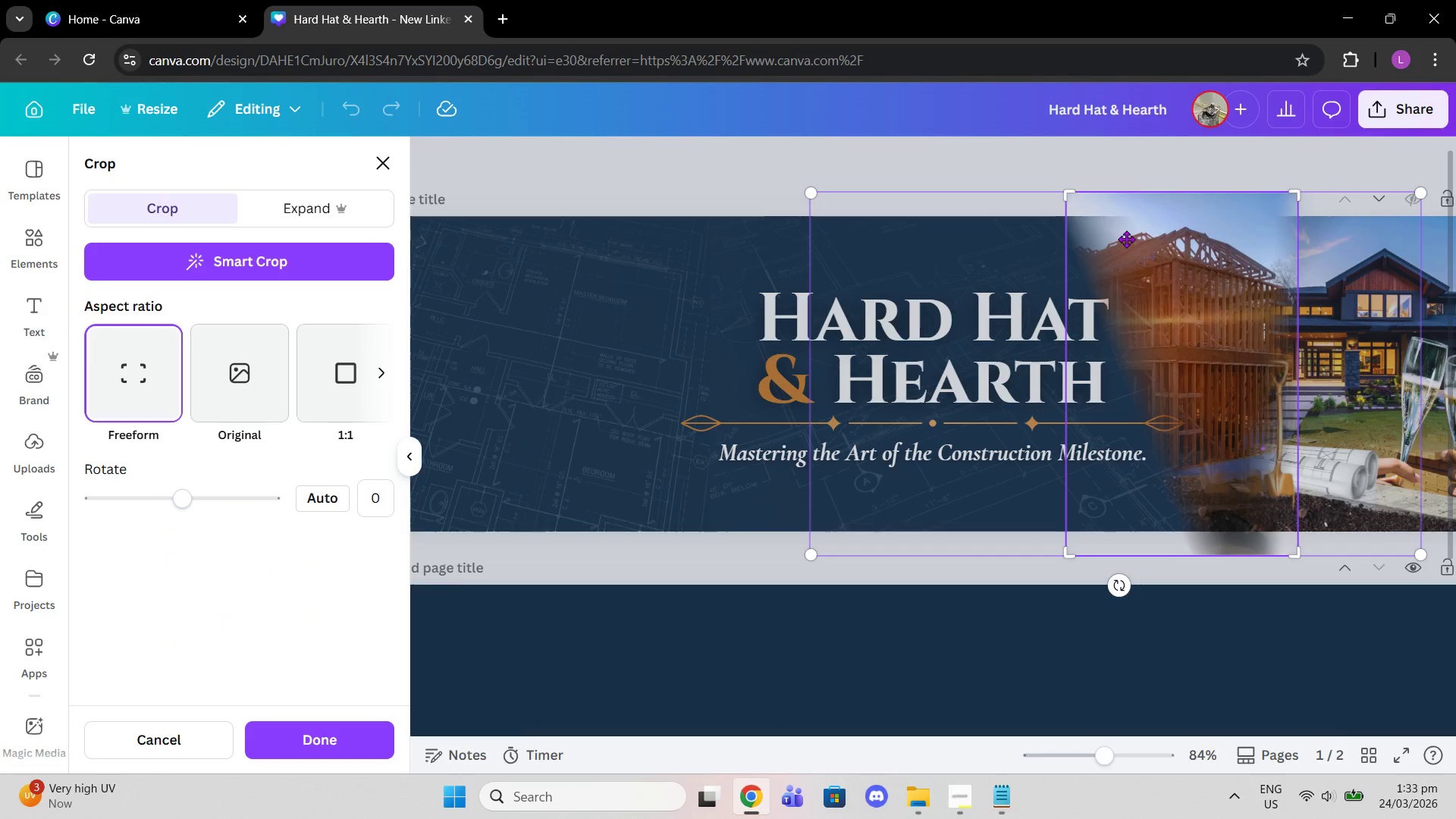 
left_click_drag(start_coordinate=[1126, 239], to_coordinate=[1112, 238])
 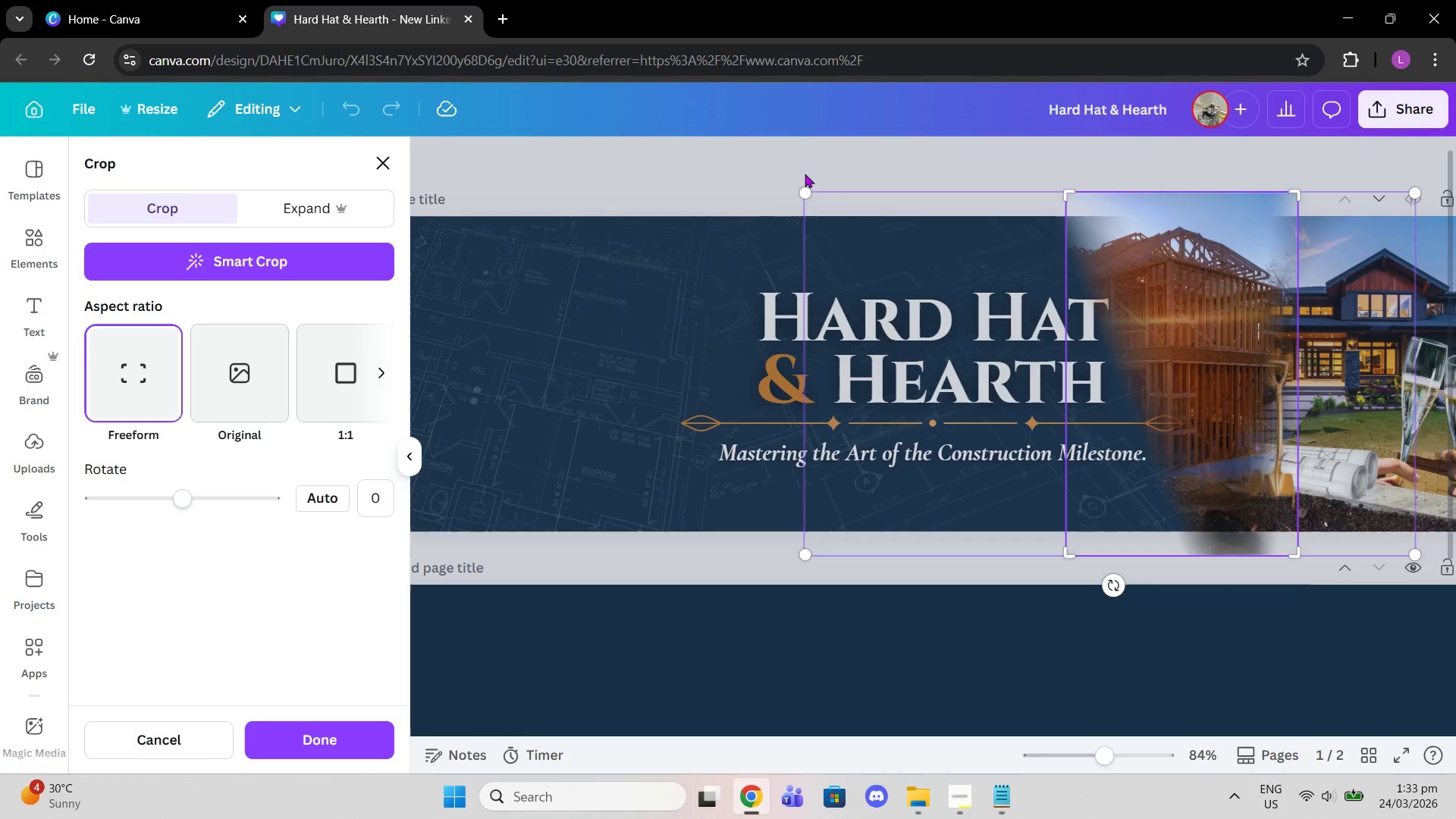 
double_click([805, 174])
 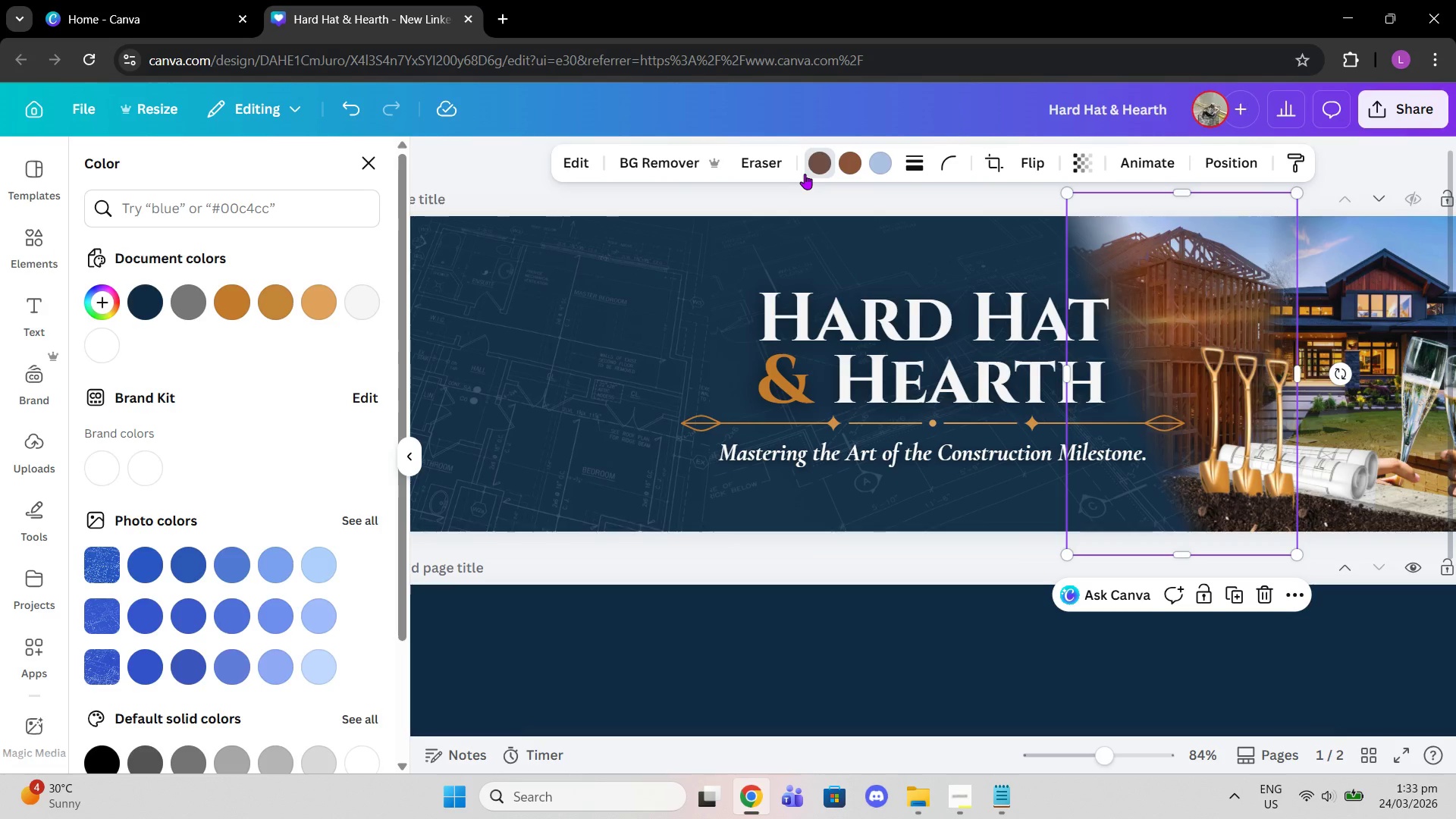 
left_click([805, 174])
 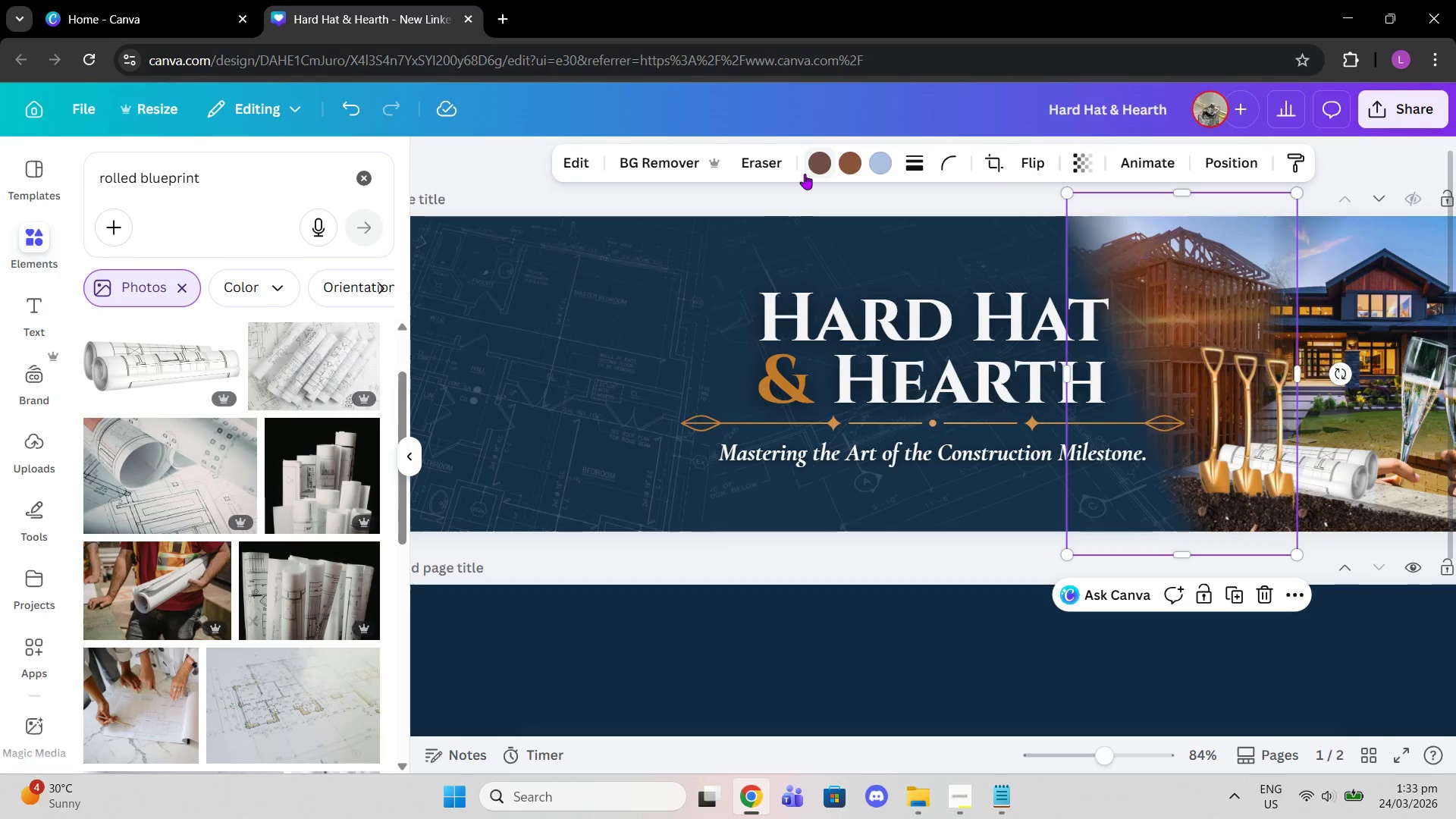 
left_click([701, 172])
 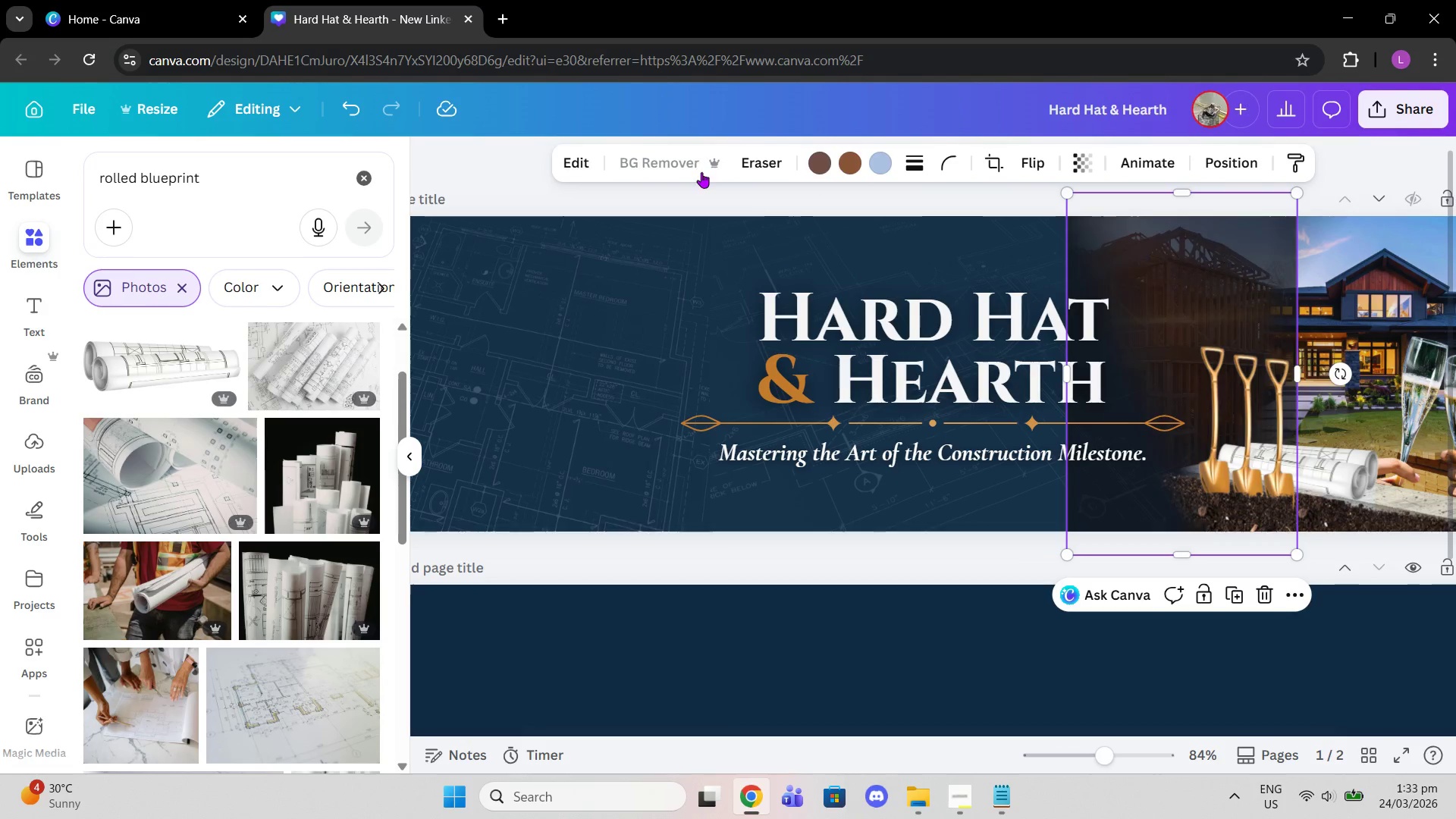 
key(Control+Z)
 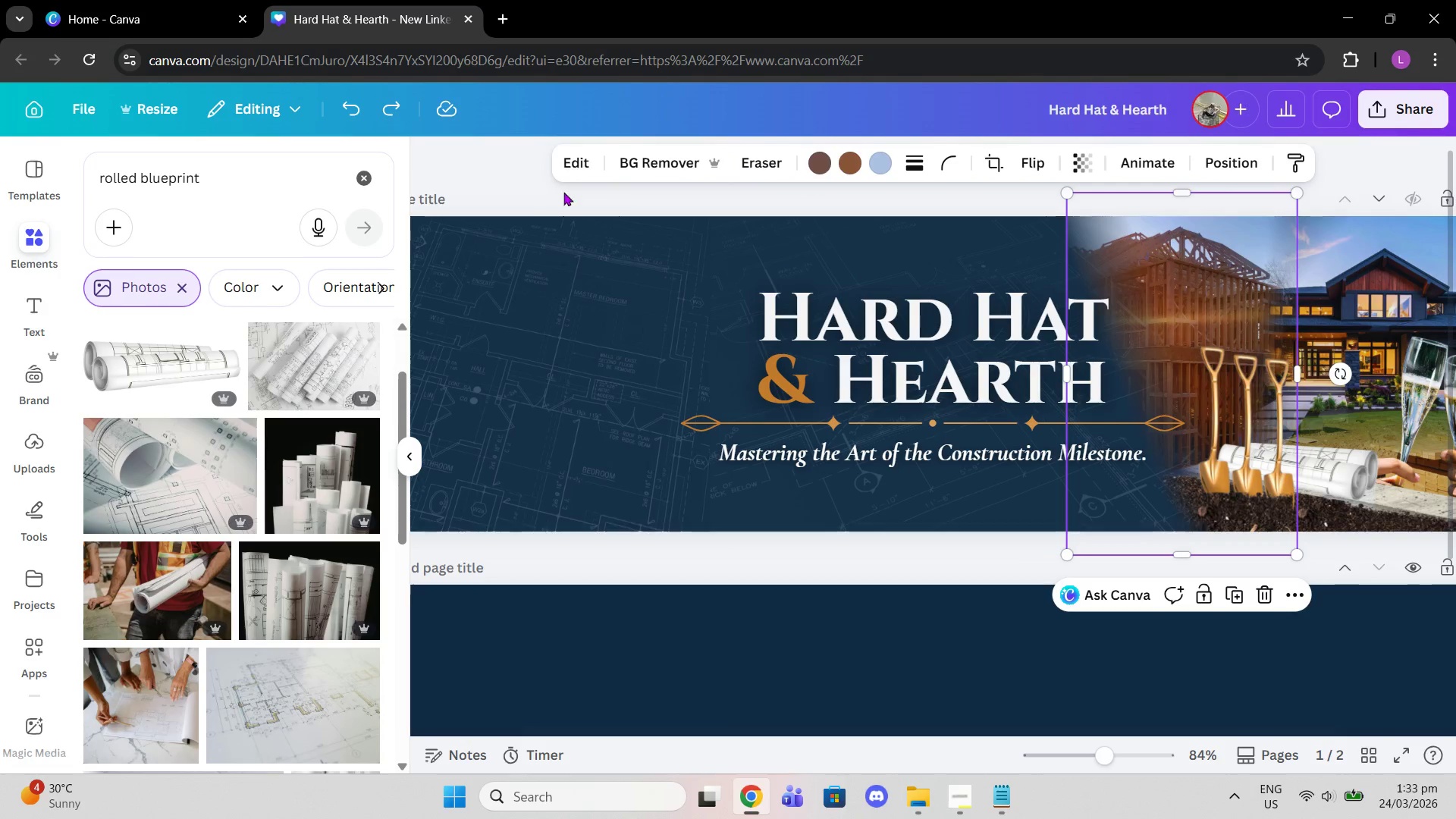 
left_click([536, 190])
 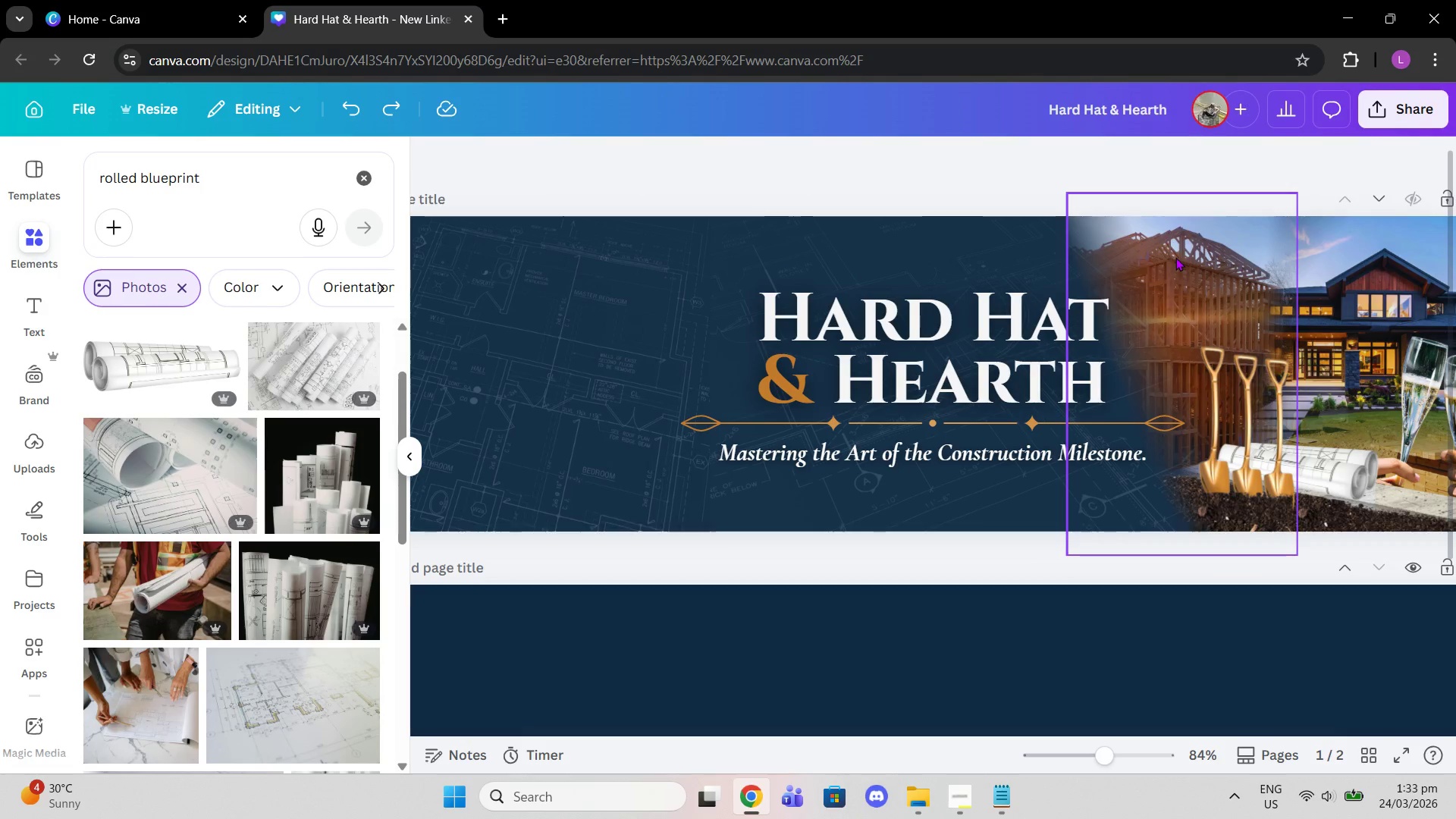 
left_click([995, 244])
 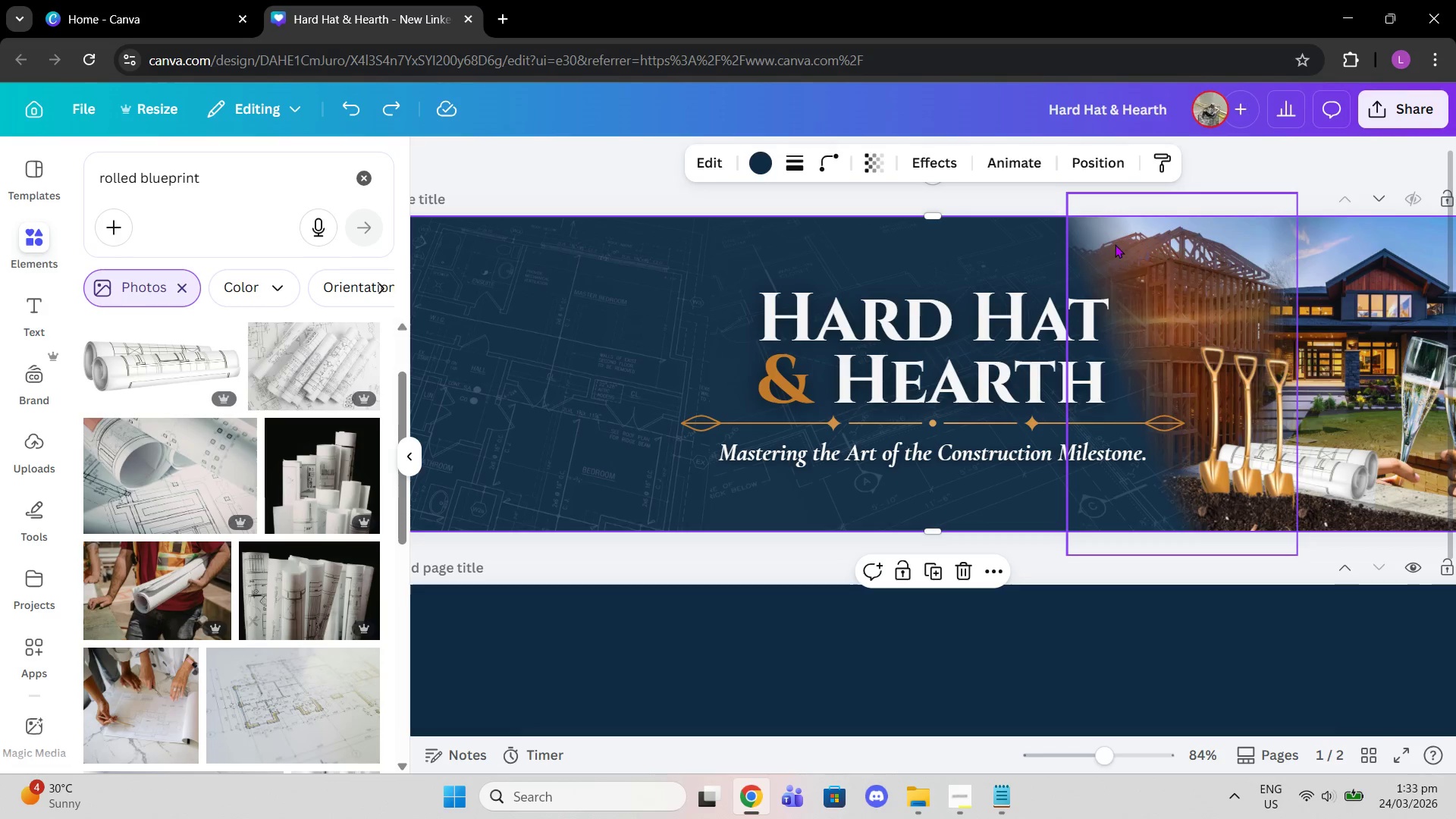 
left_click_drag(start_coordinate=[1115, 244], to_coordinate=[1169, 244])
 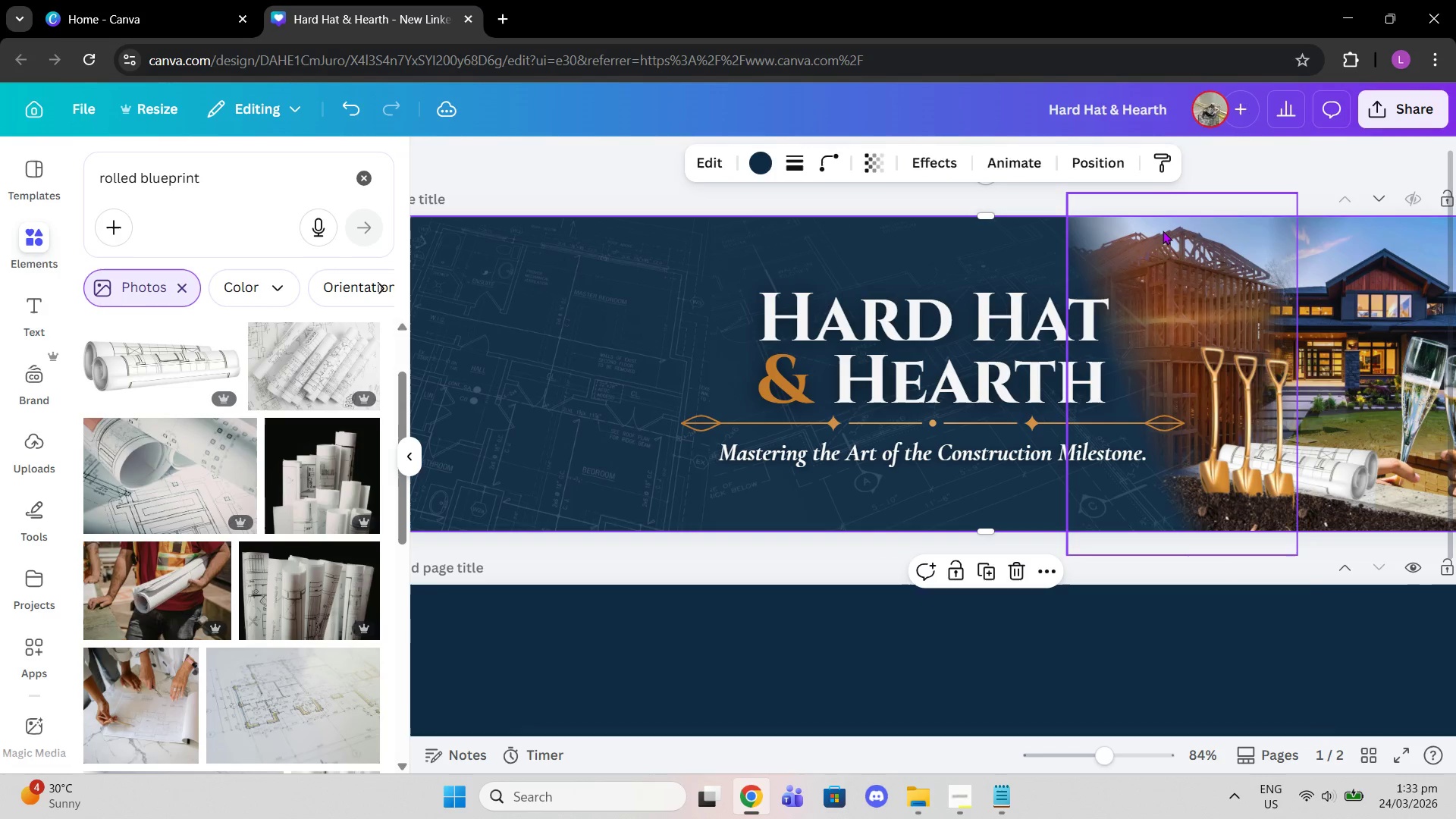 
left_click([1163, 231])
 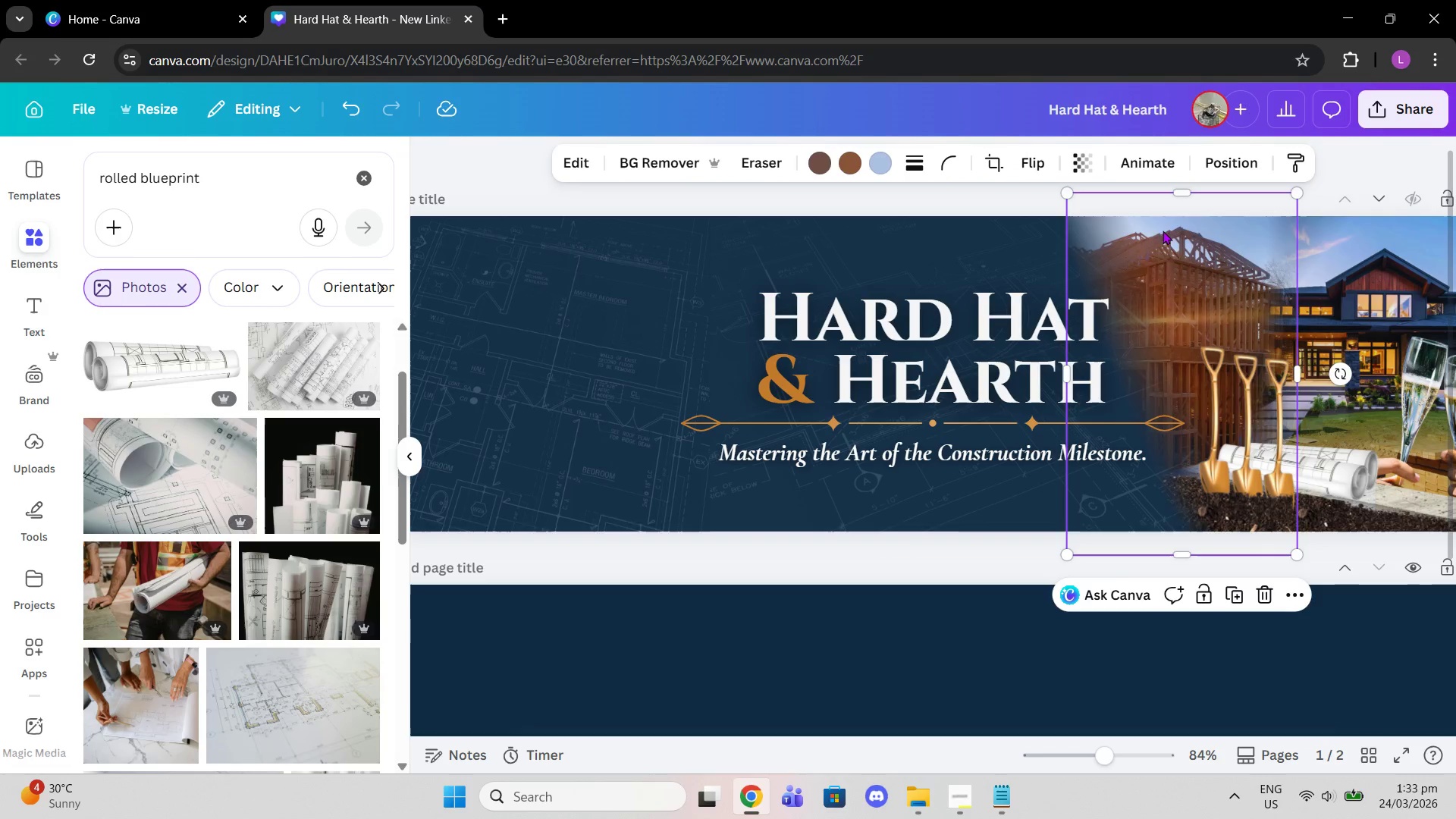 
left_click_drag(start_coordinate=[1163, 231], to_coordinate=[1159, 238])
 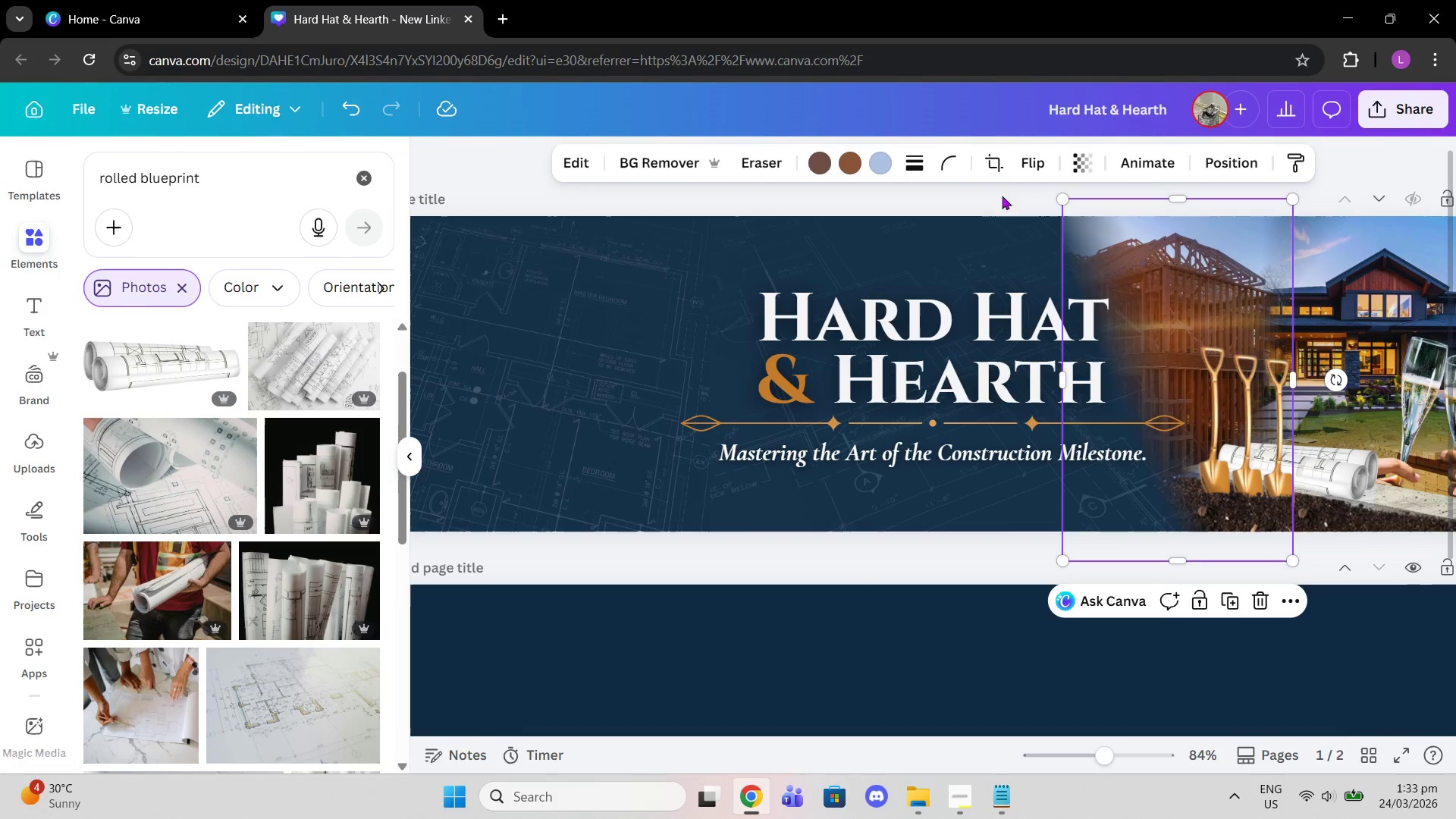 
left_click([983, 187])
 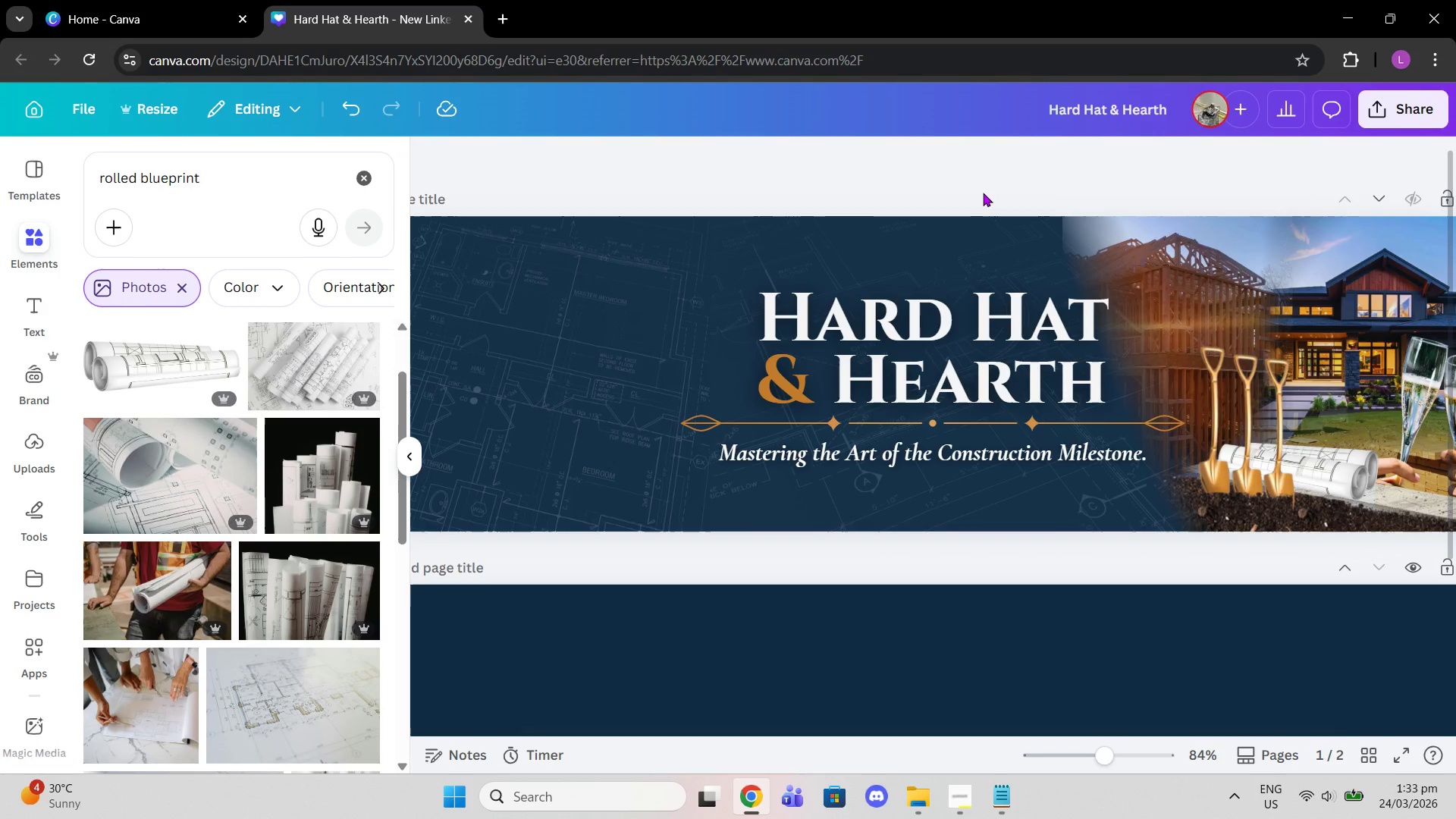 
key(Control+Z)
 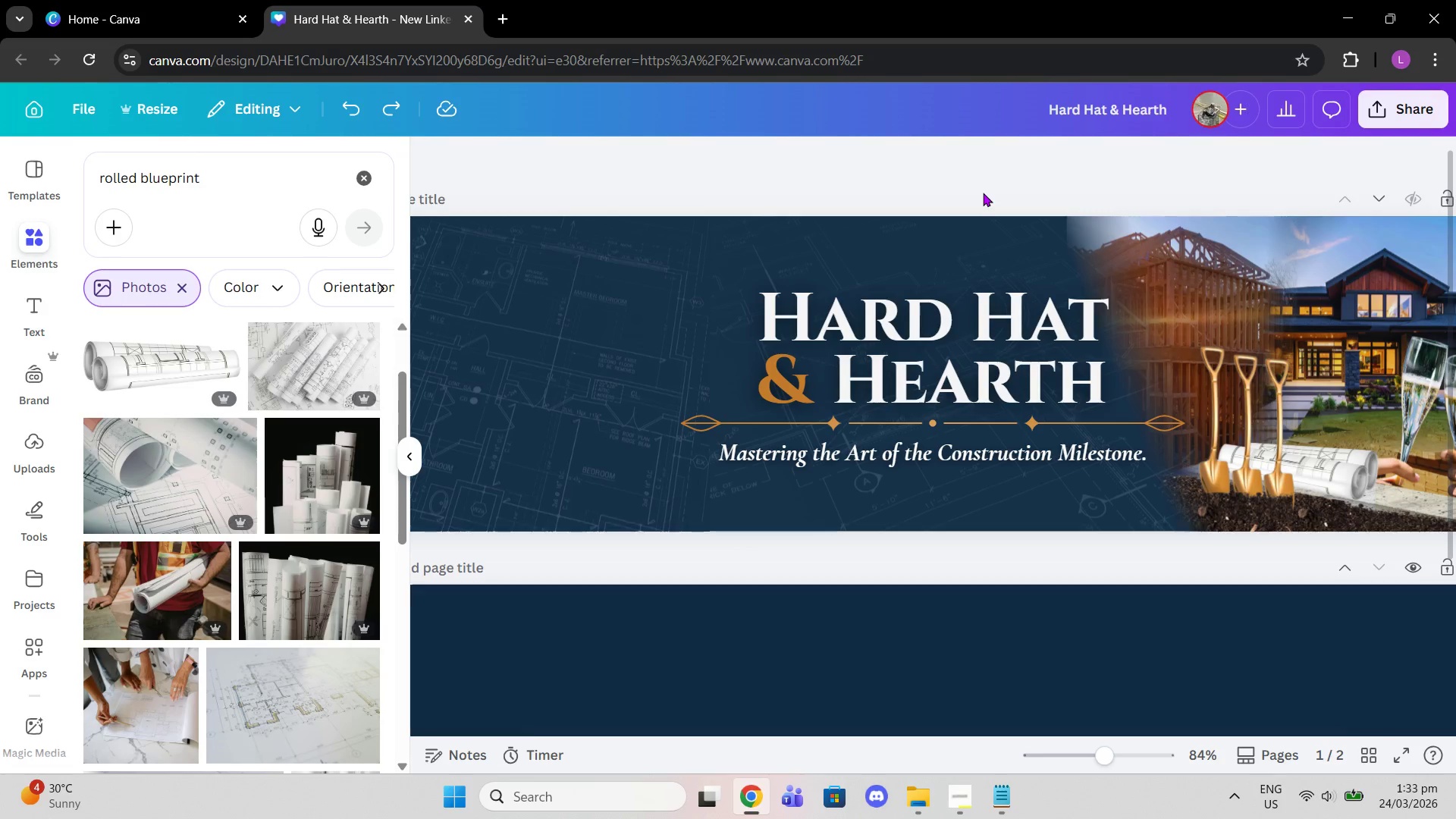 
key(Control+Z)
 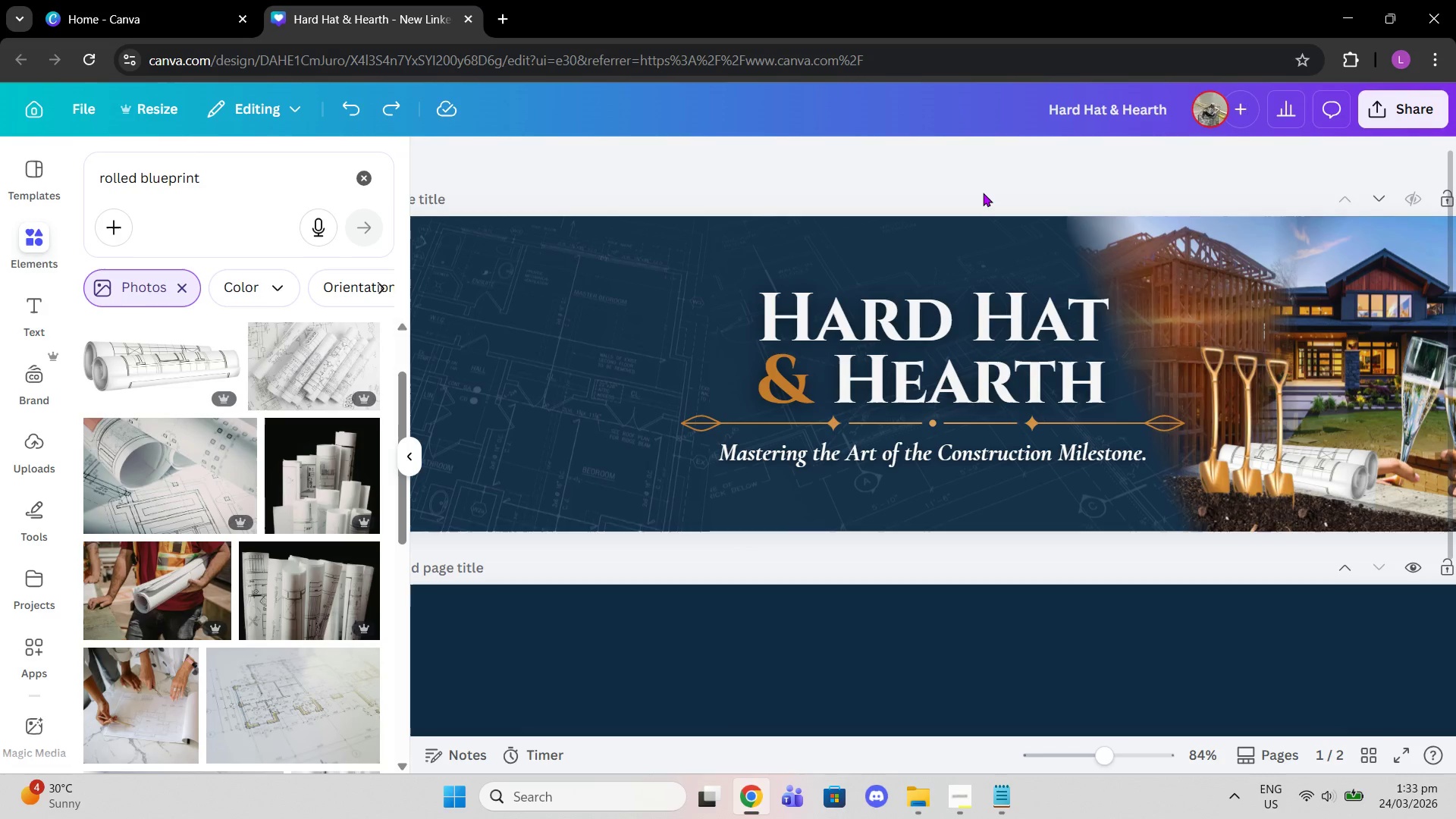 
key(Control+Z)
 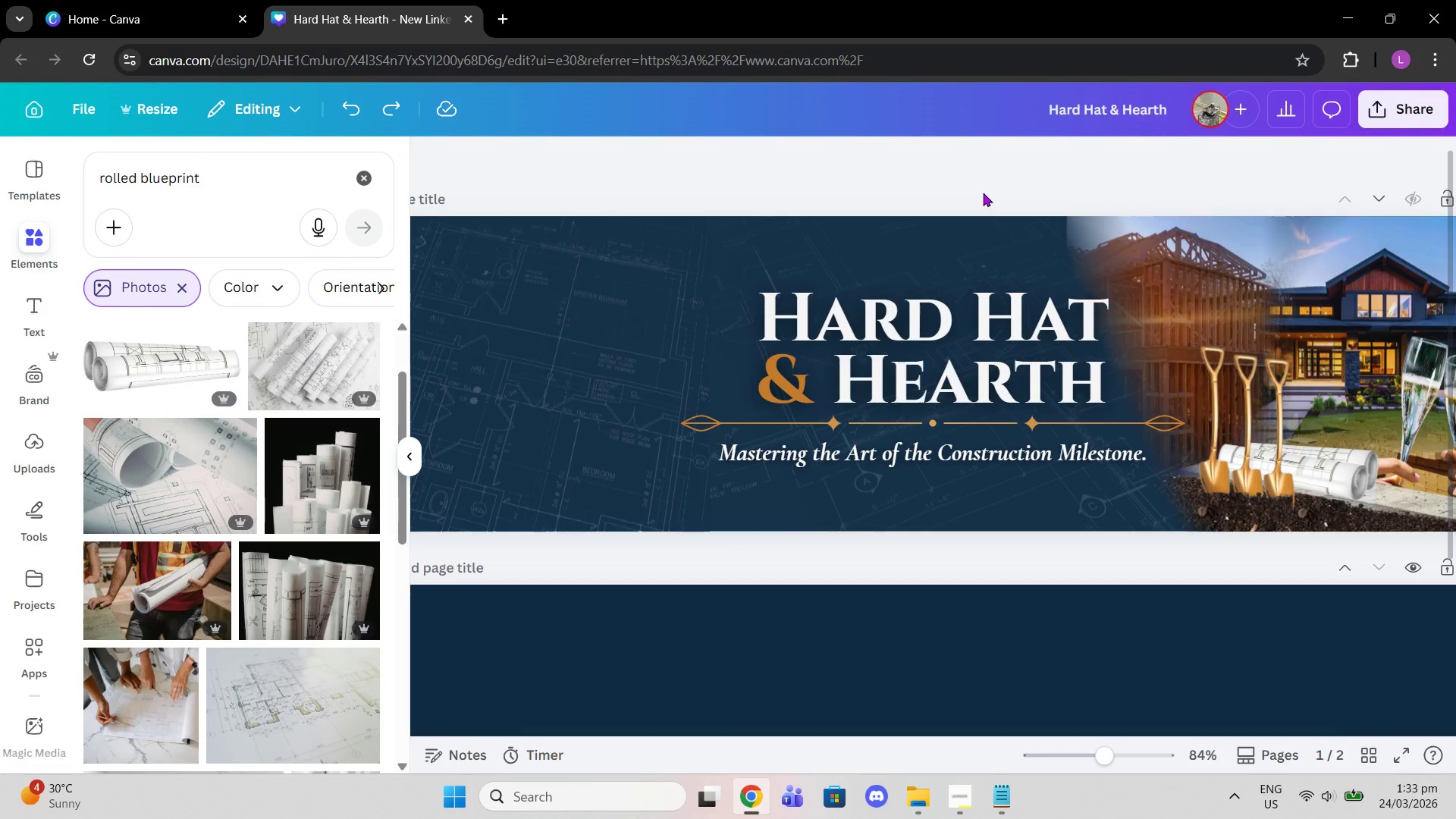 
key(Control+Z)
 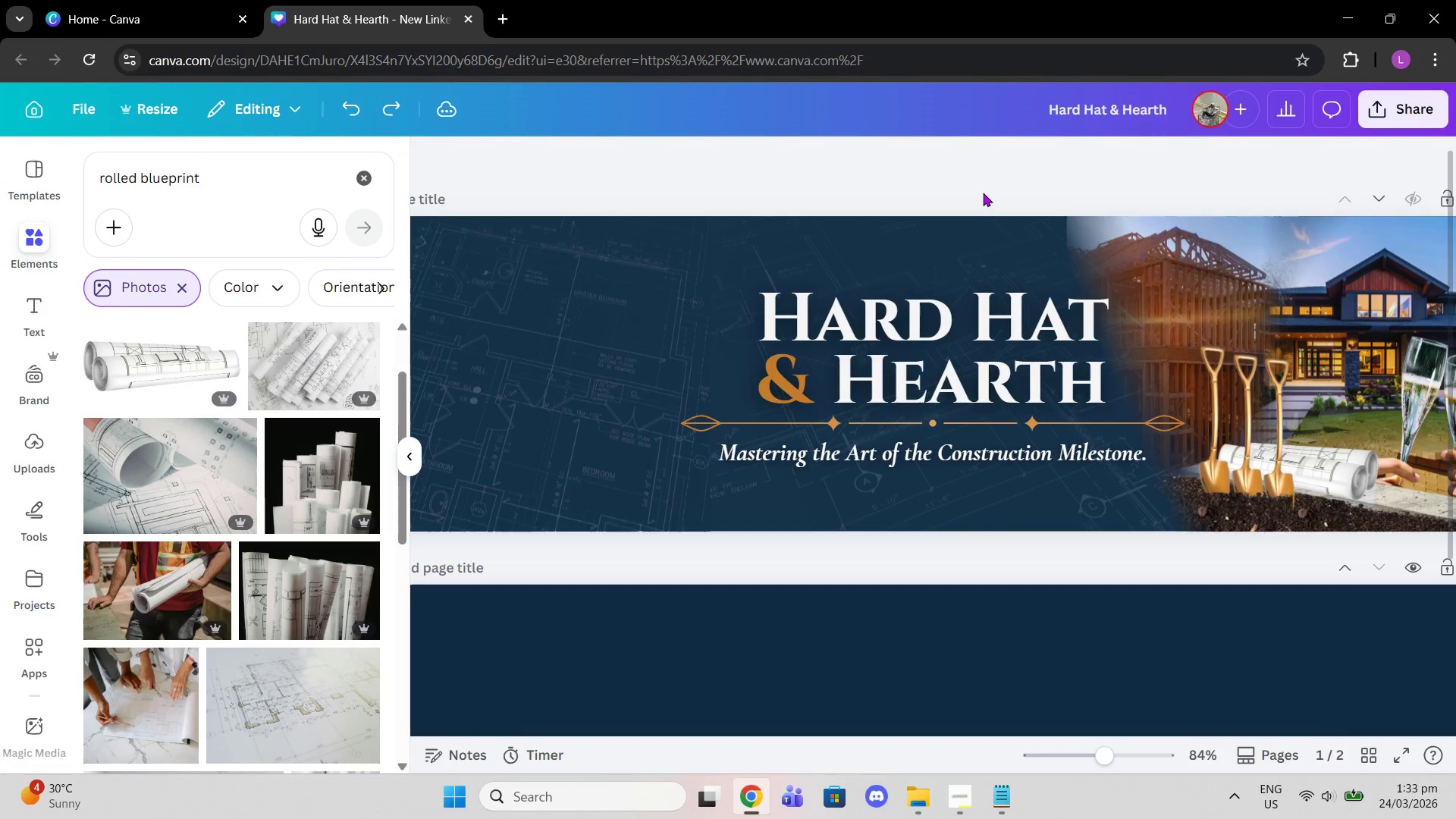 
key(Control+Z)
 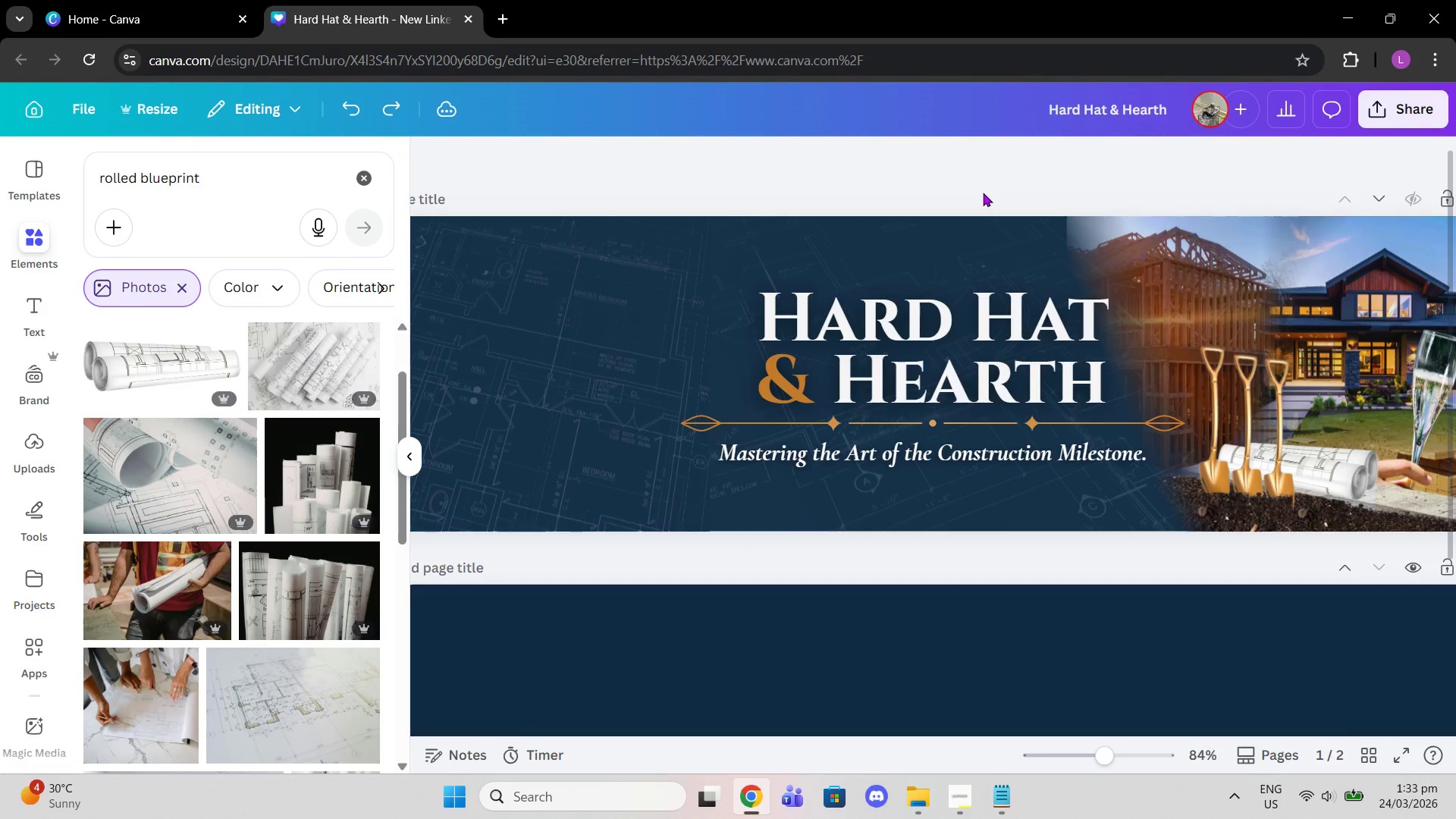 
key(Control+Z)
 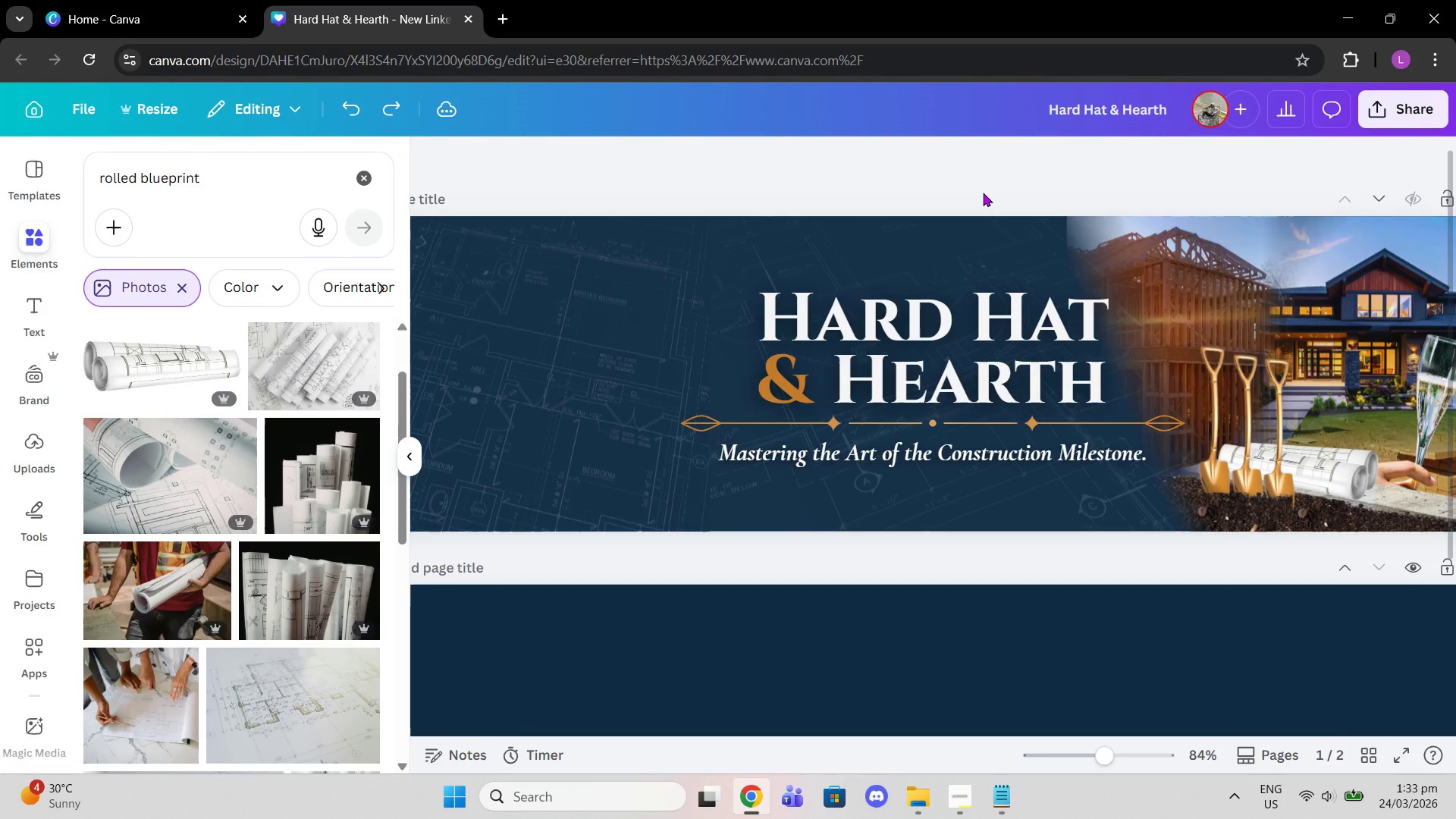 
key(Control+Z)
 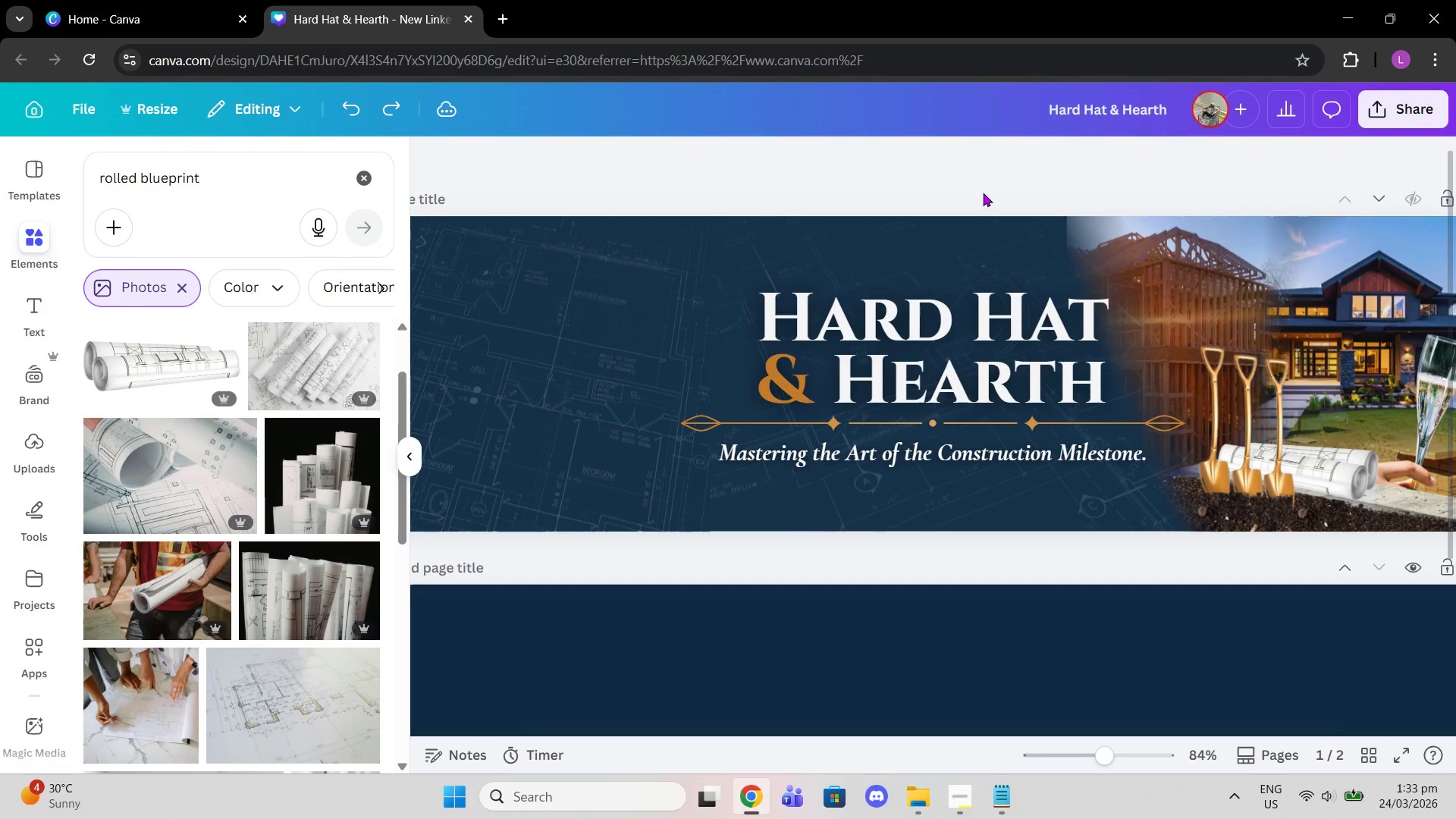 
key(Control+Z)
 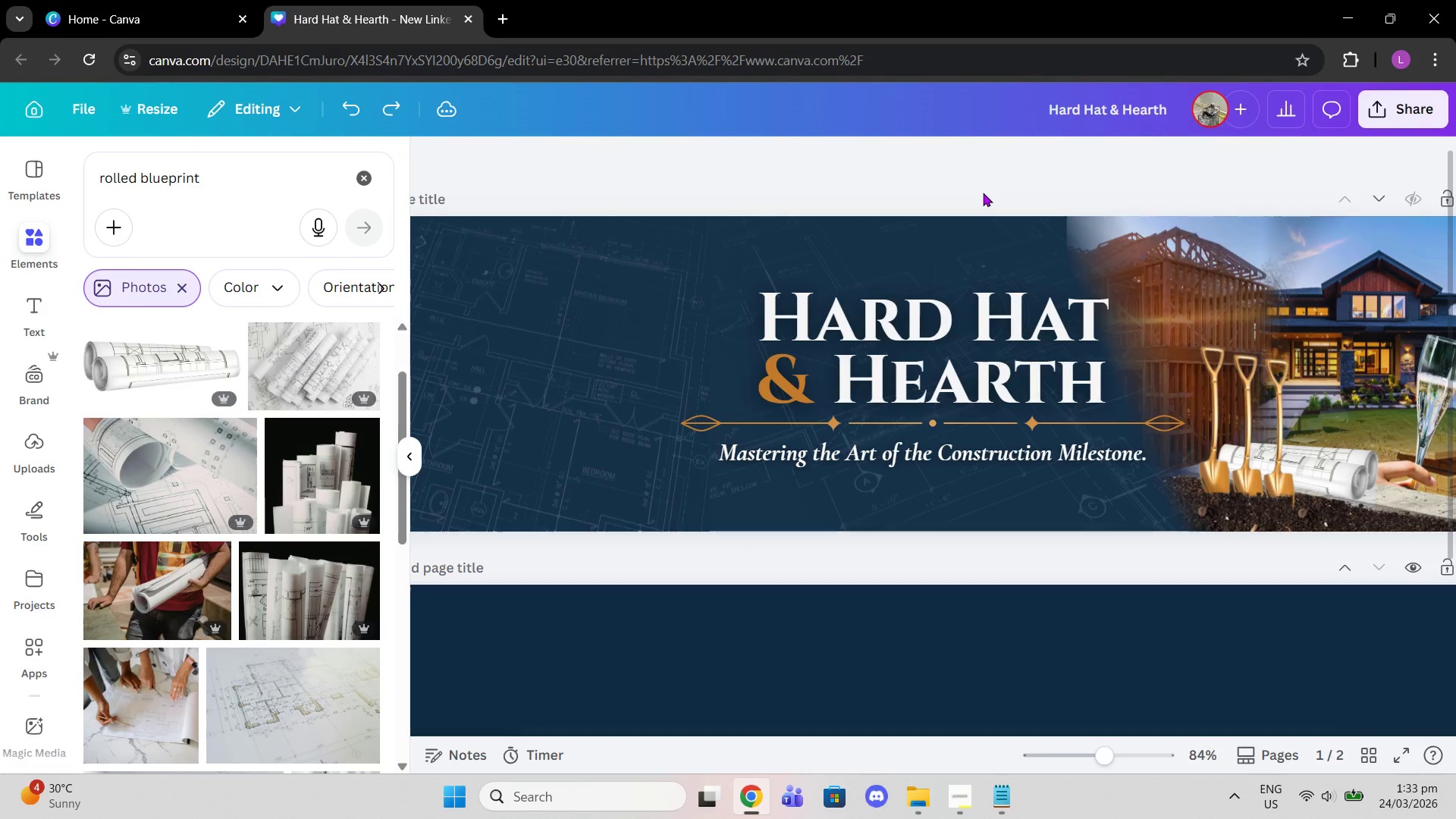 
key(Control+Z)
 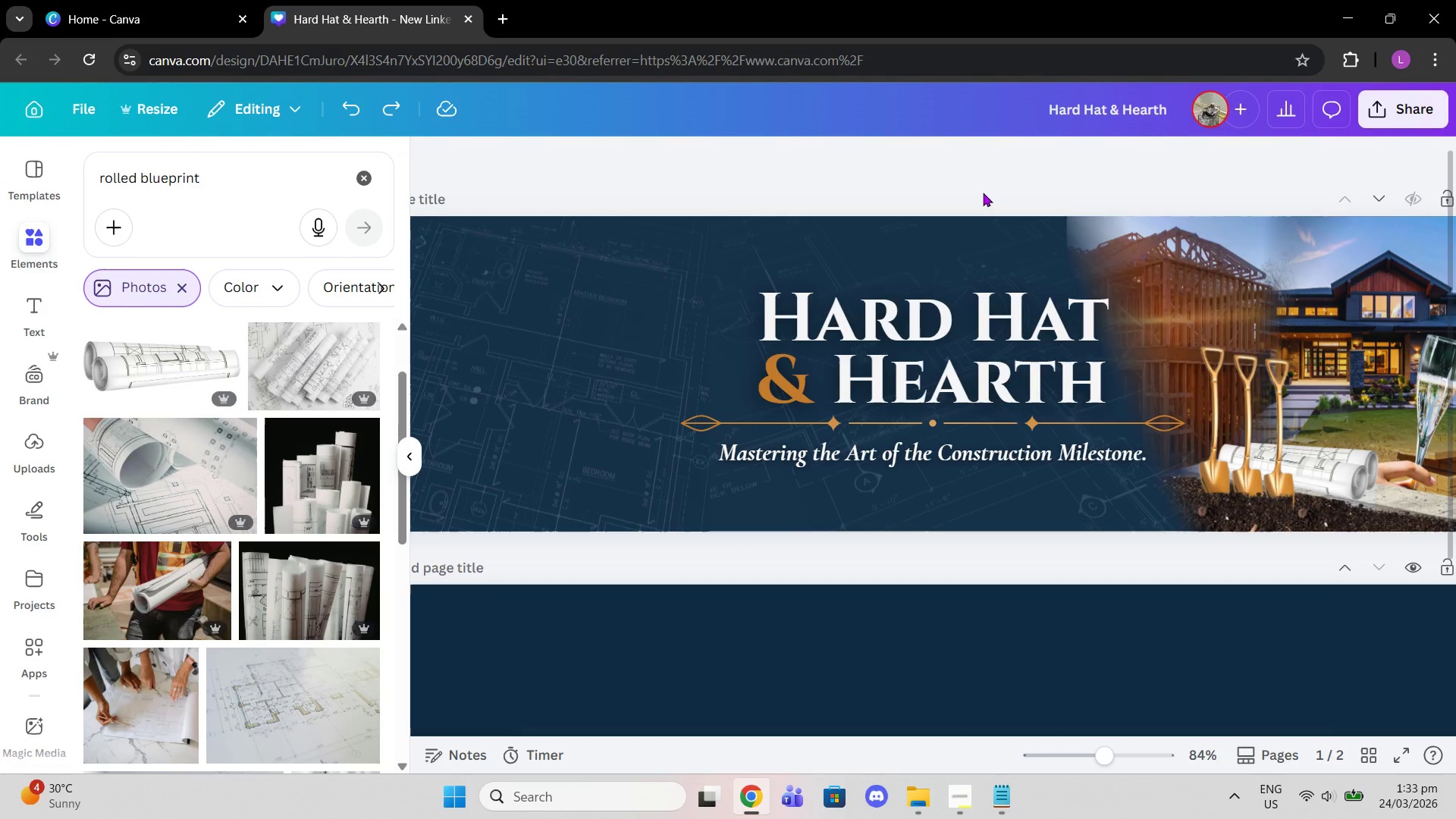 
key(Control+Z)
 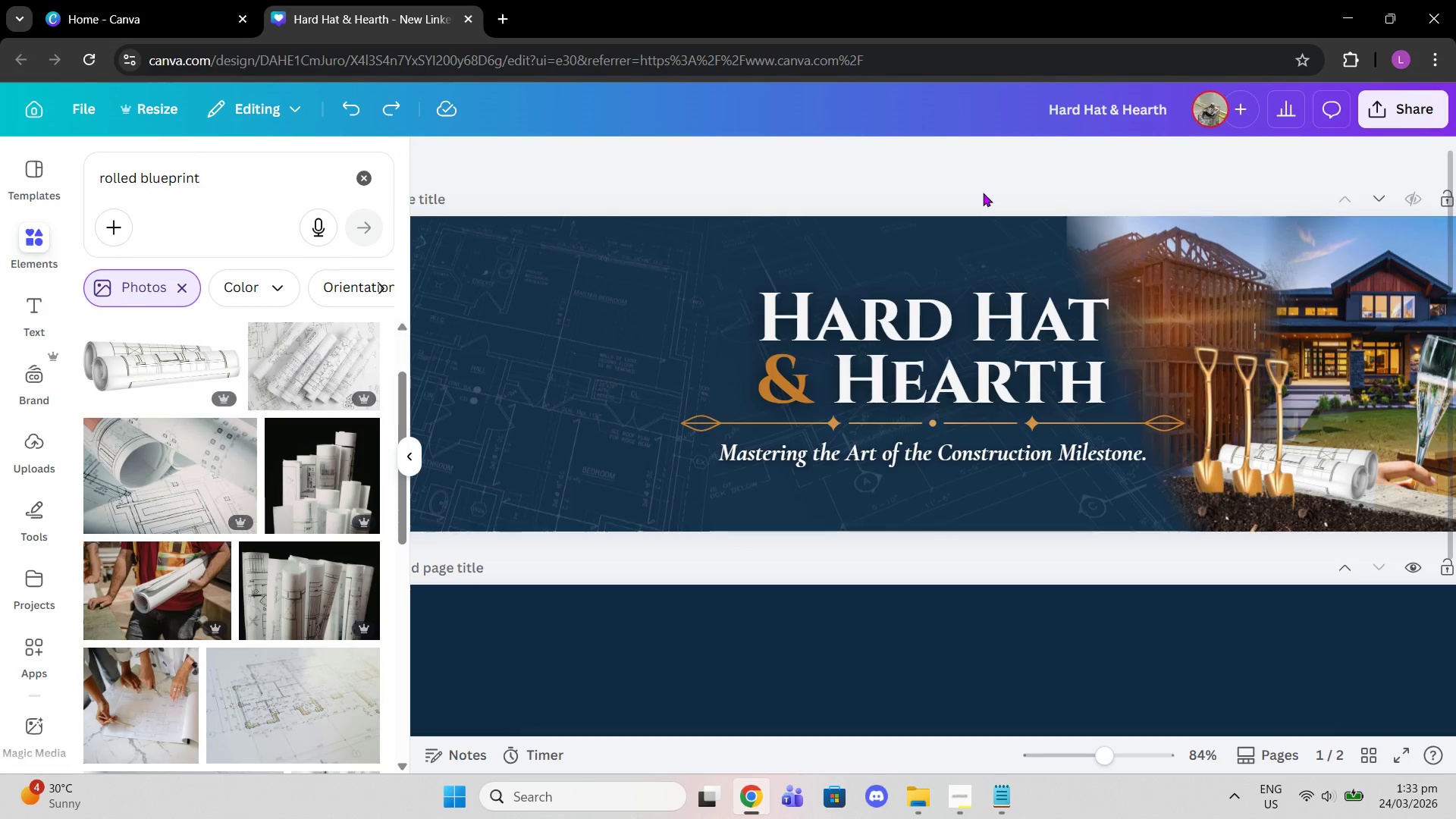 
key(Control+Z)
 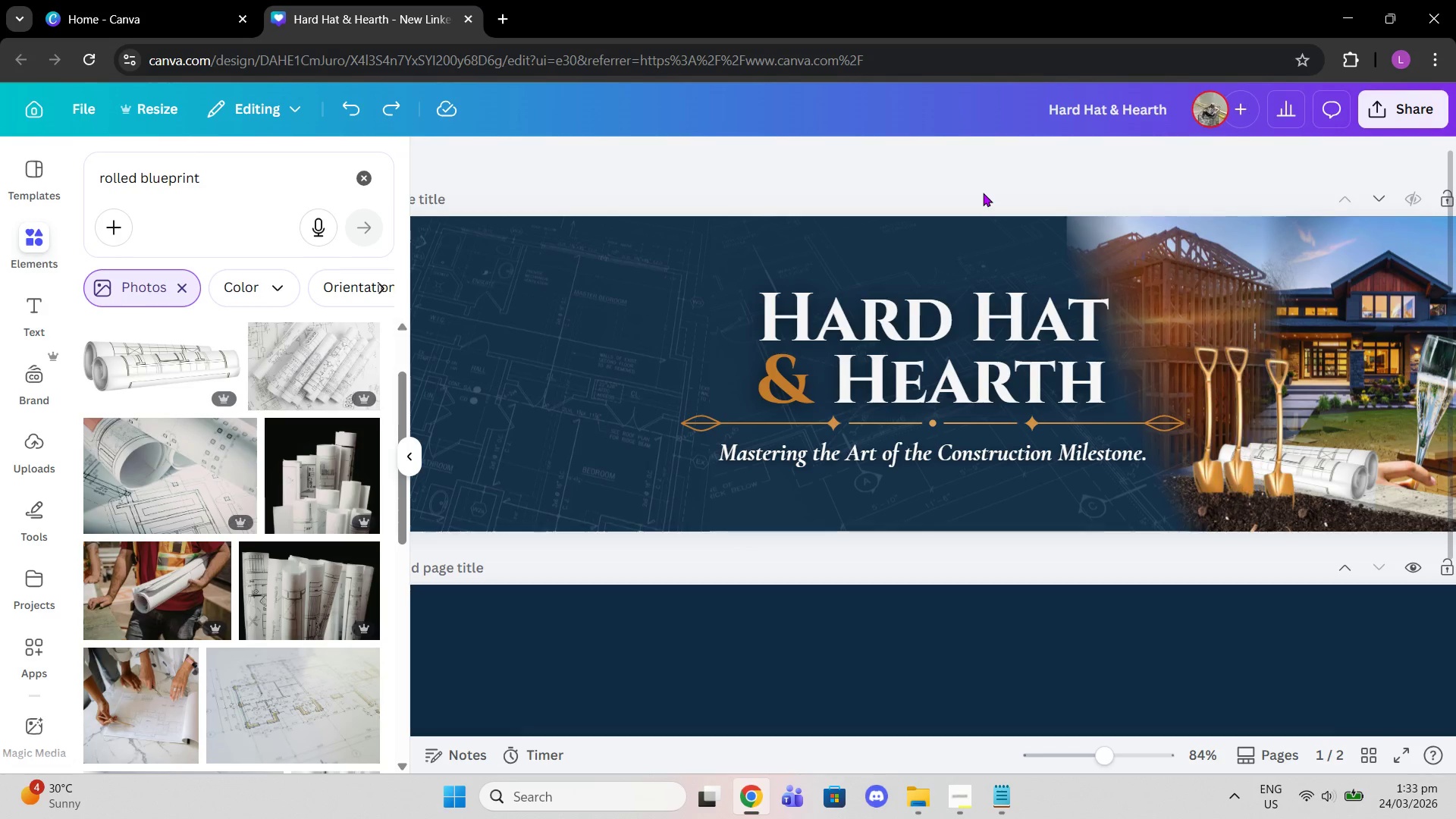 
key(Control+Z)
 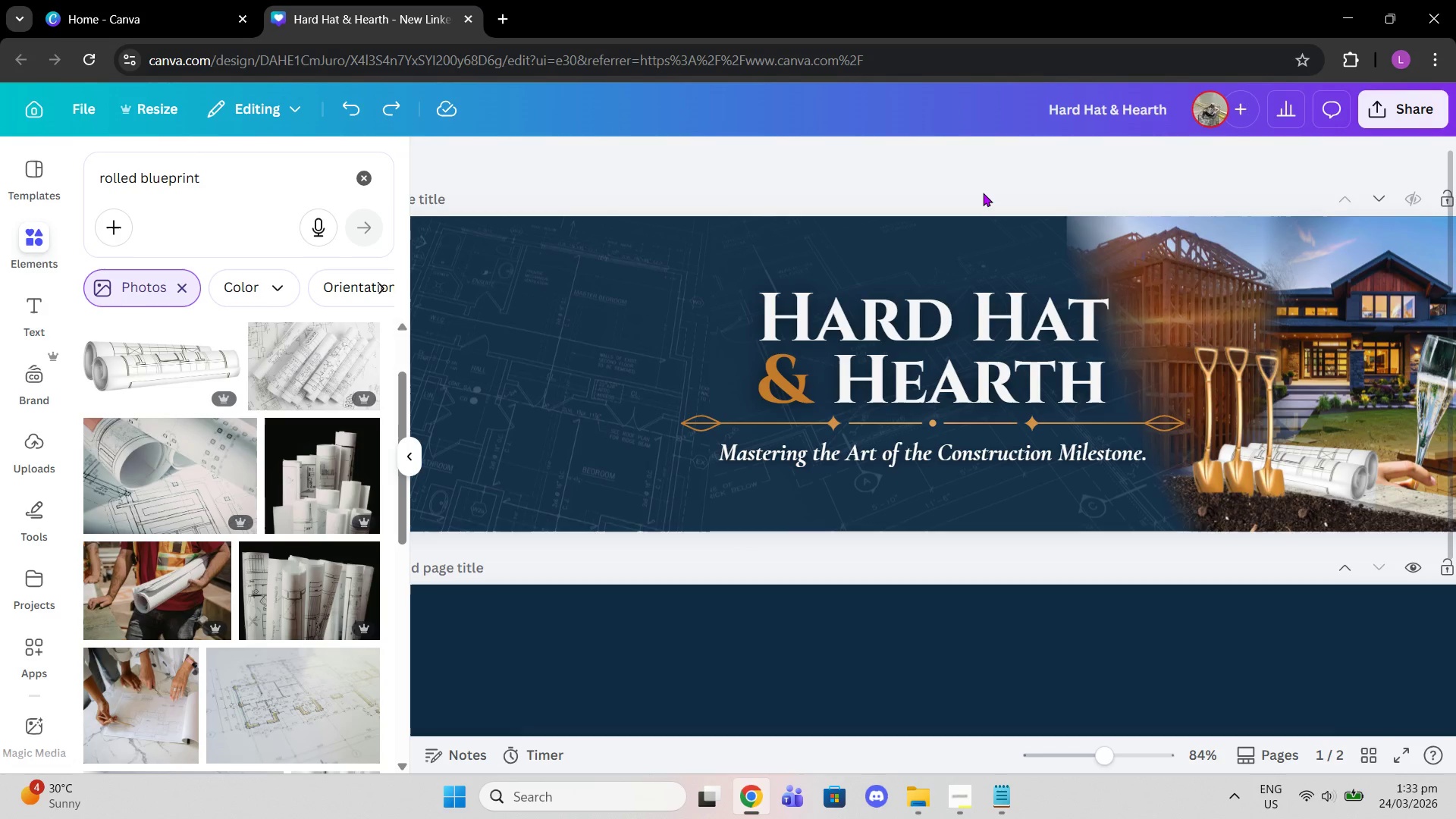 
key(Control+Z)
 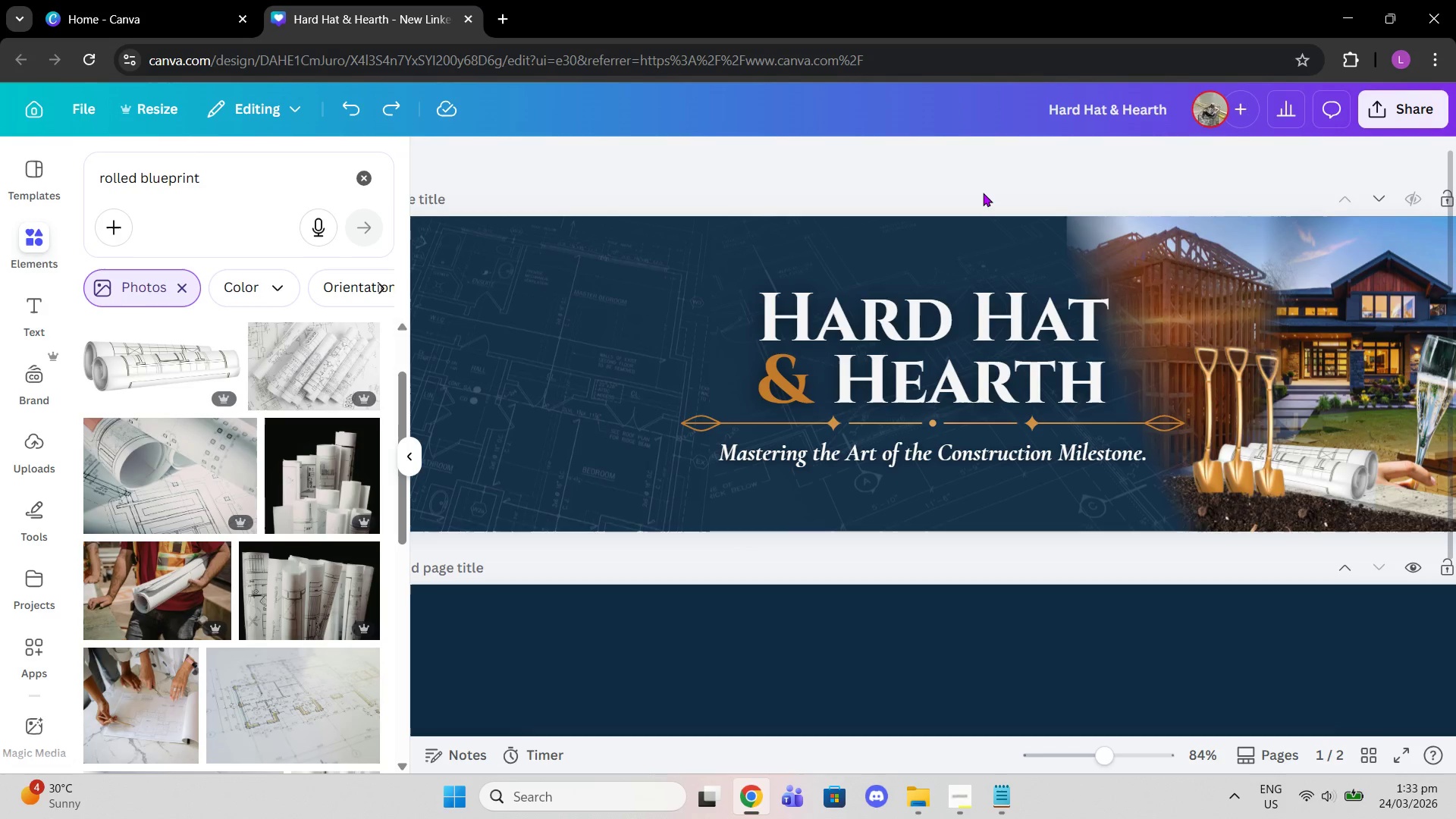 
key(Control+Z)
 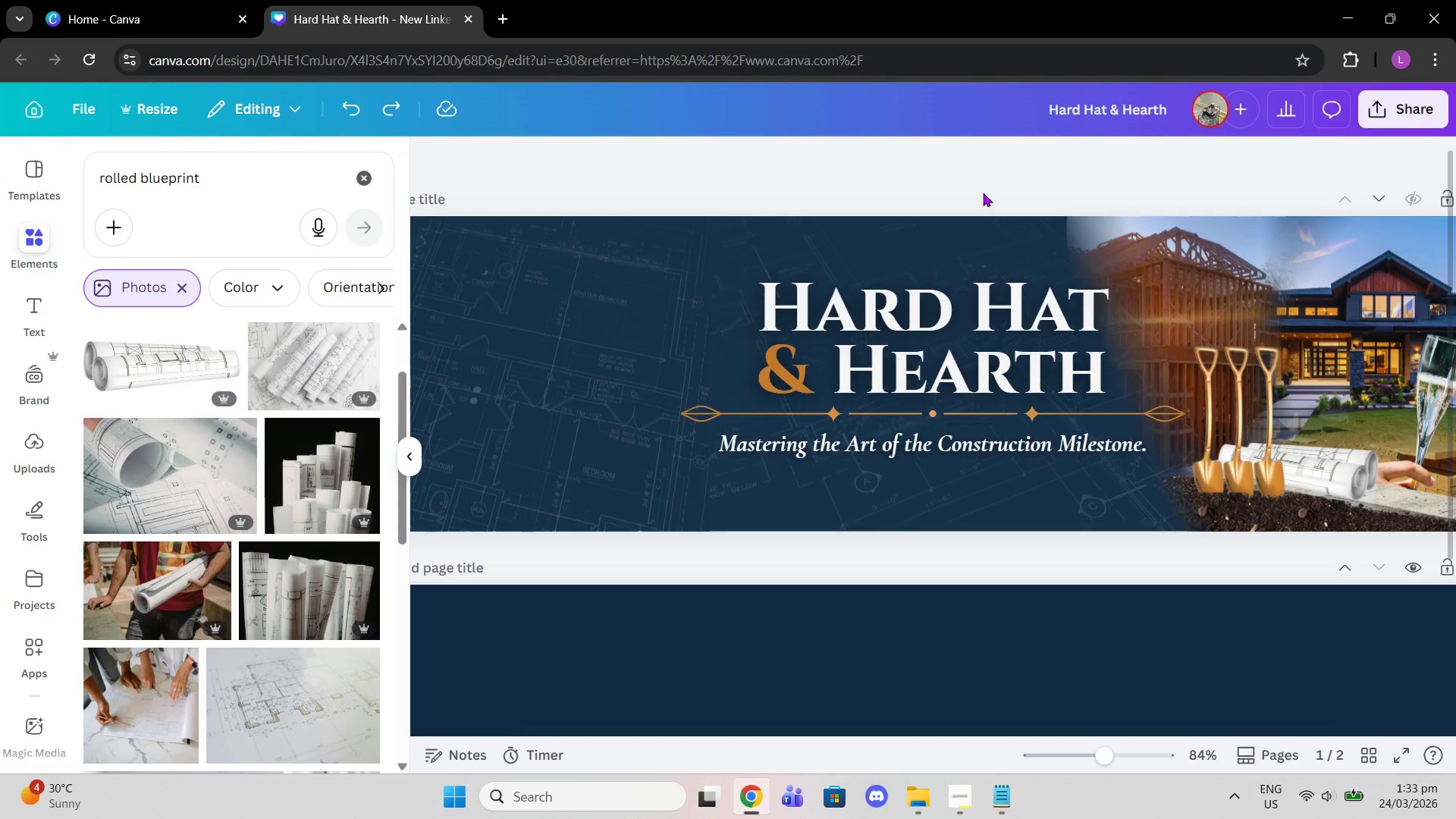 
key(Control+Z)
 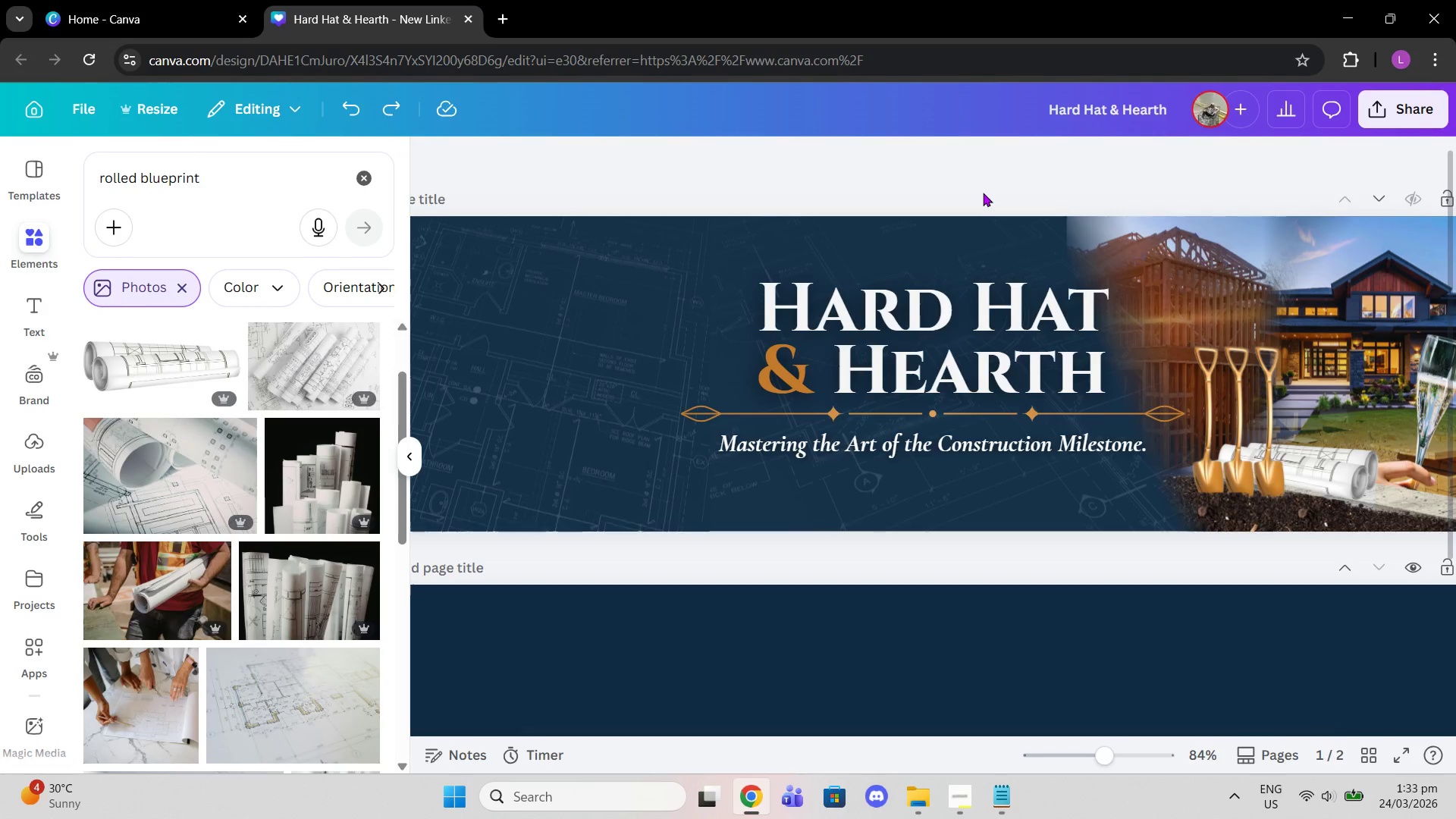 
key(Control+Z)
 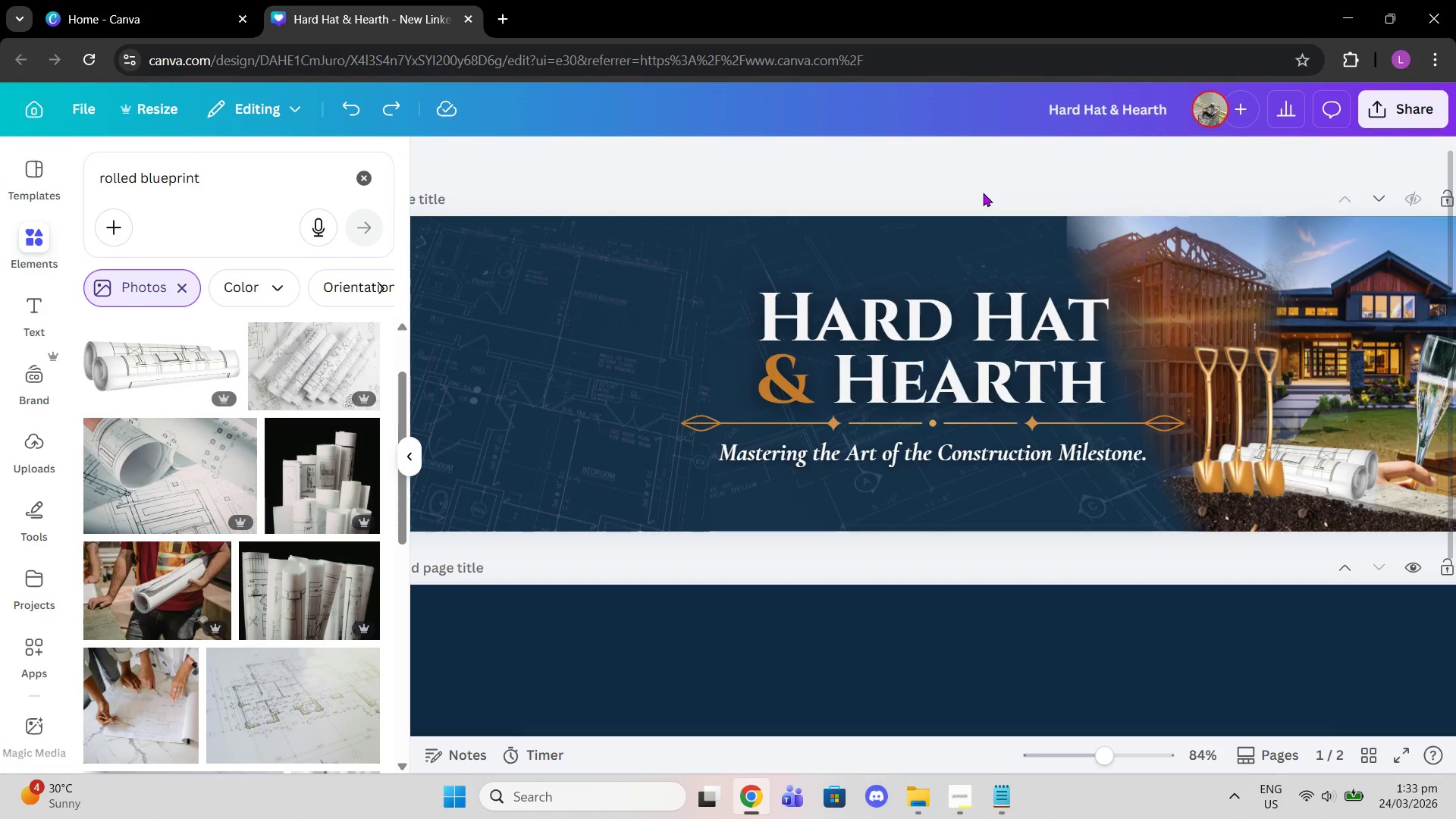 
key(Control+Z)
 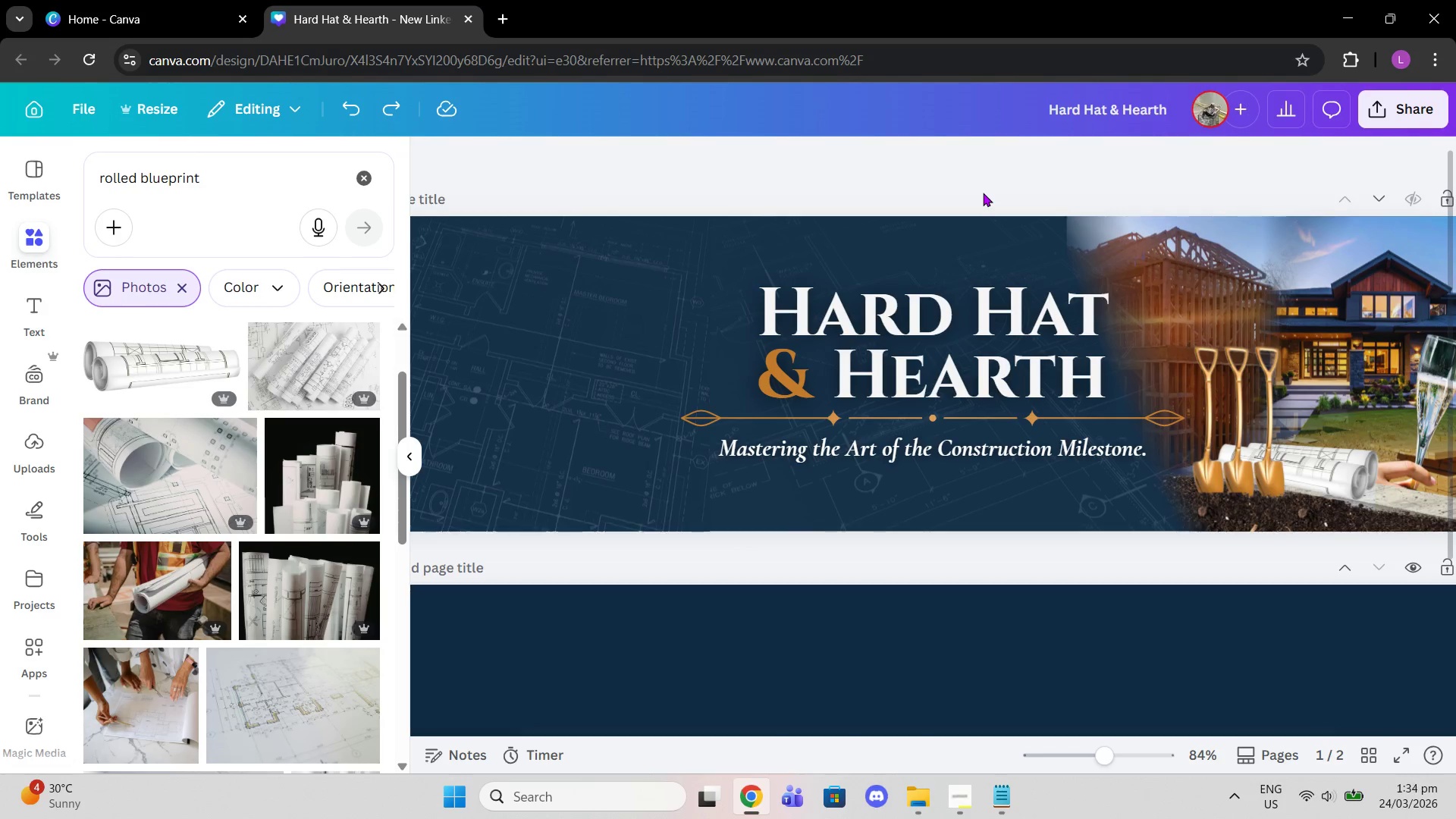 
key(Control+Z)
 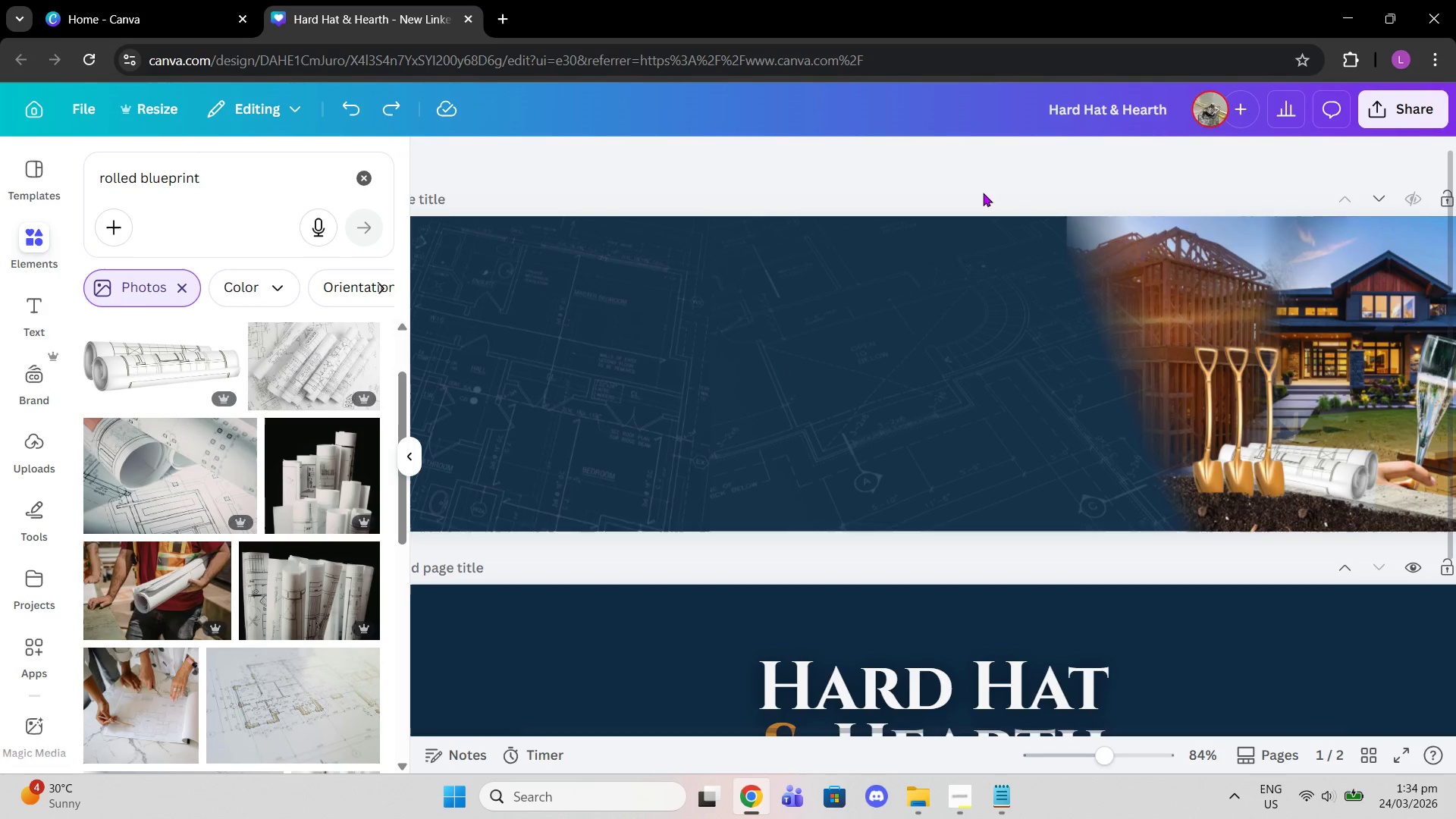 
key(Control+Z)
 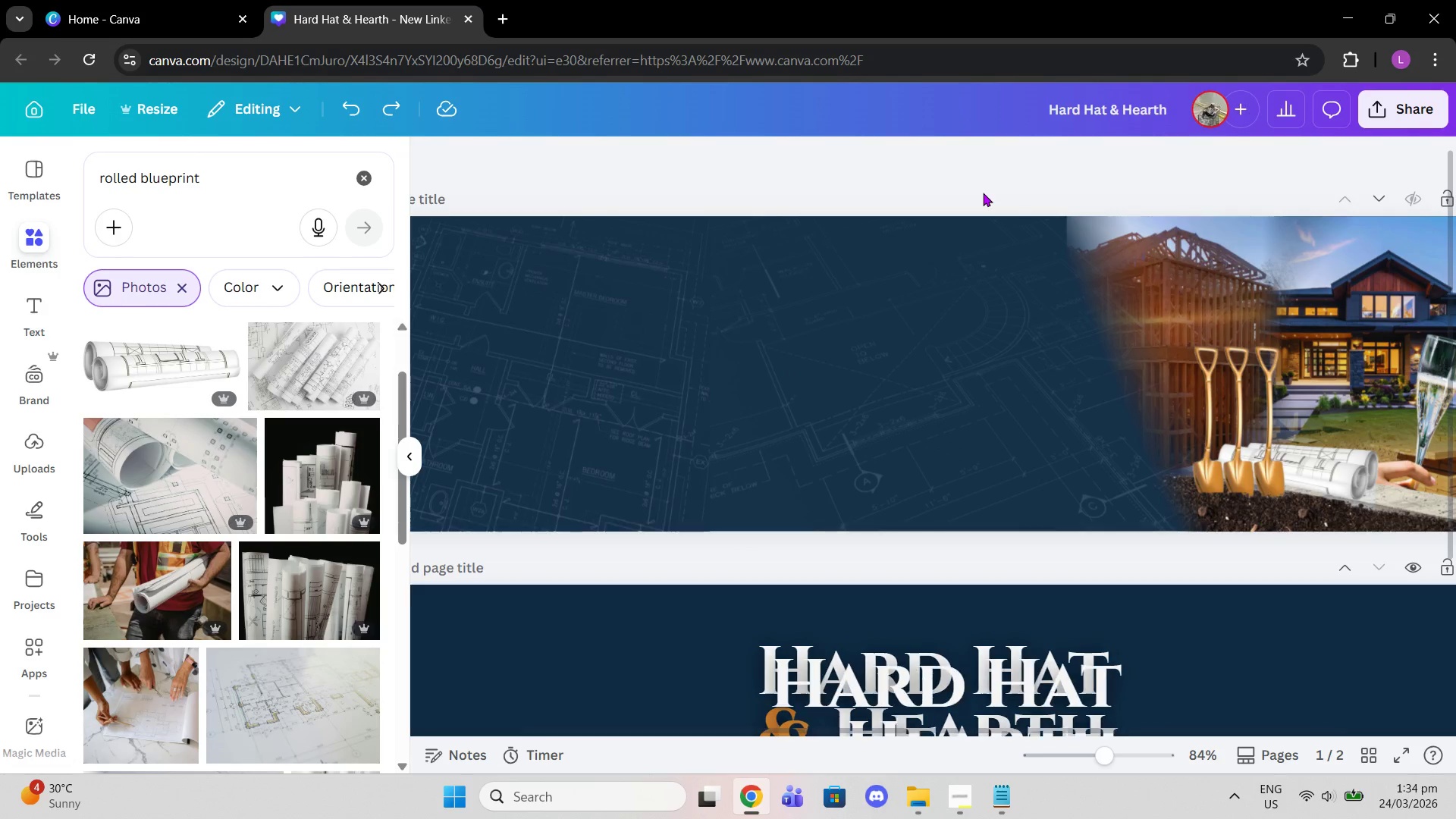 
key(Control+Z)
 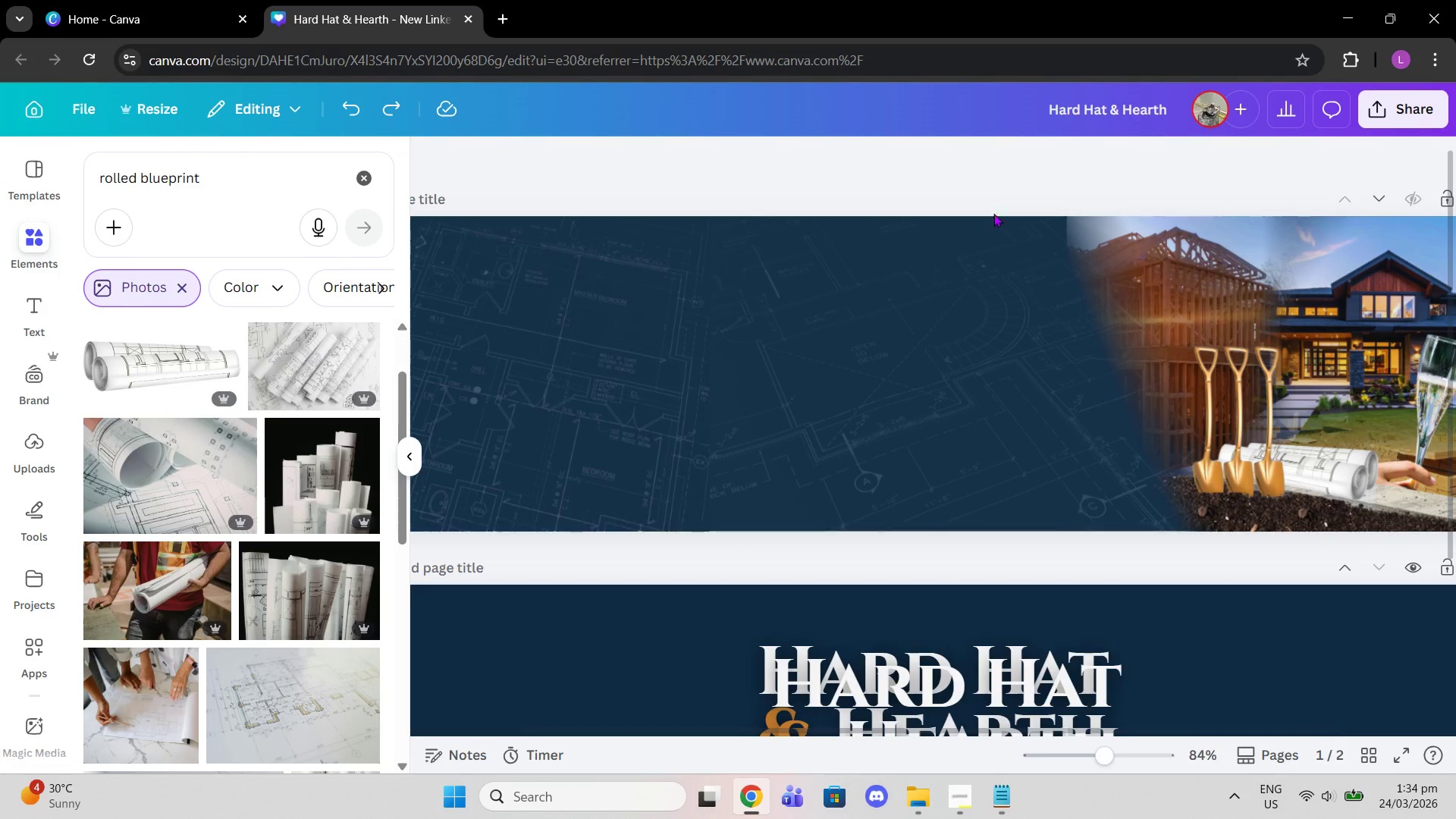 
left_click([1012, 542])
 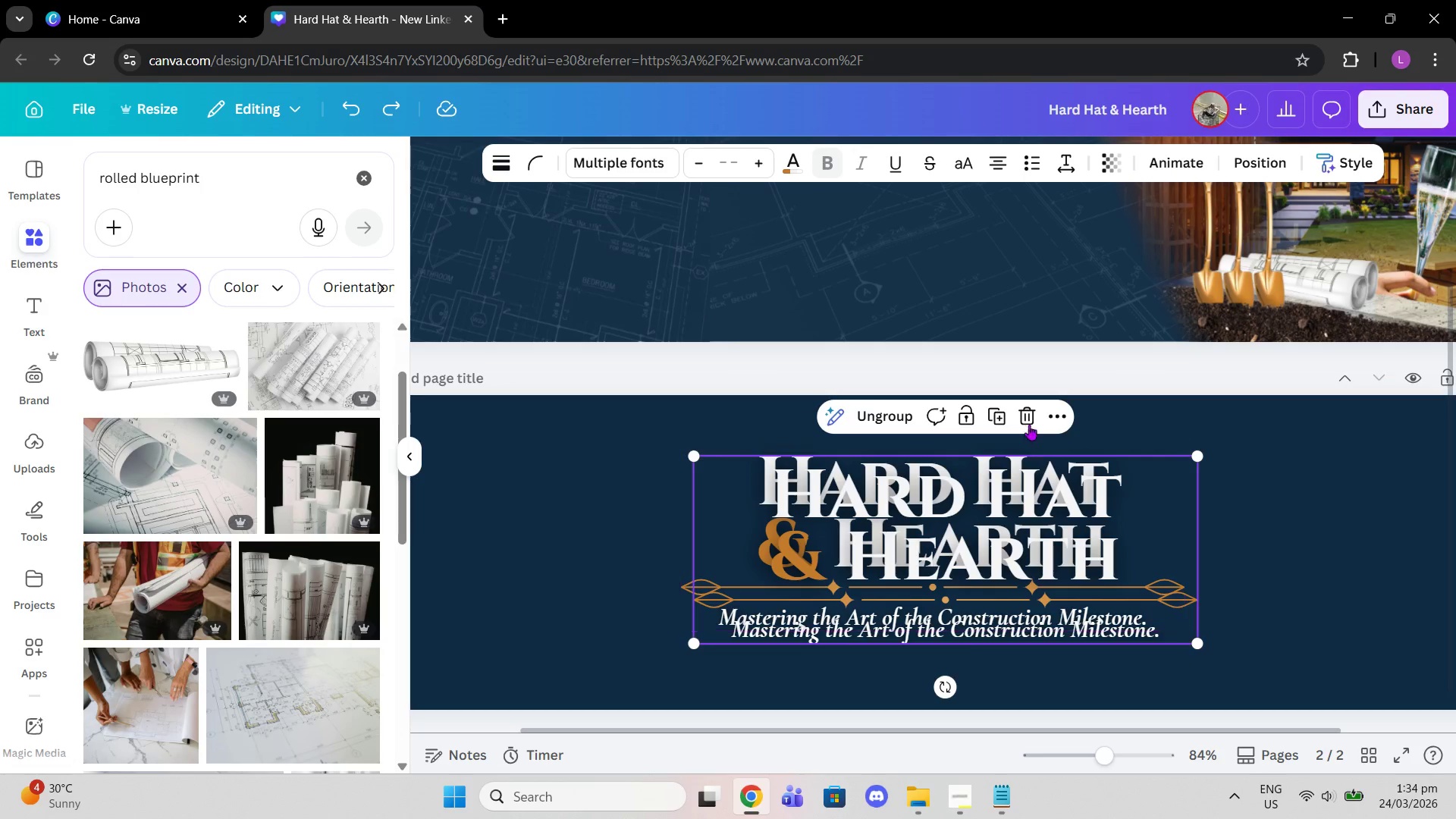 
scroll: coordinate [1041, 397], scroll_direction: down, amount: 2.0
 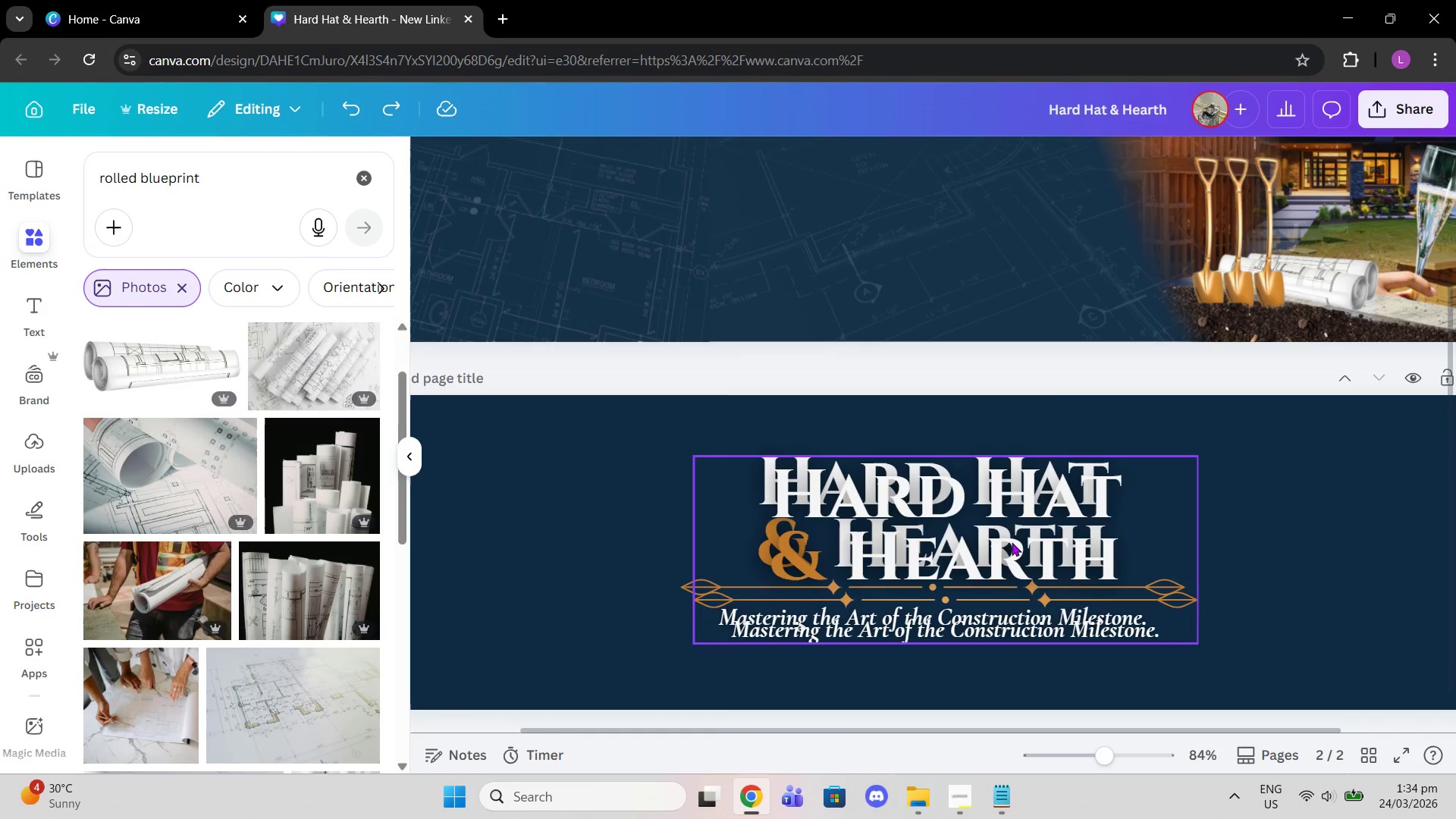 
left_click([1029, 413])
 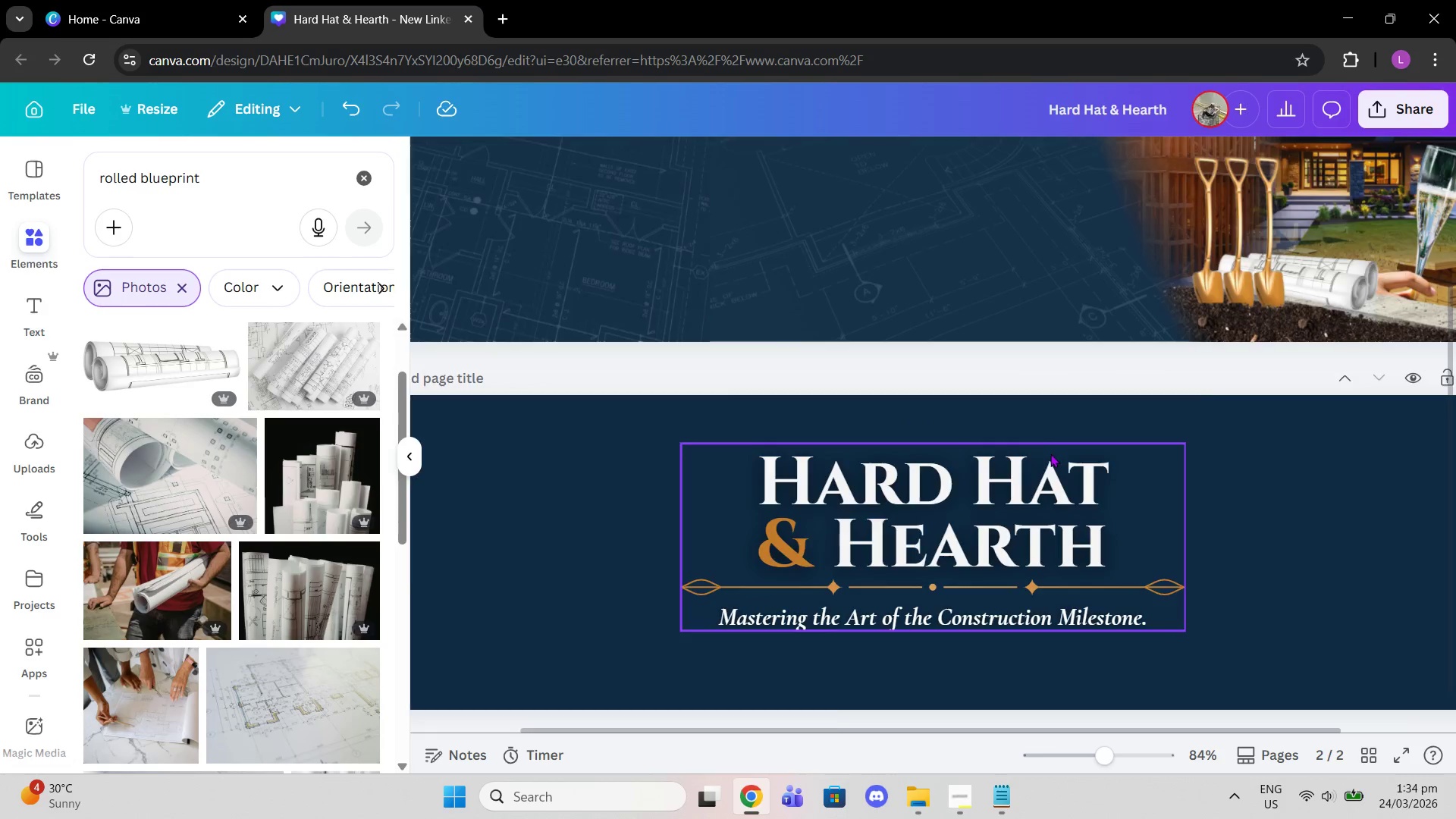 
scroll: coordinate [1050, 453], scroll_direction: up, amount: 4.0
 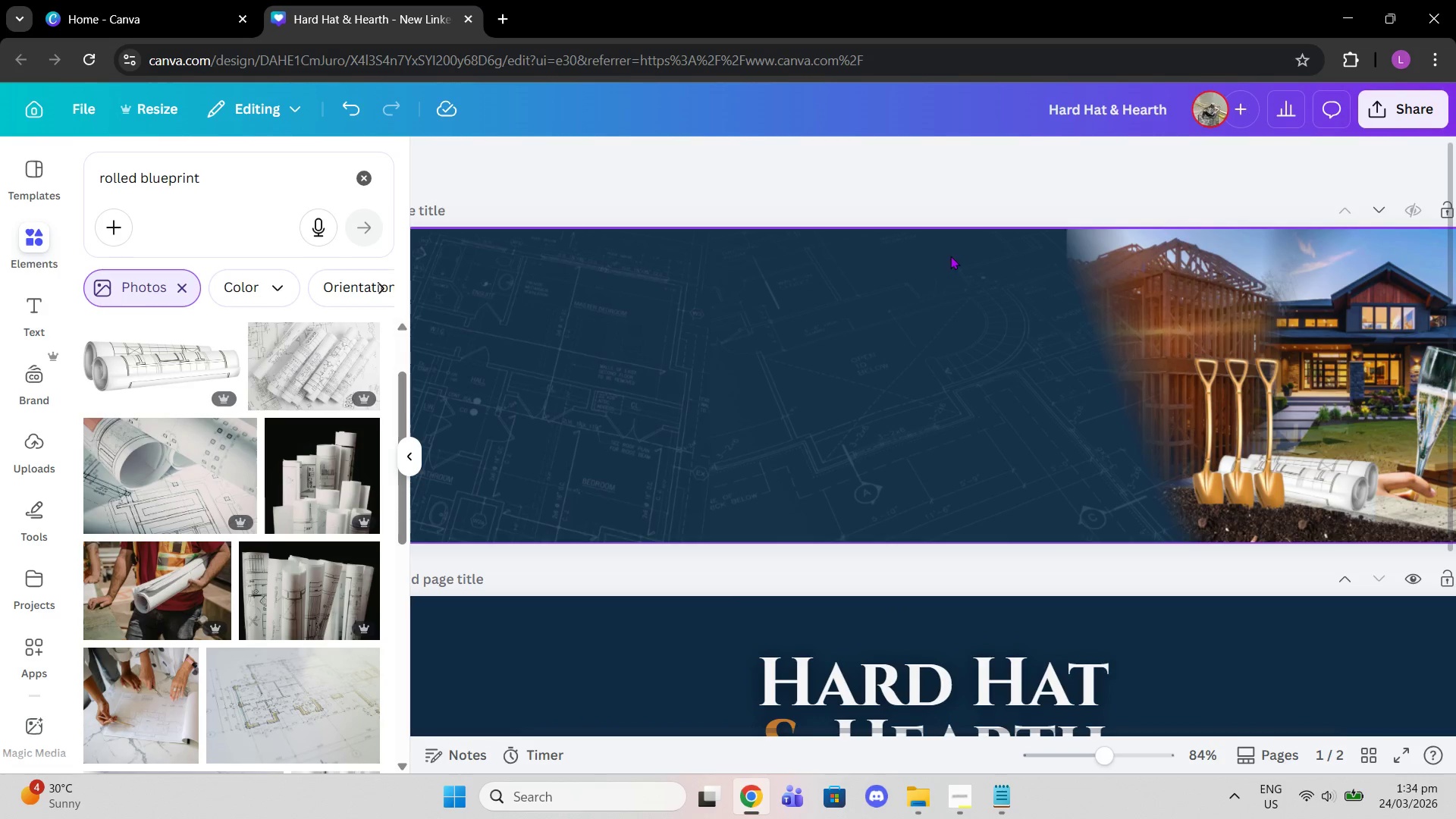 
left_click([1056, 270])
 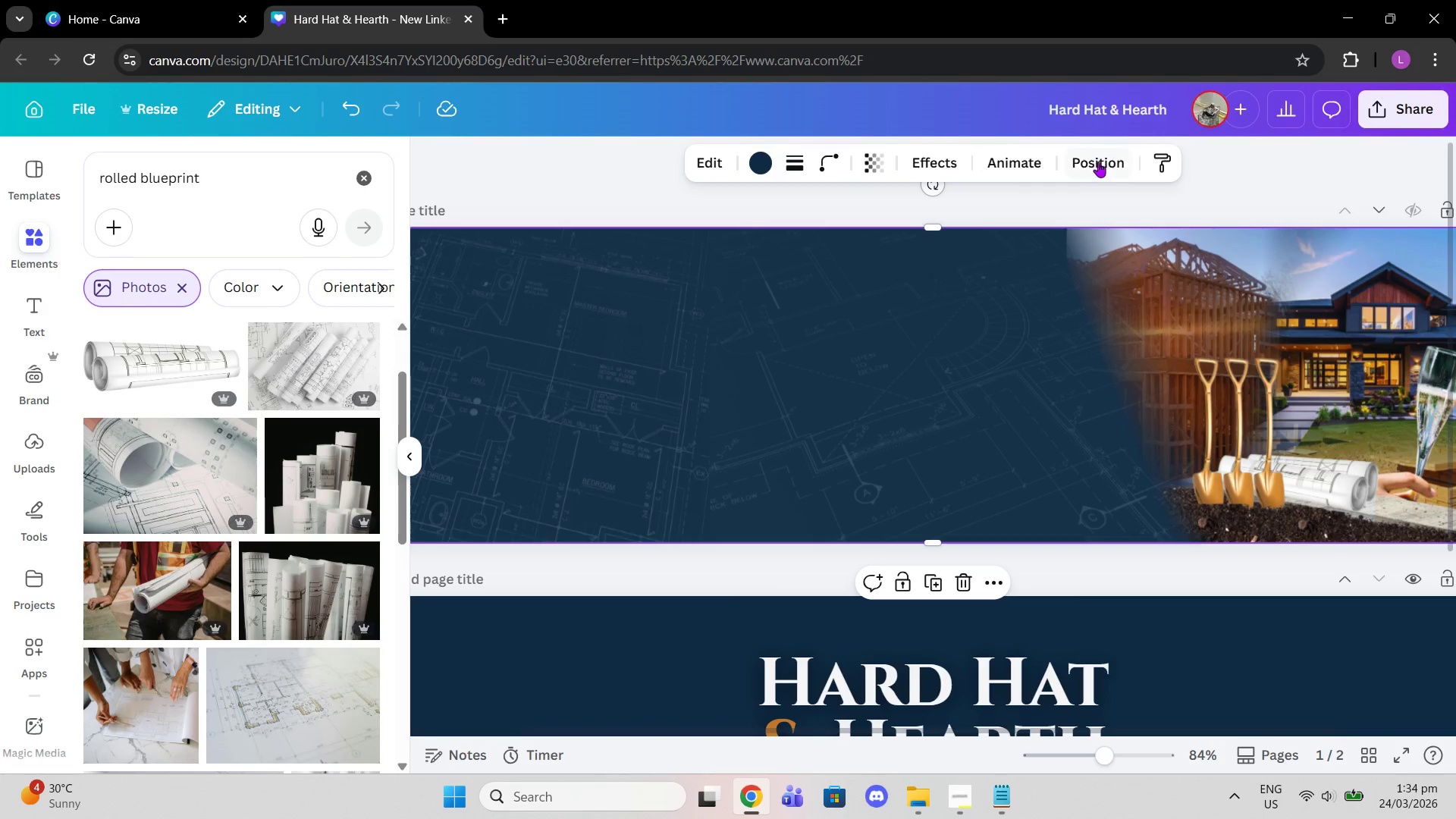 
left_click([1090, 157])
 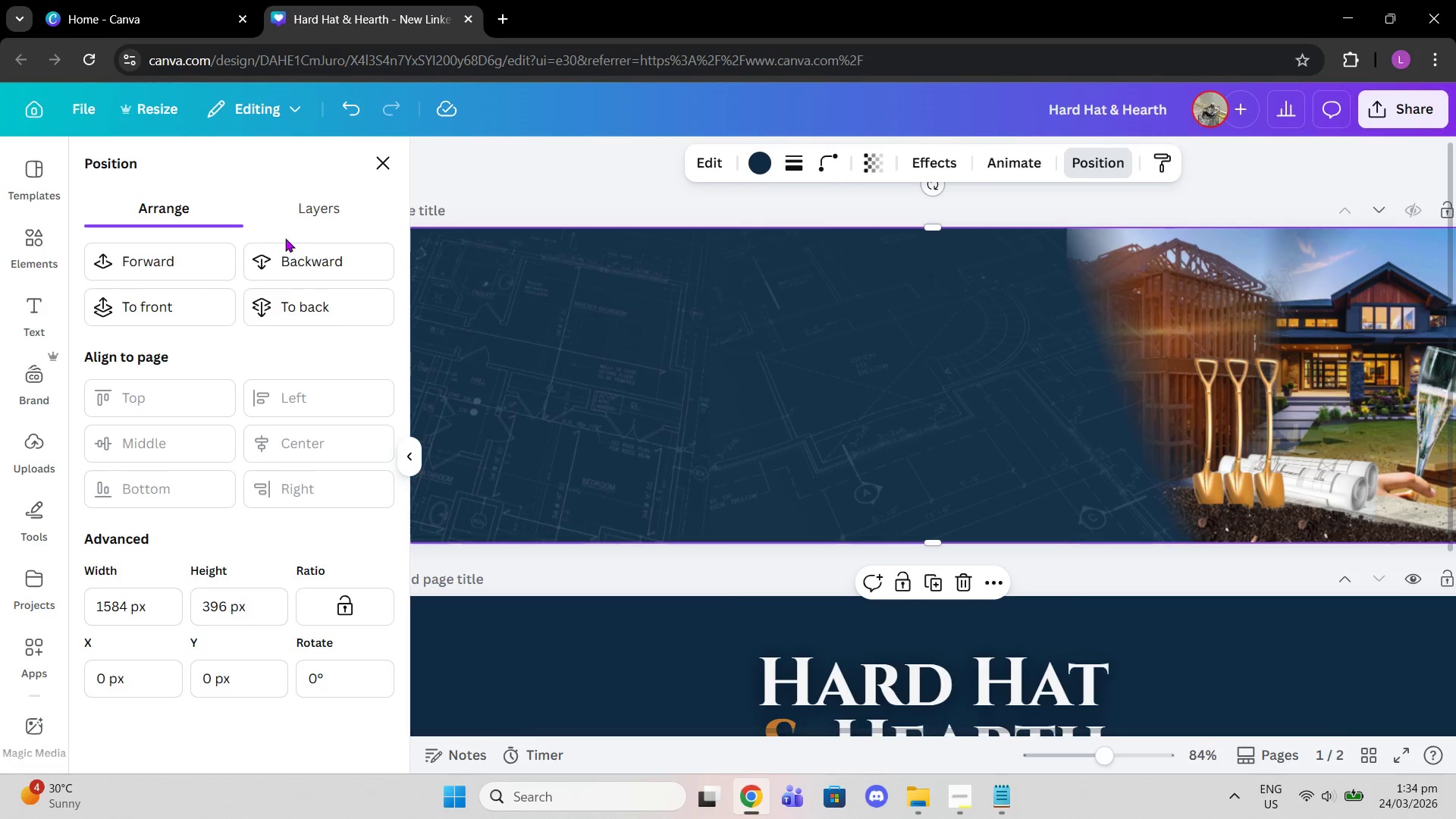 
left_click([319, 202])
 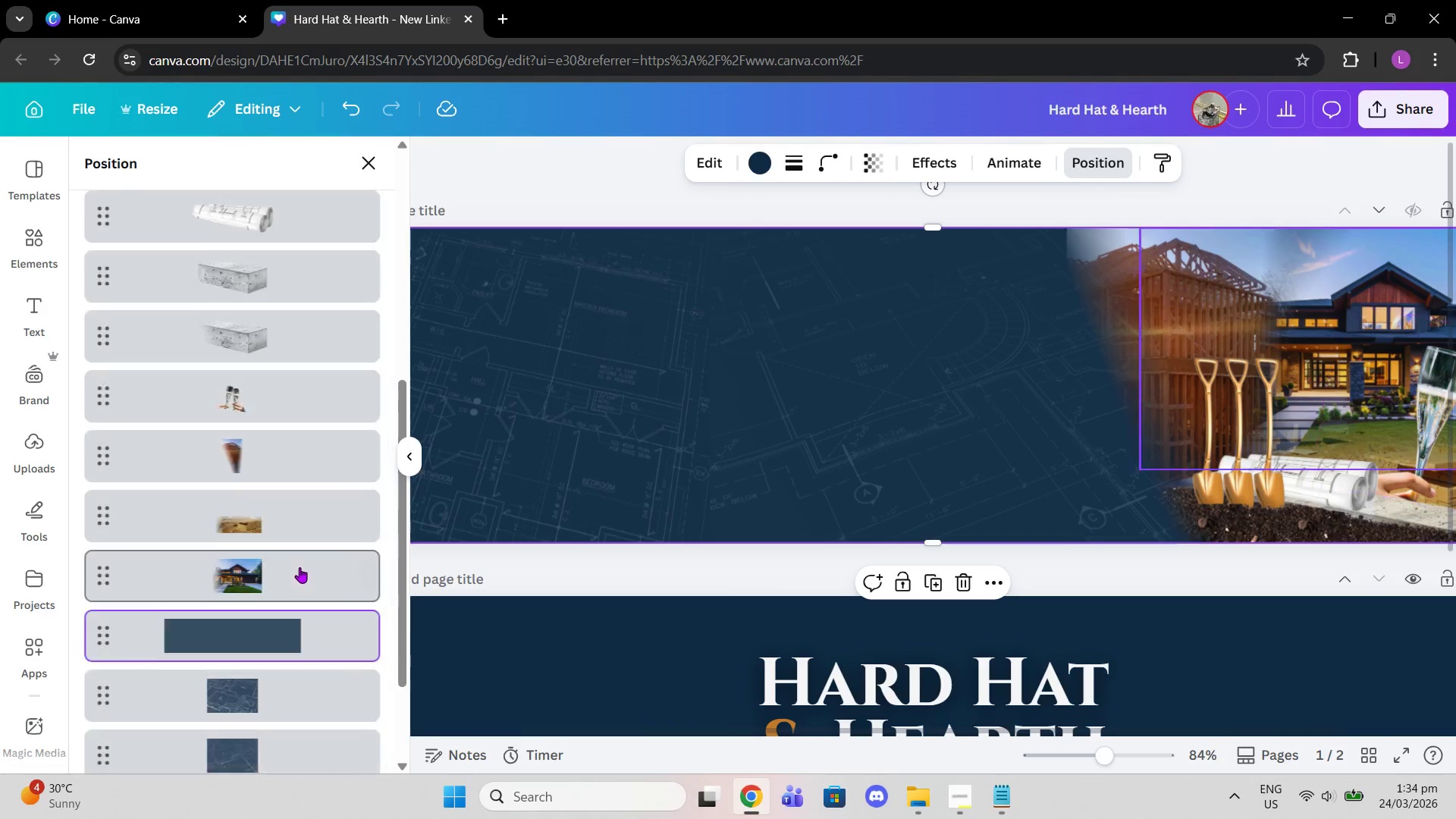 
scroll: coordinate [294, 571], scroll_direction: down, amount: 5.0
 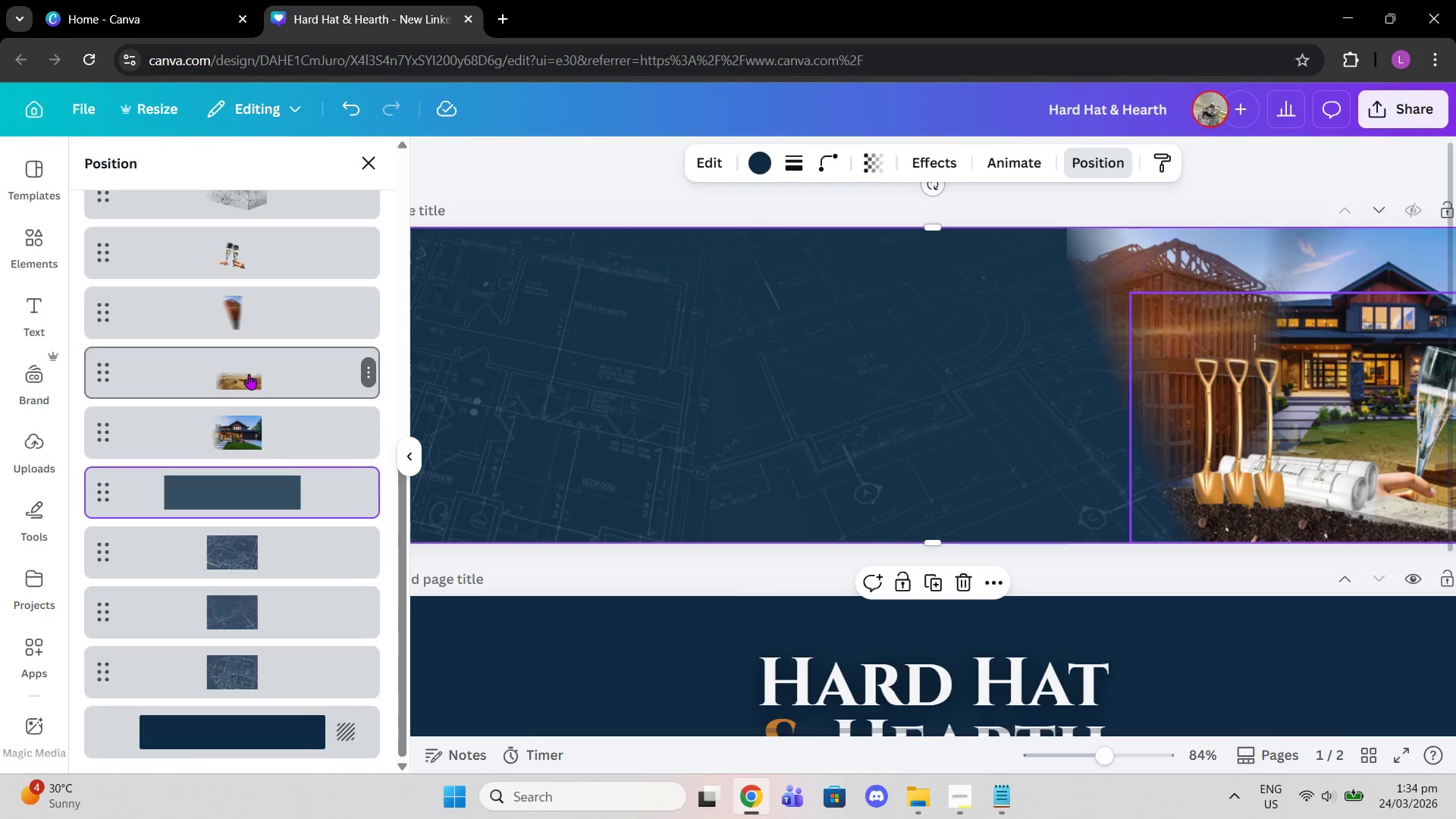 
left_click([249, 314])
 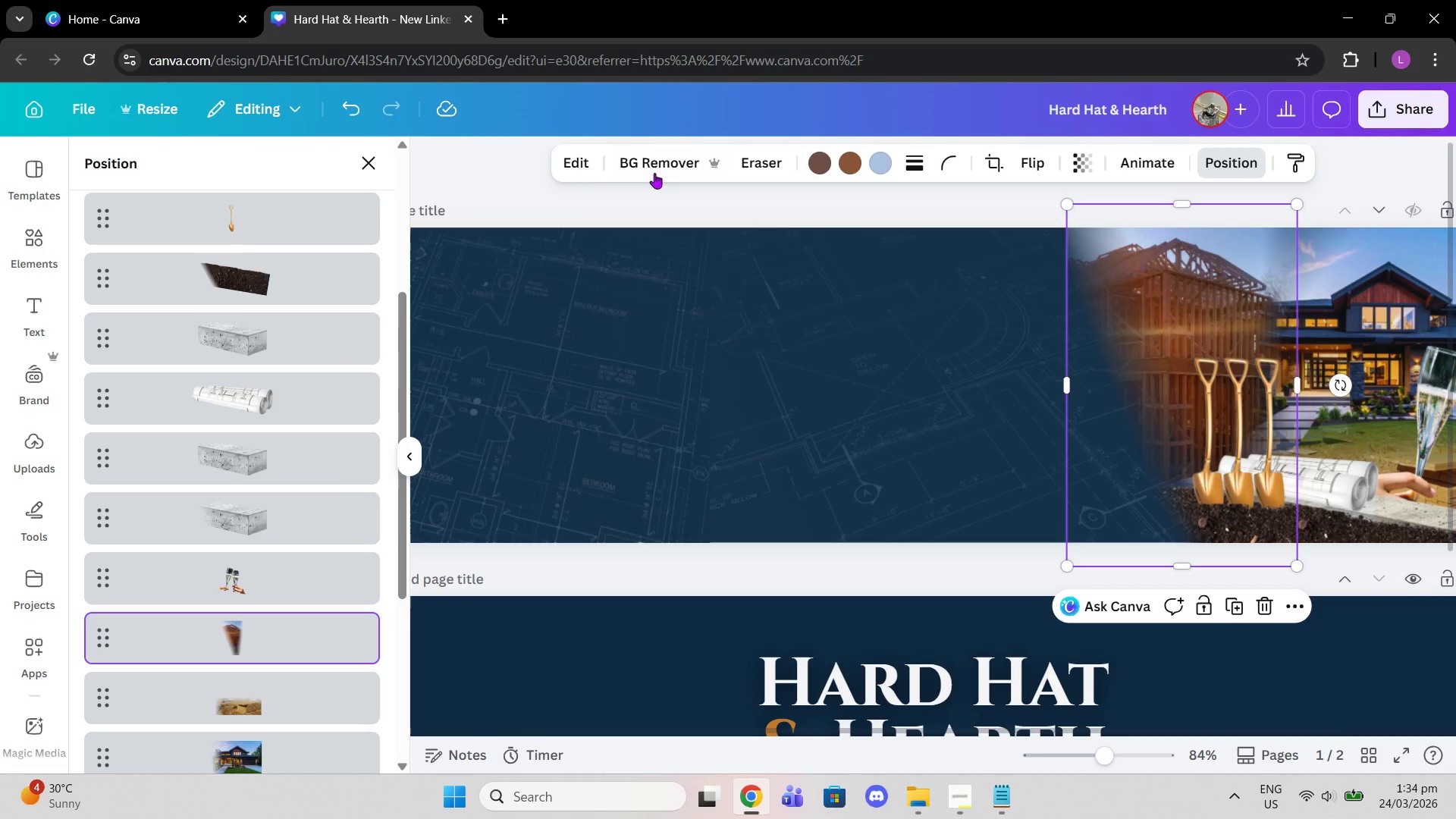 
scroll: coordinate [36, 654], scroll_direction: down, amount: 13.0
 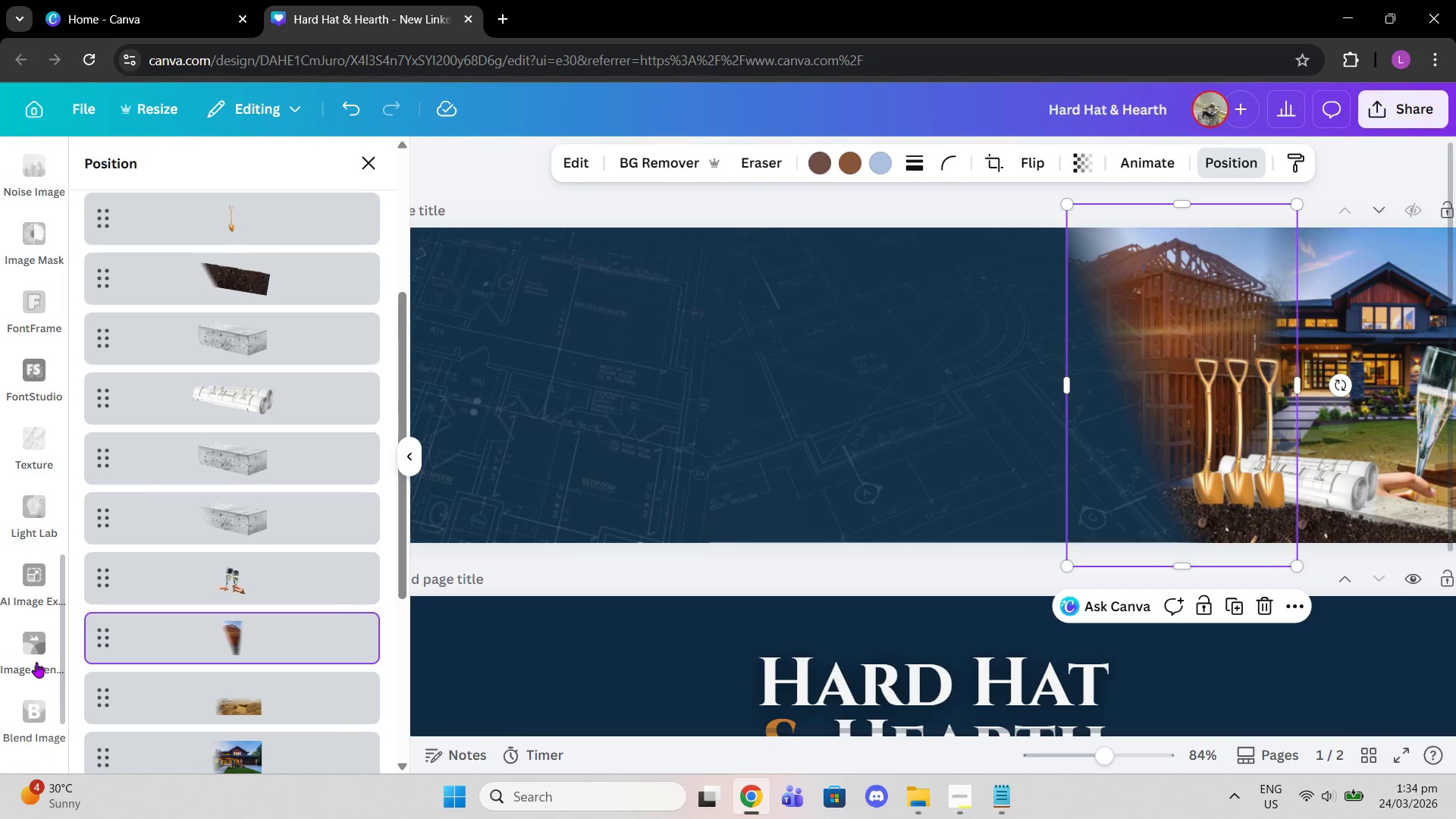 
left_click([36, 662])
 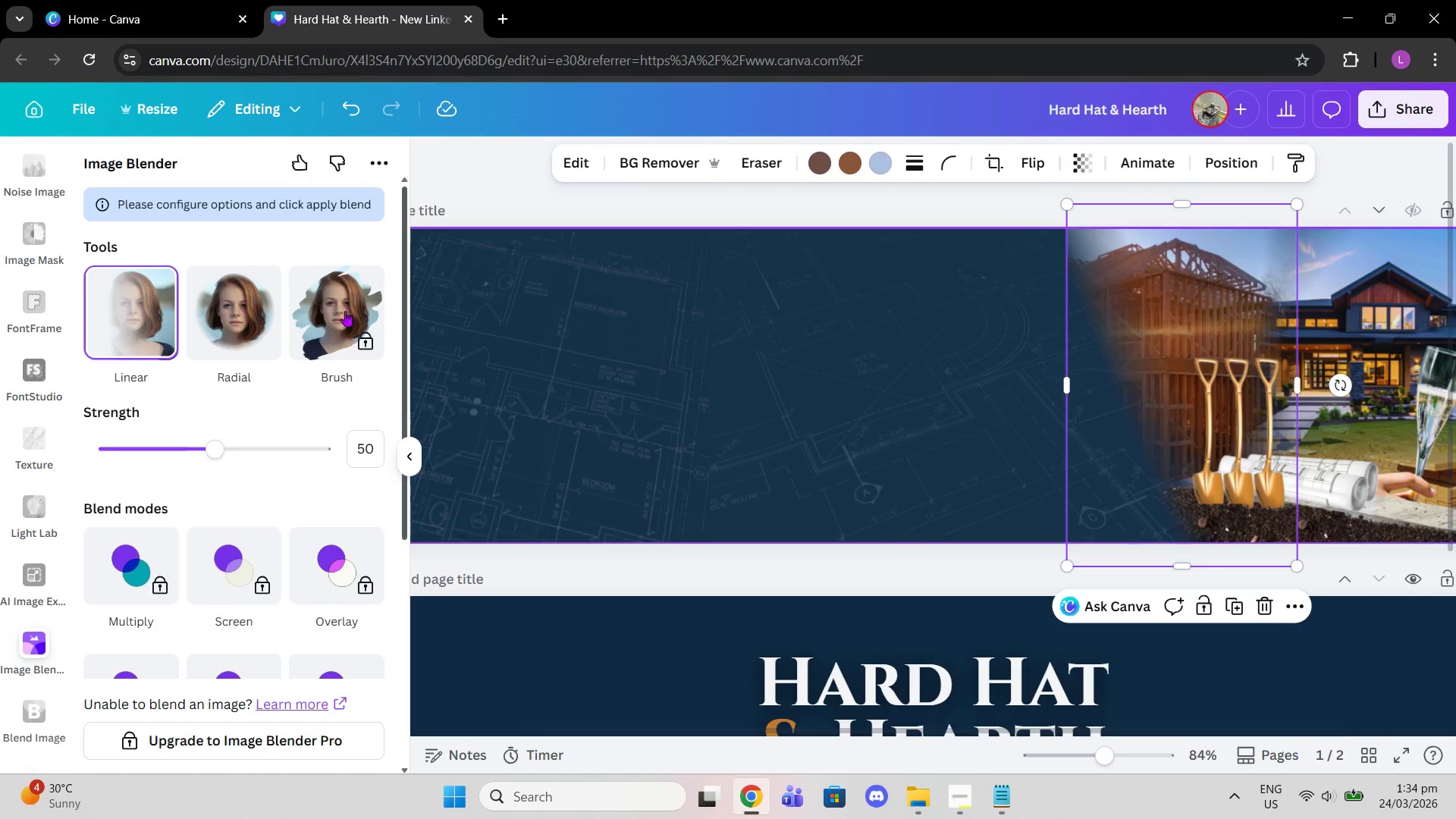 
left_click([249, 342])
 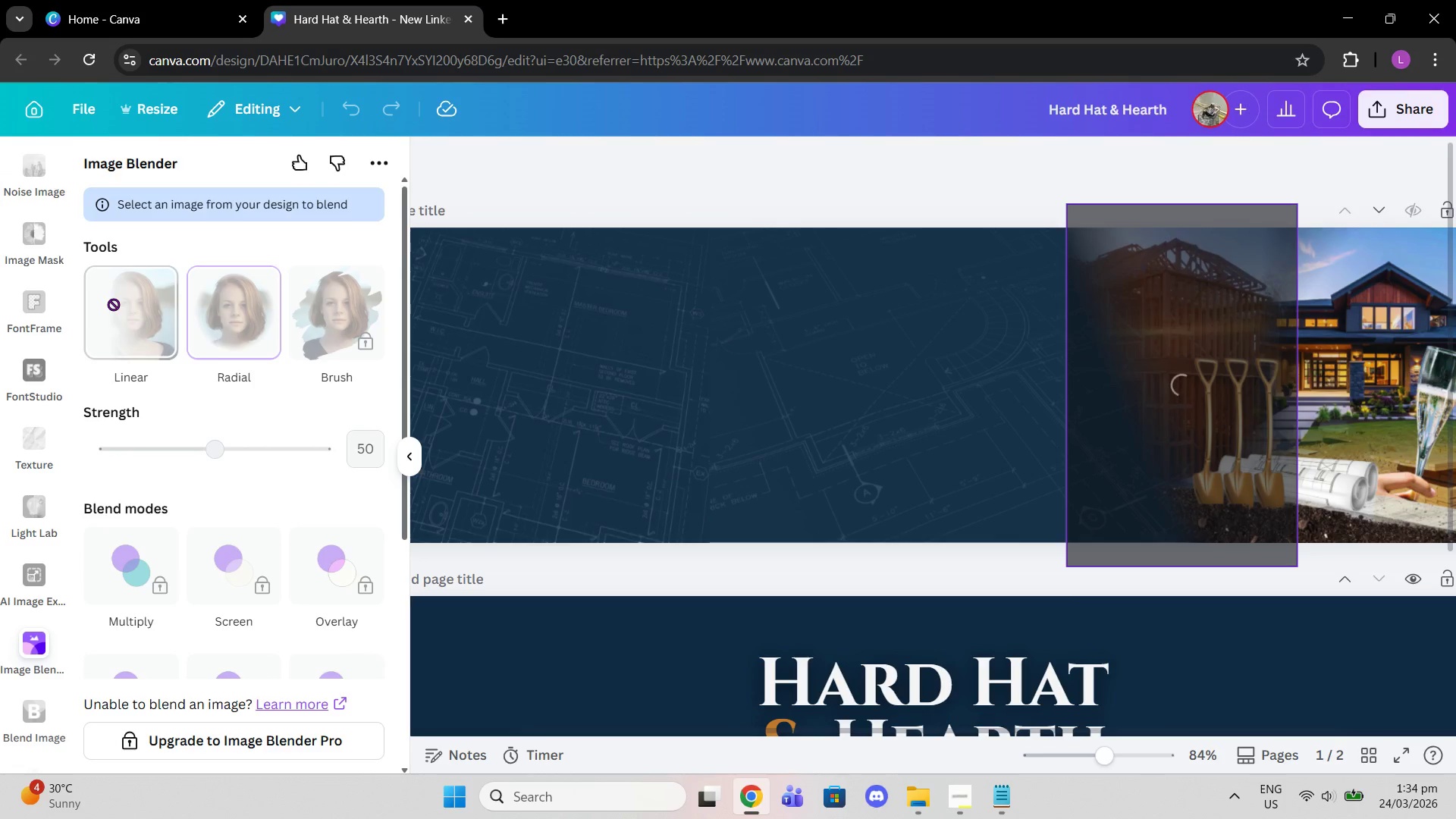 
left_click([114, 304])
 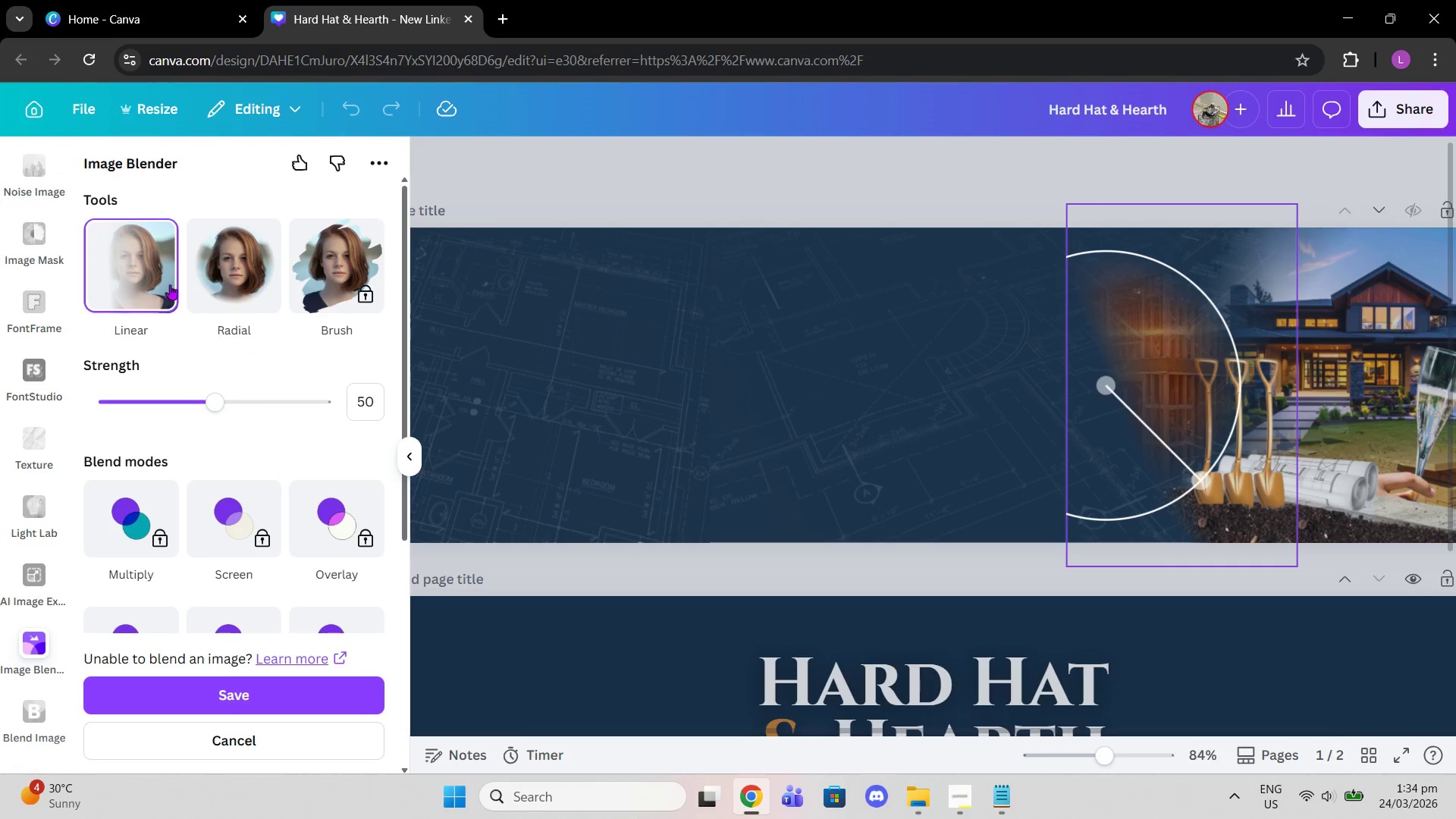 
left_click([152, 268])
 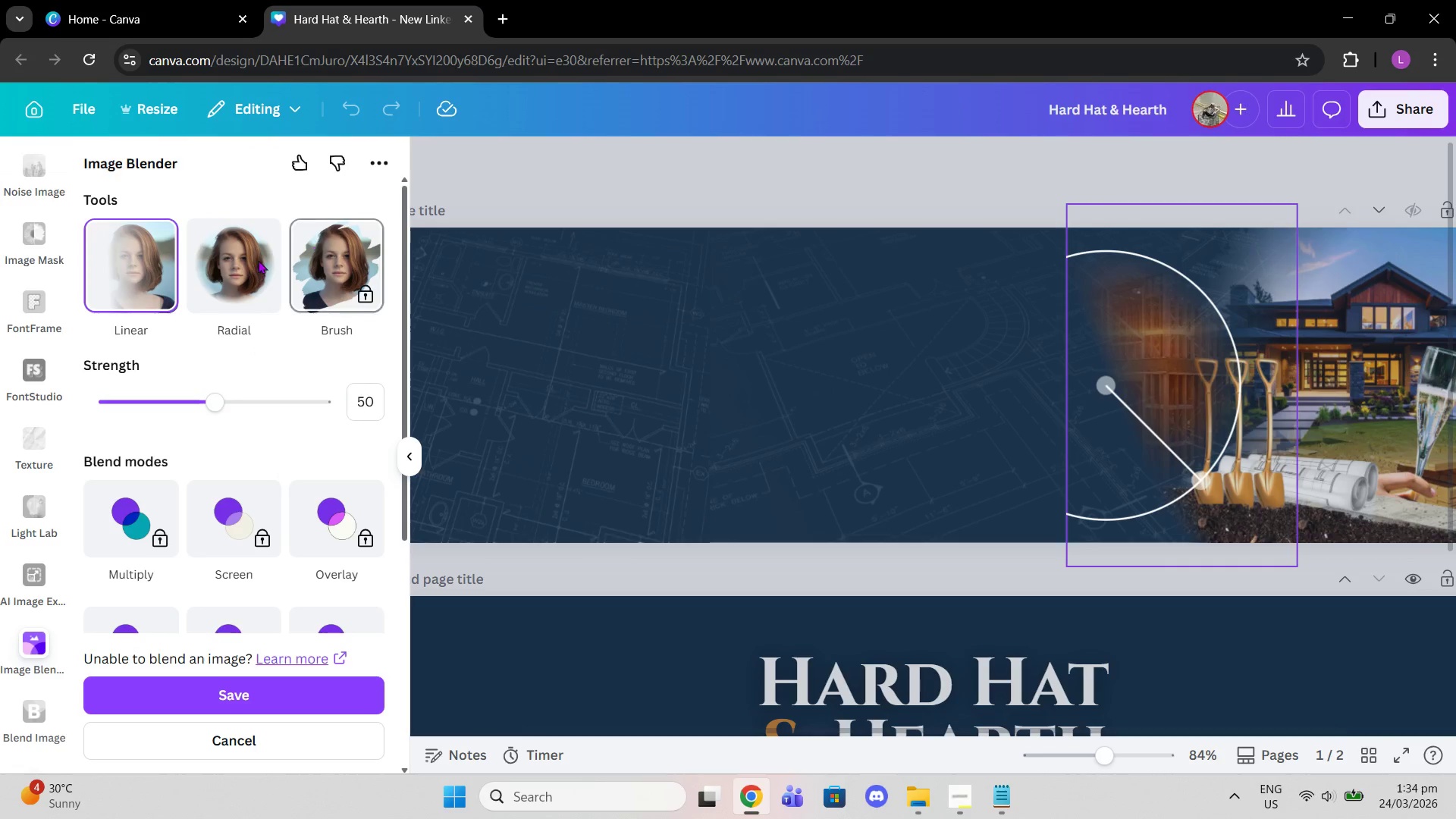 
left_click([209, 282])
 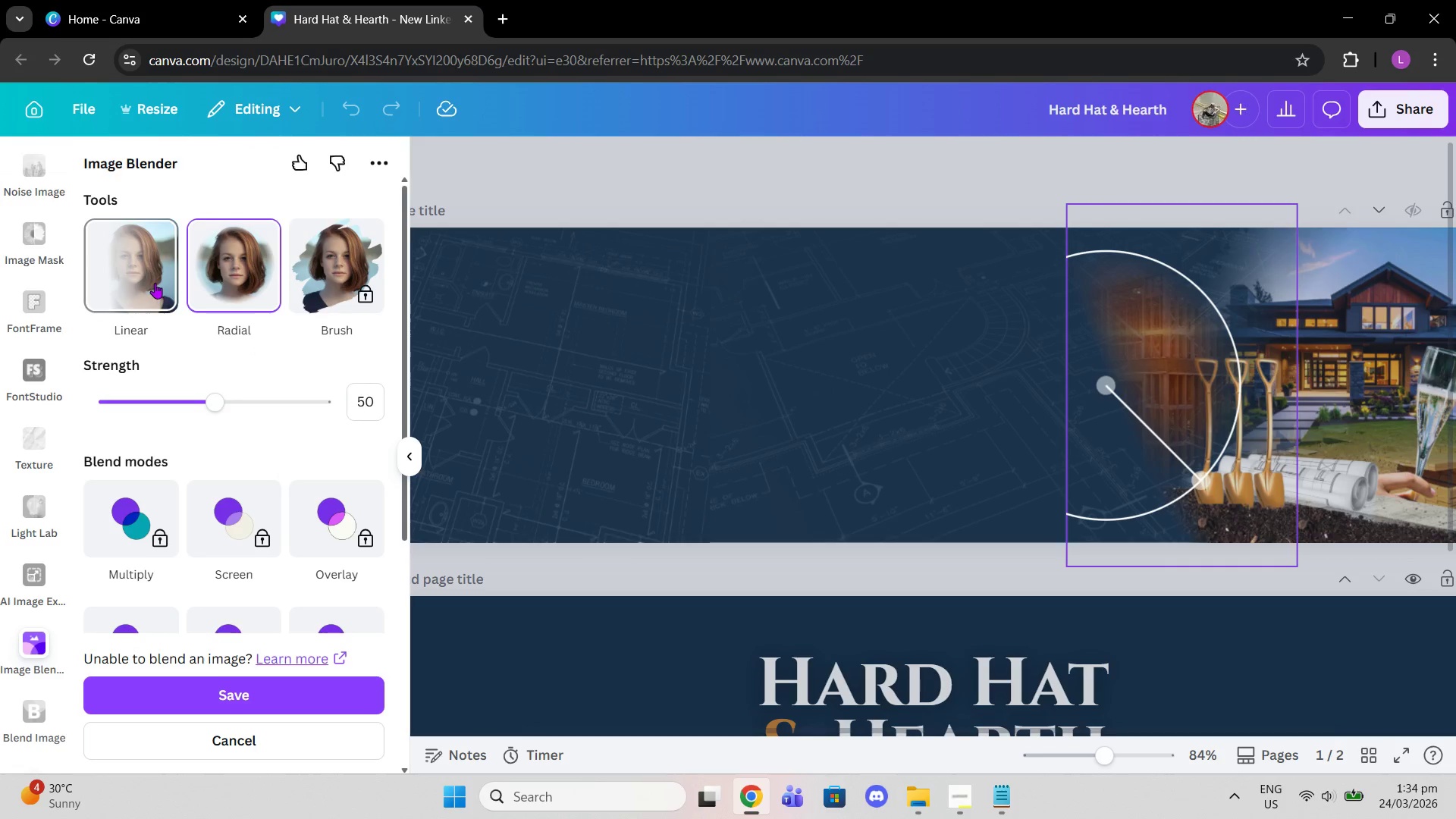 
left_click([152, 282])
 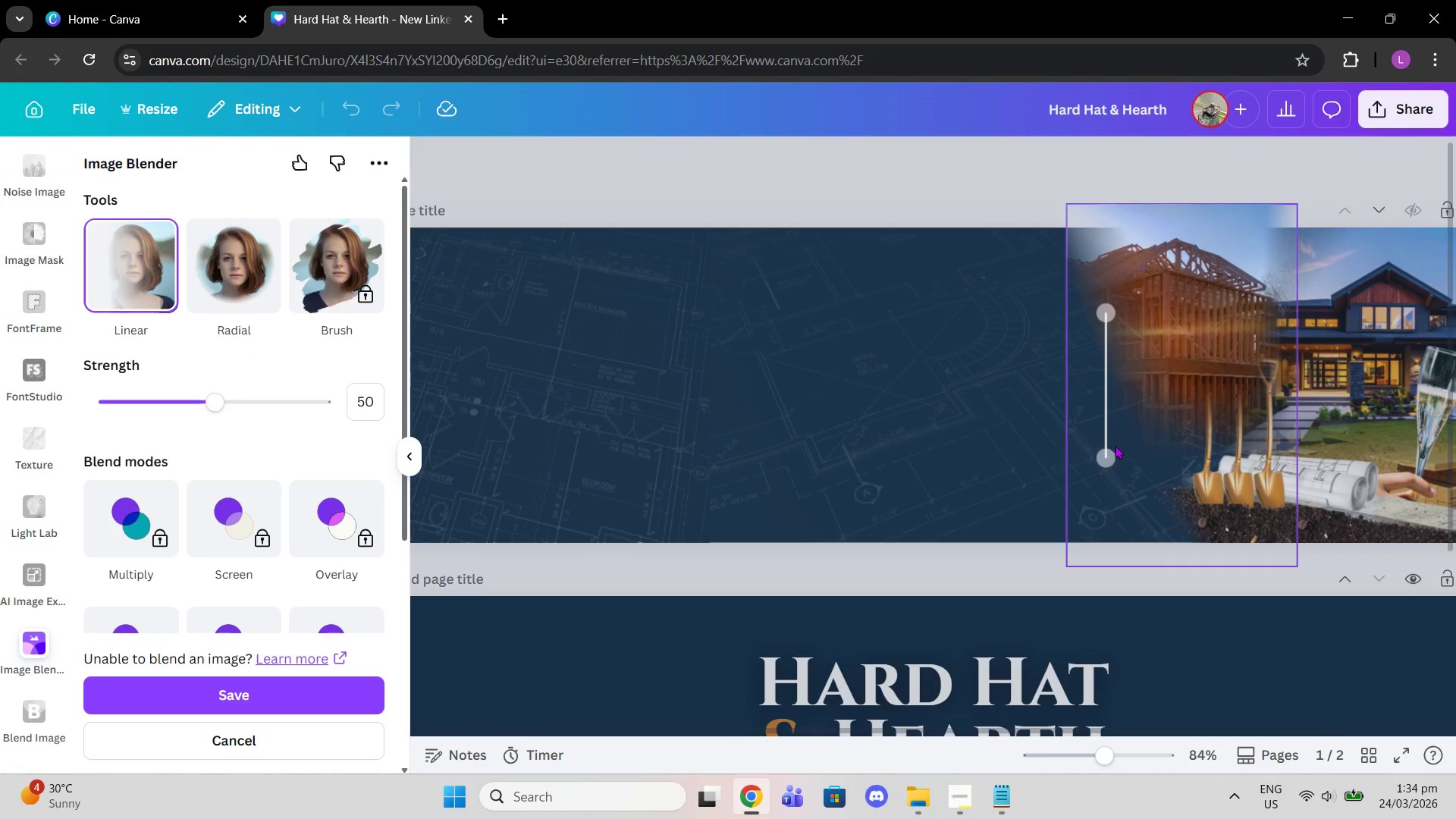 
left_click_drag(start_coordinate=[1105, 453], to_coordinate=[1083, 304])
 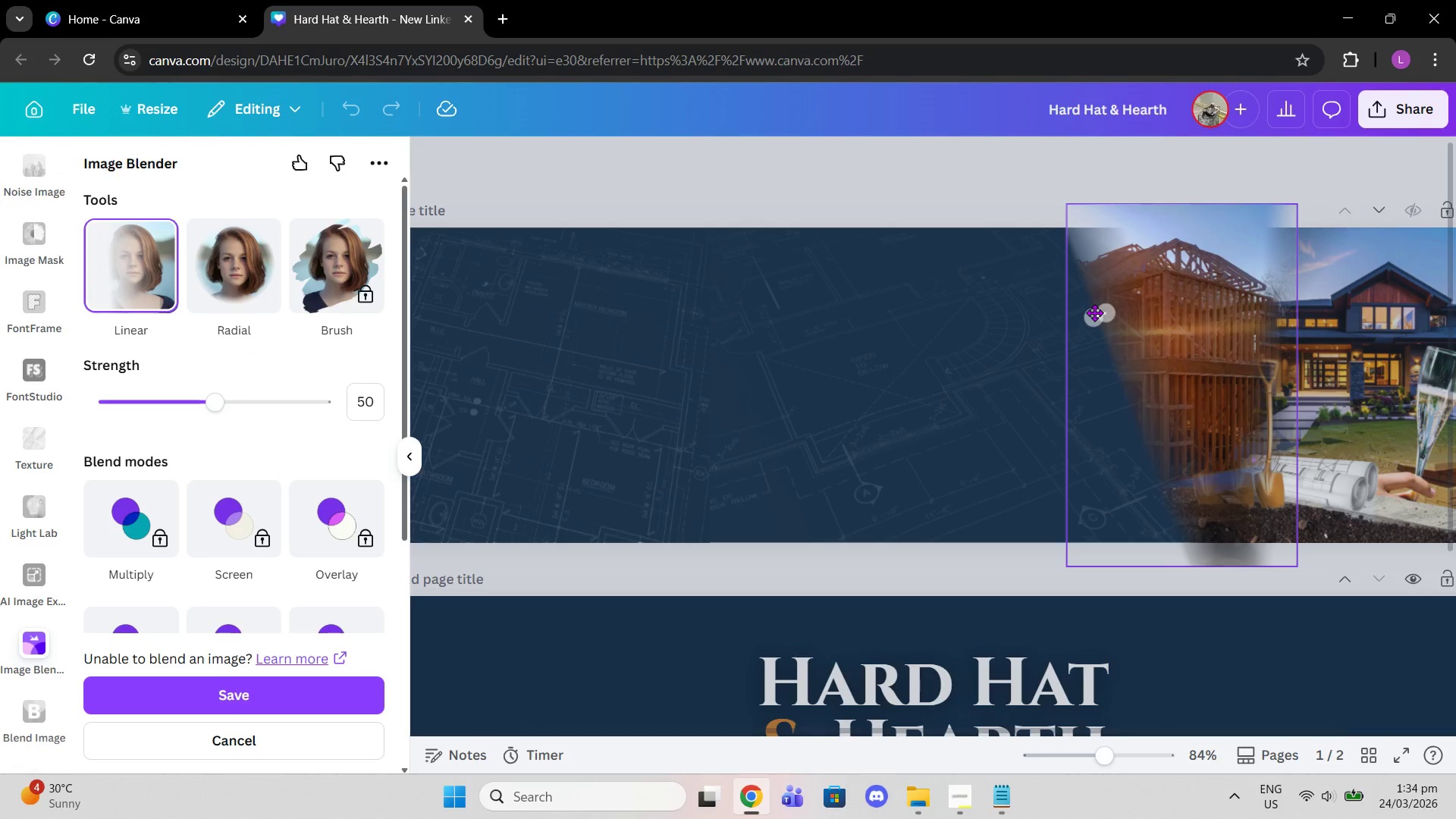 
left_click_drag(start_coordinate=[1094, 312], to_coordinate=[1084, 303])
 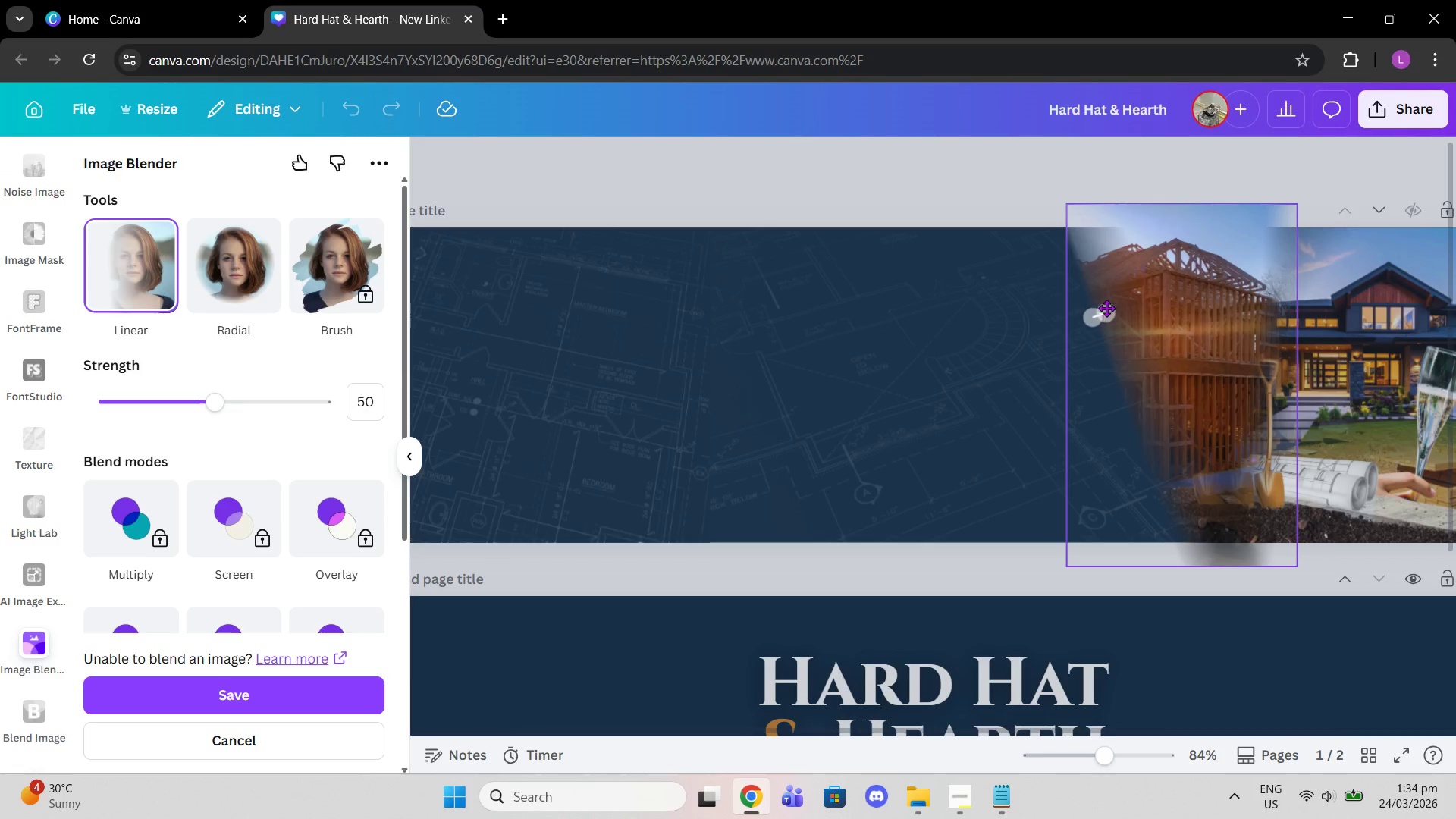 
left_click_drag(start_coordinate=[1106, 308], to_coordinate=[1126, 272])
 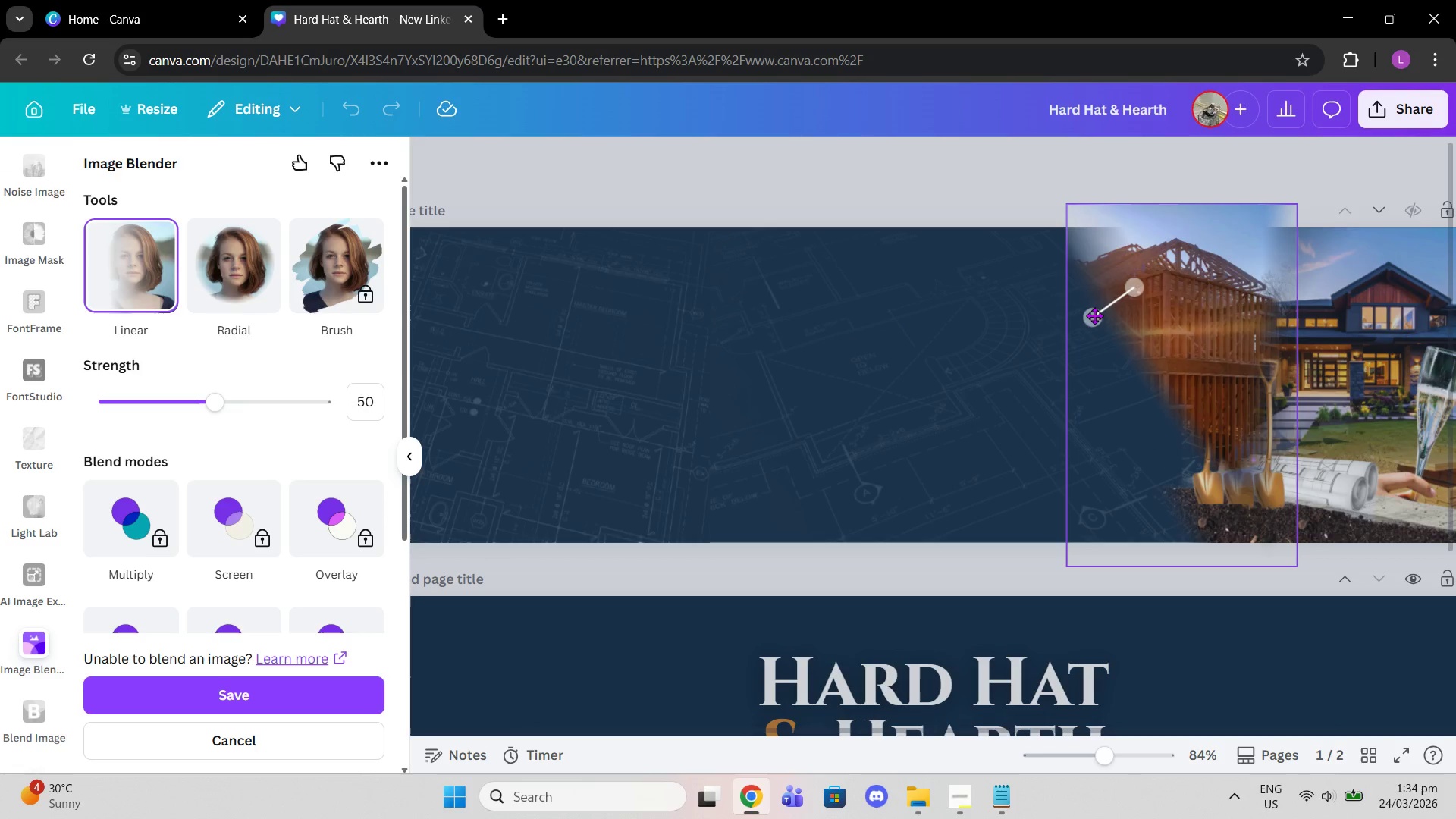 
left_click_drag(start_coordinate=[1092, 317], to_coordinate=[1044, 280])
 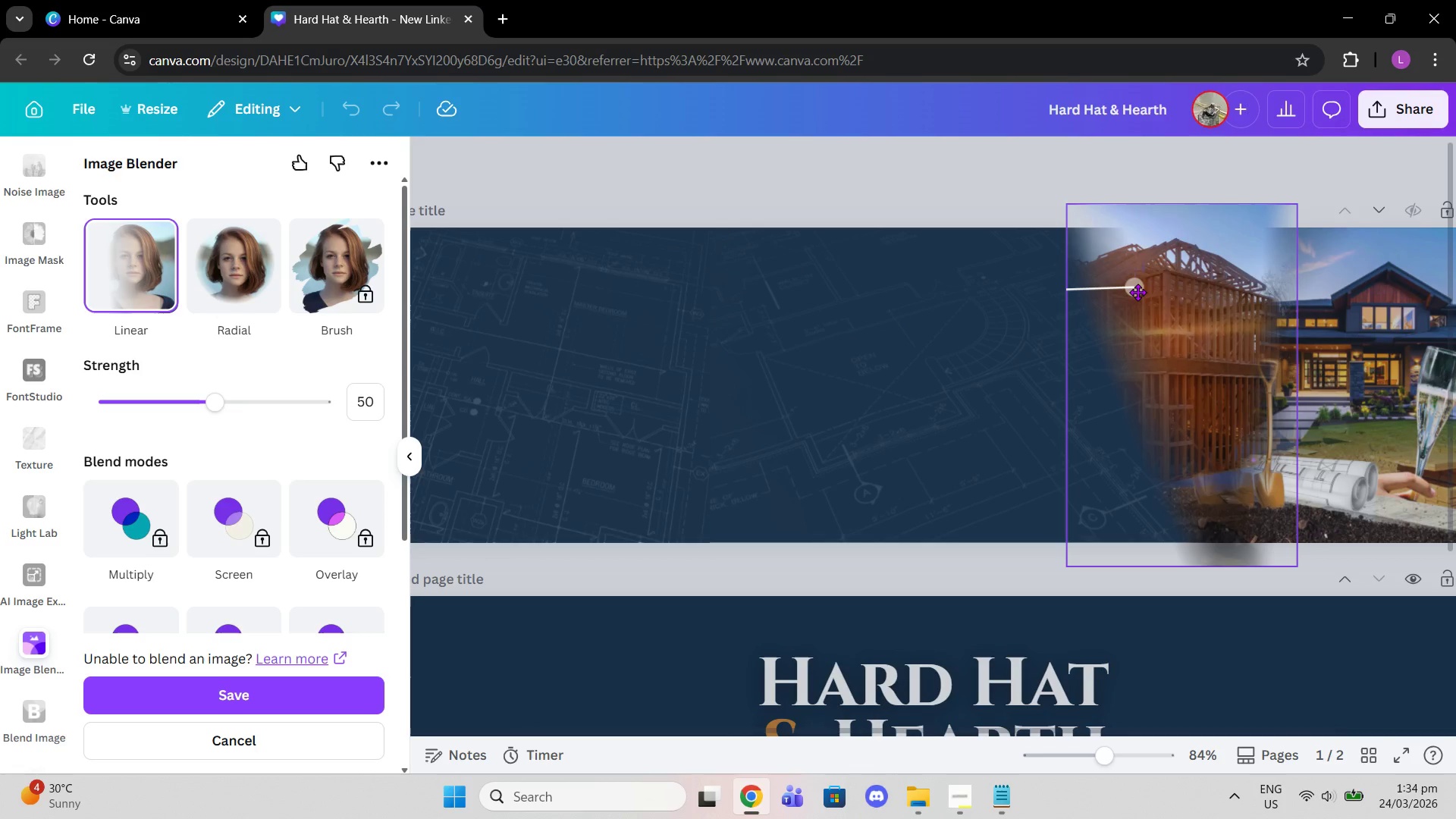 
left_click_drag(start_coordinate=[1137, 292], to_coordinate=[1117, 284])
 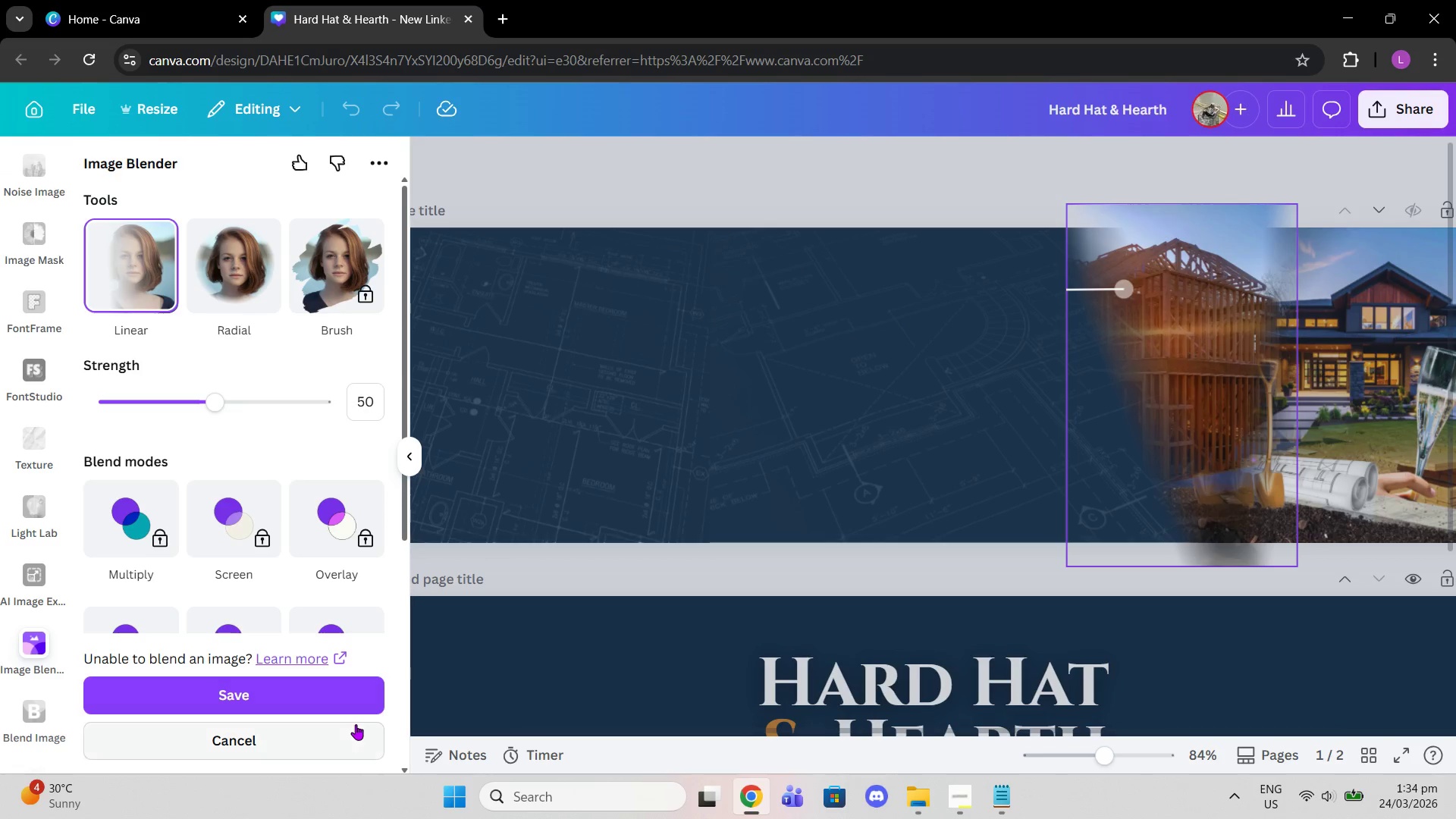 
left_click([324, 698])
 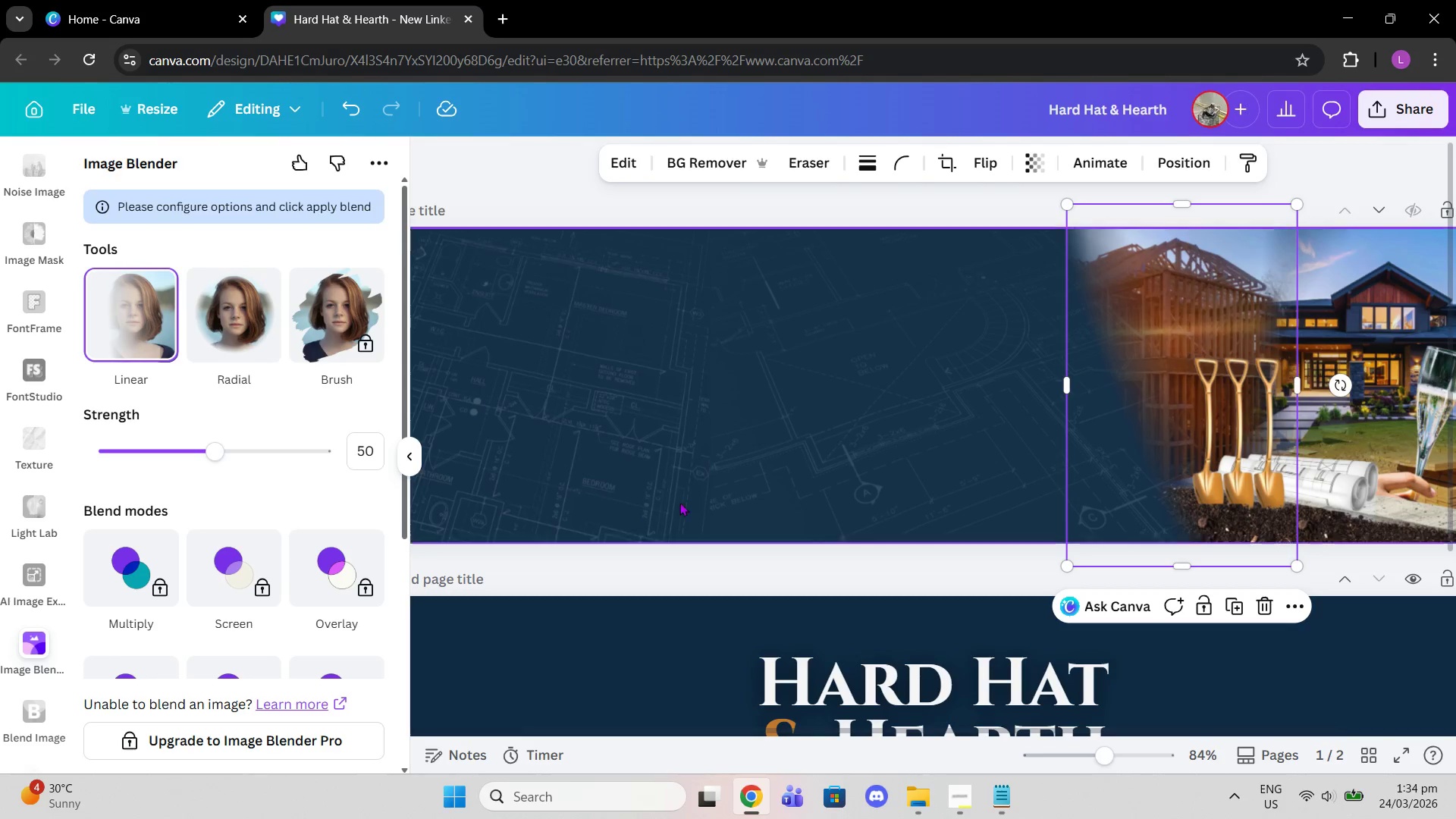 
left_click([1014, 580])
 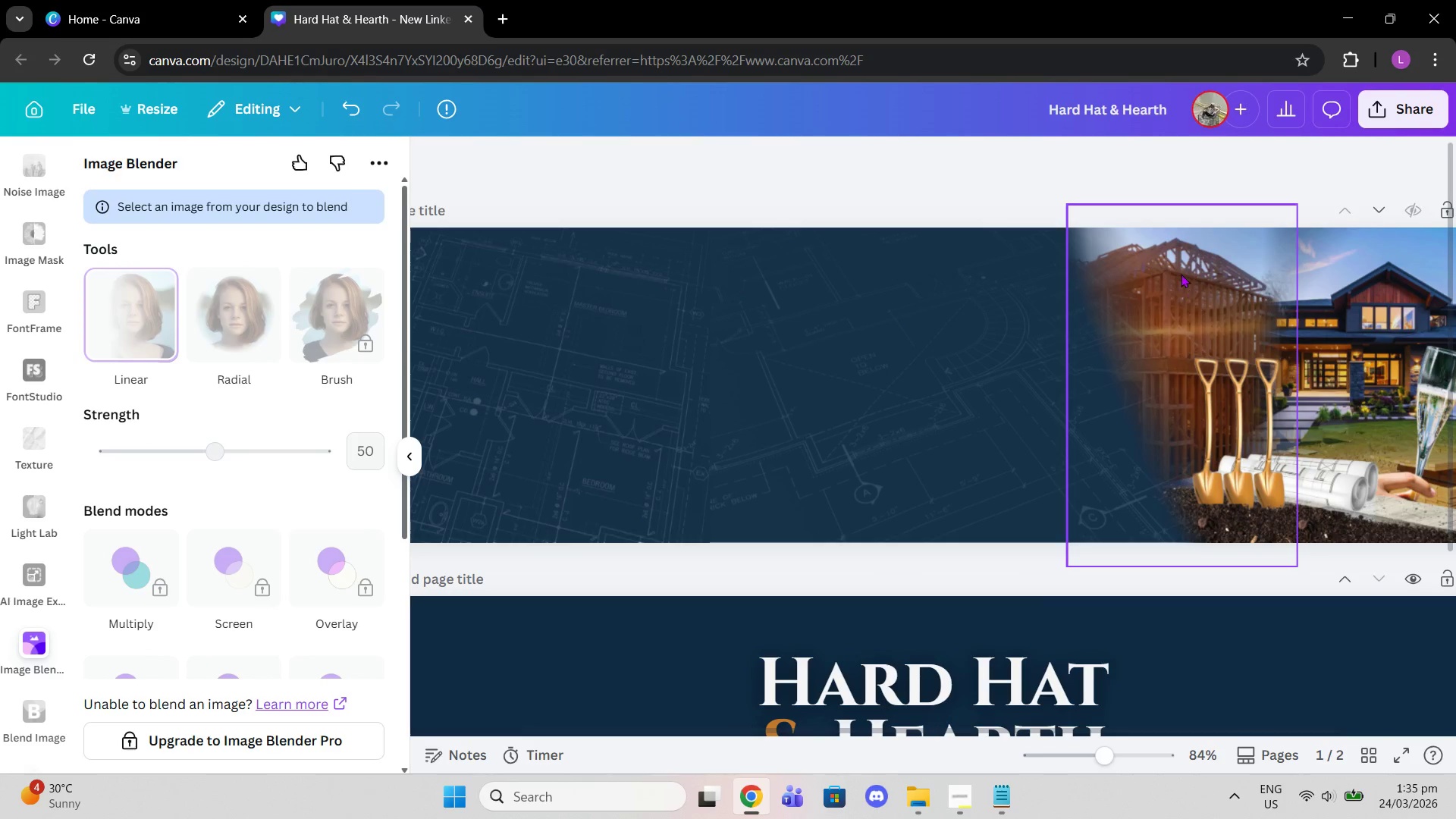 
left_click_drag(start_coordinate=[1180, 273], to_coordinate=[1184, 283])
 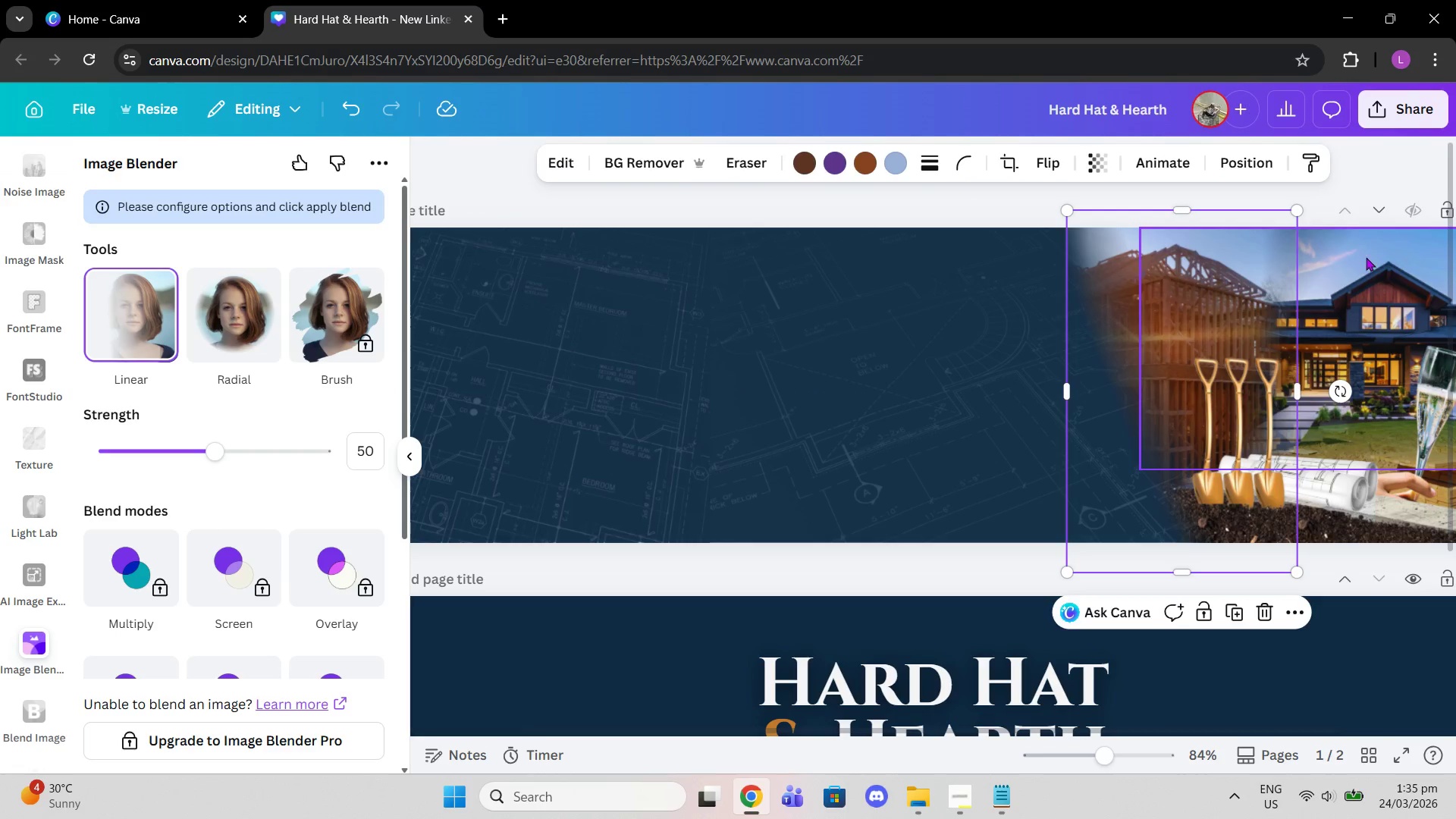 
left_click([1366, 257])
 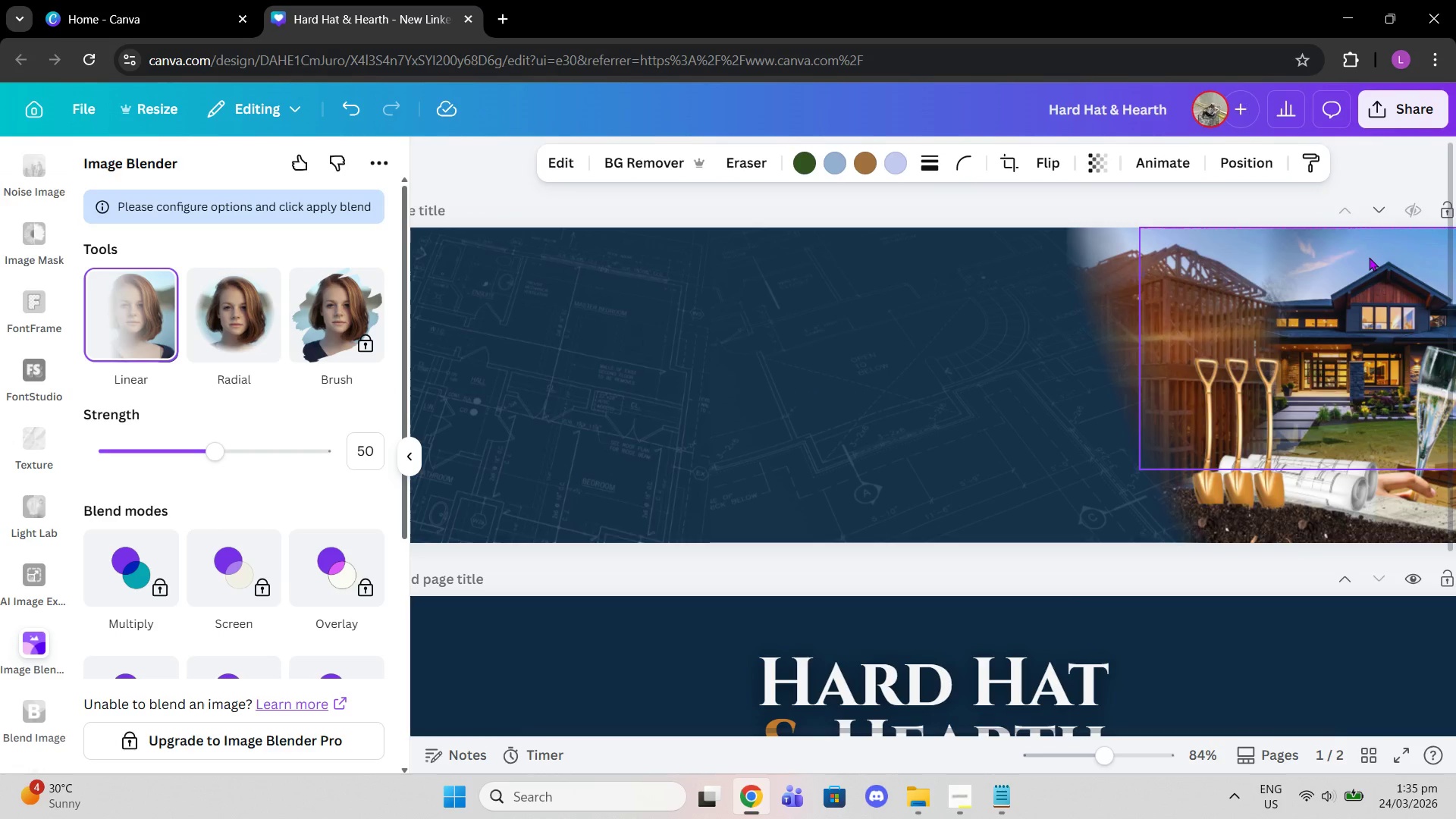 
double_click([1104, 250])
 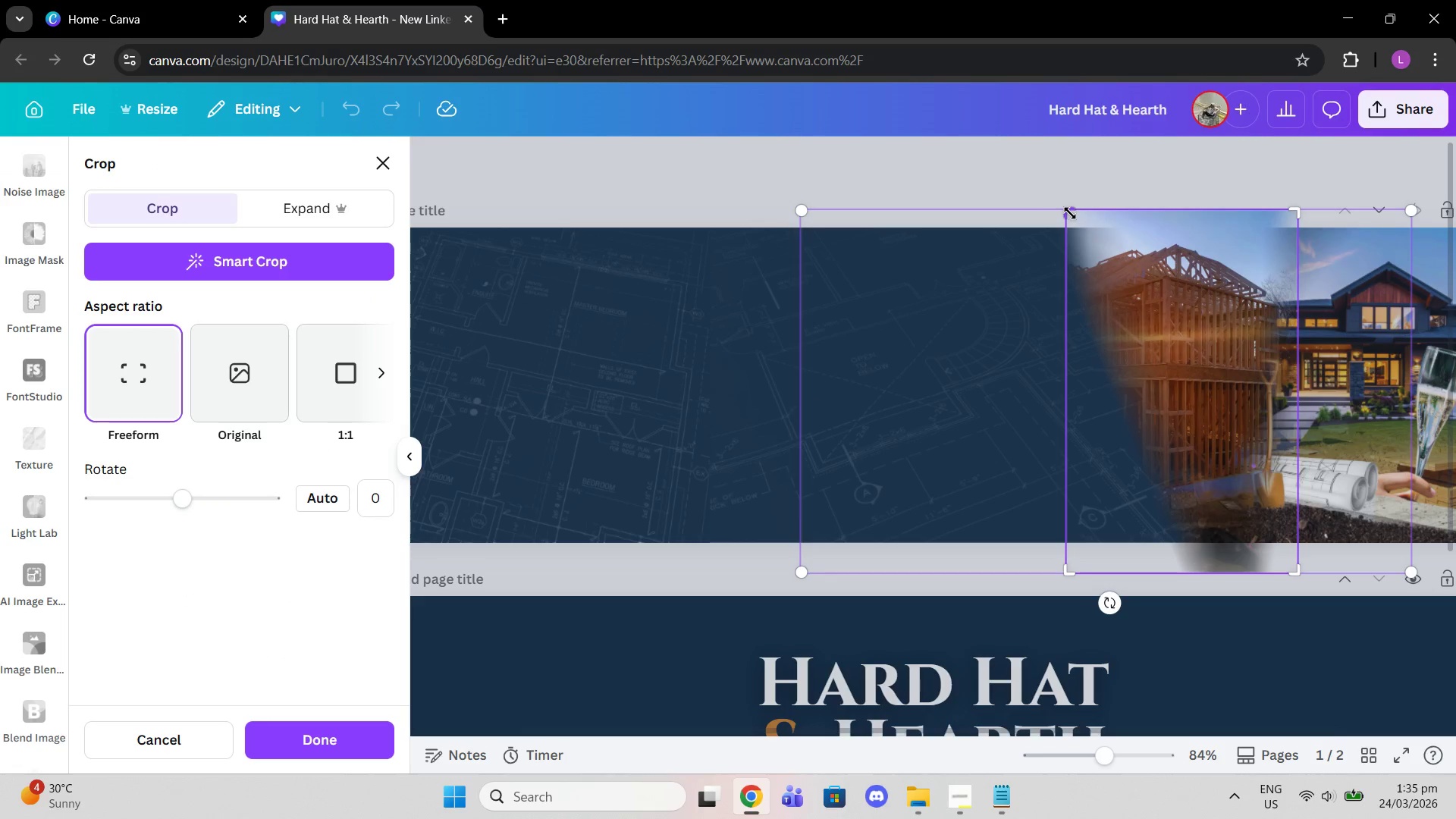 
left_click([1034, 187])
 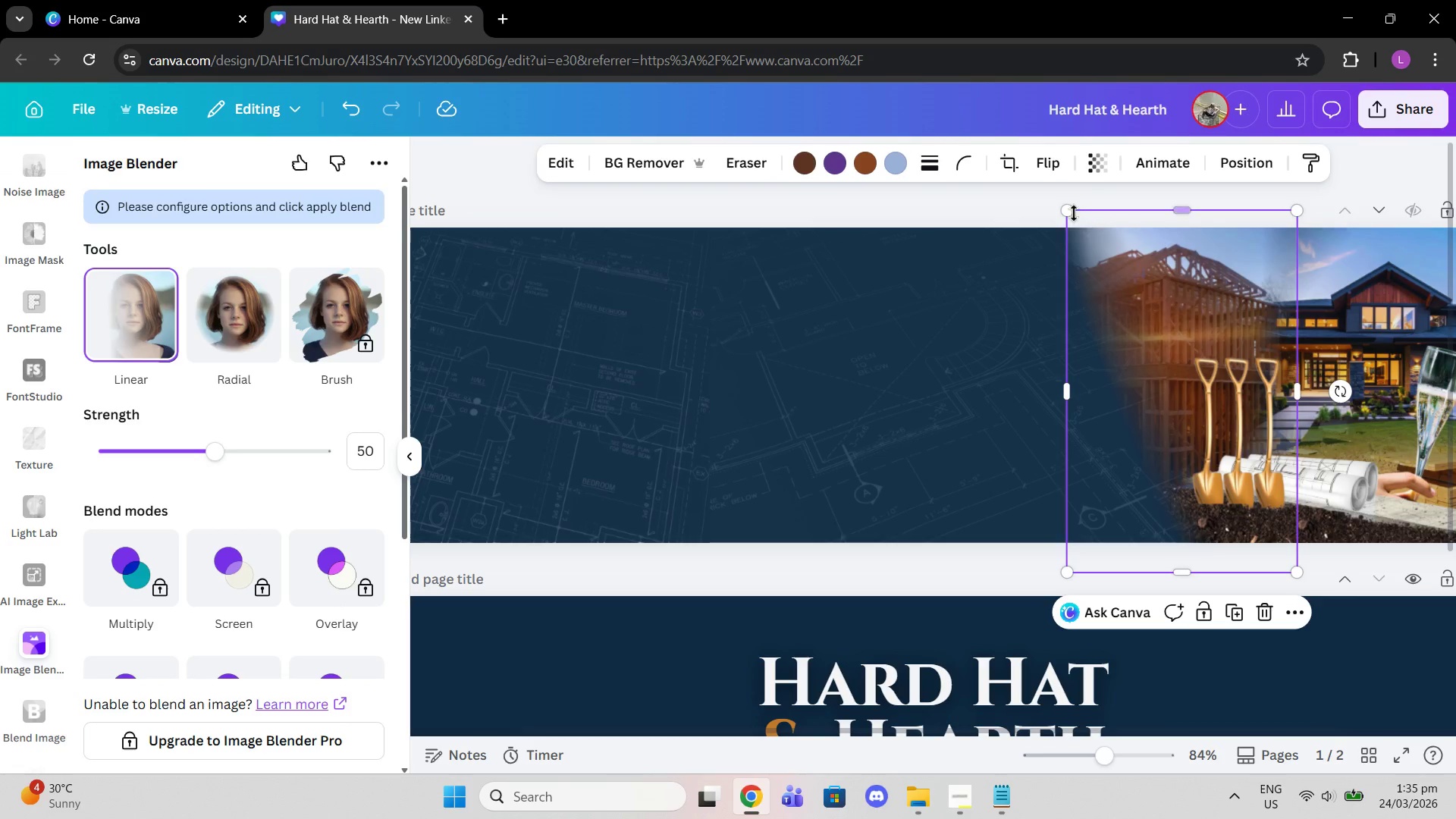 
left_click_drag(start_coordinate=[1066, 209], to_coordinate=[1044, 195])
 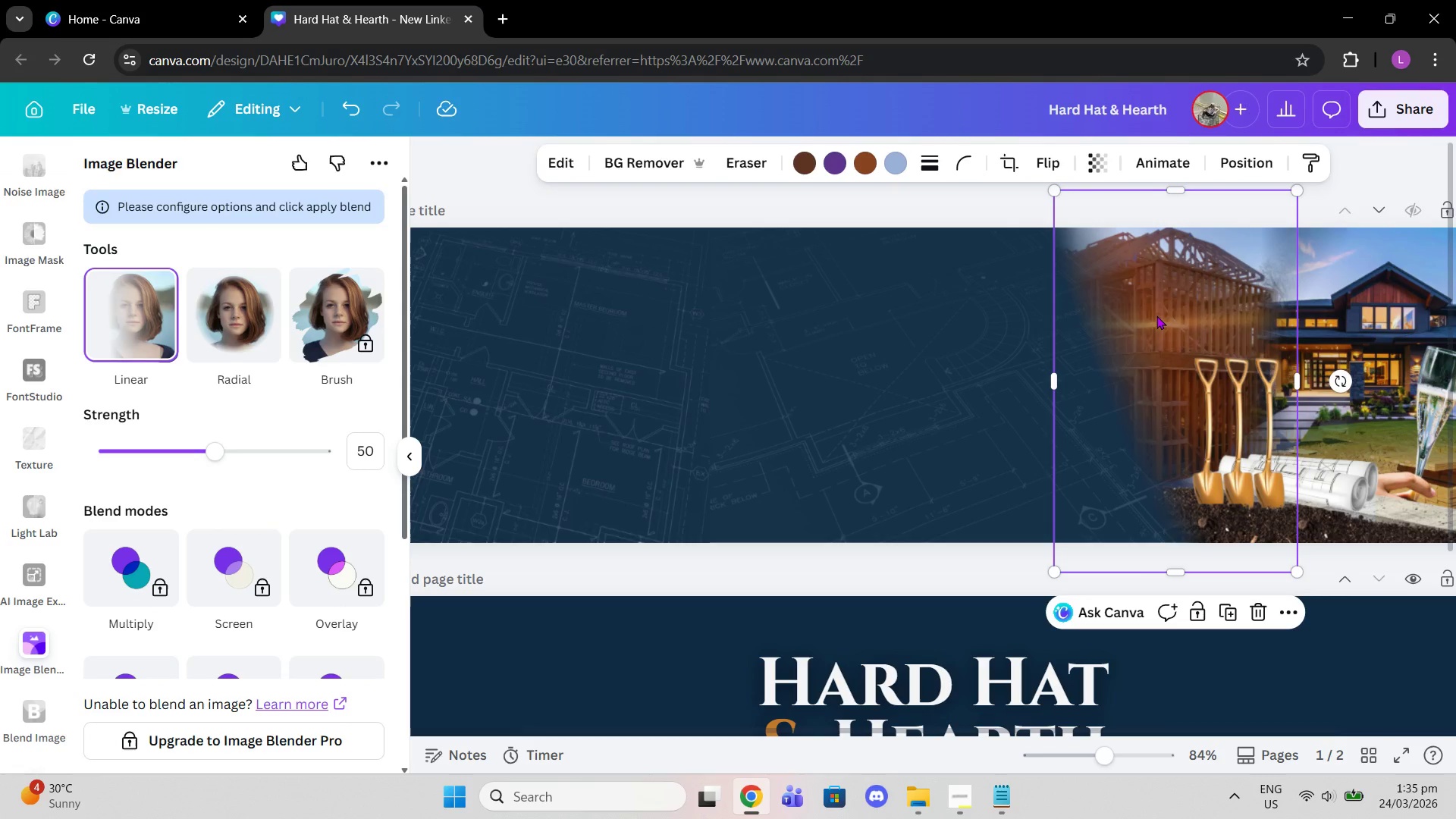 
left_click_drag(start_coordinate=[1156, 315], to_coordinate=[1163, 321])
 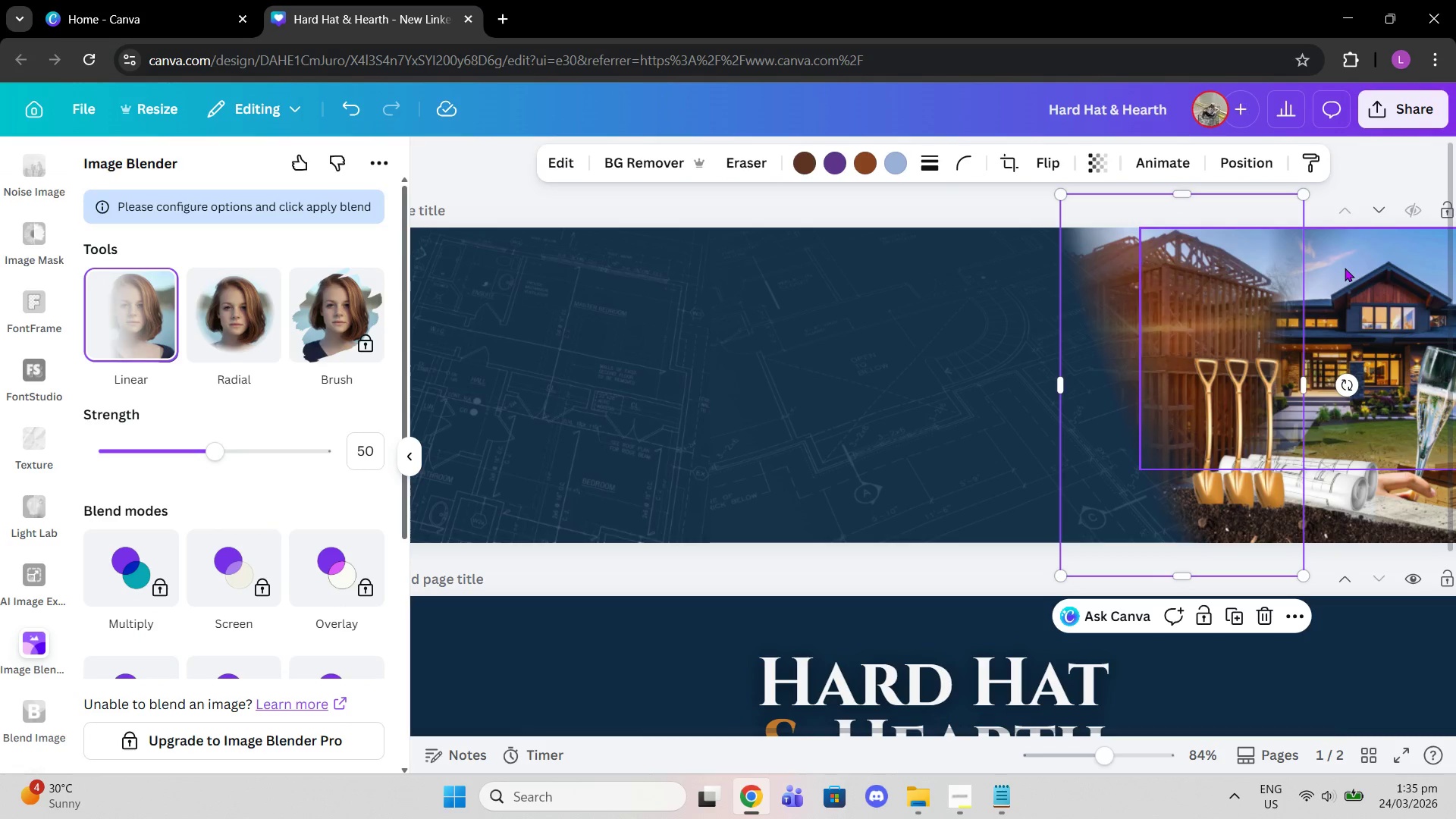 
left_click([1345, 268])
 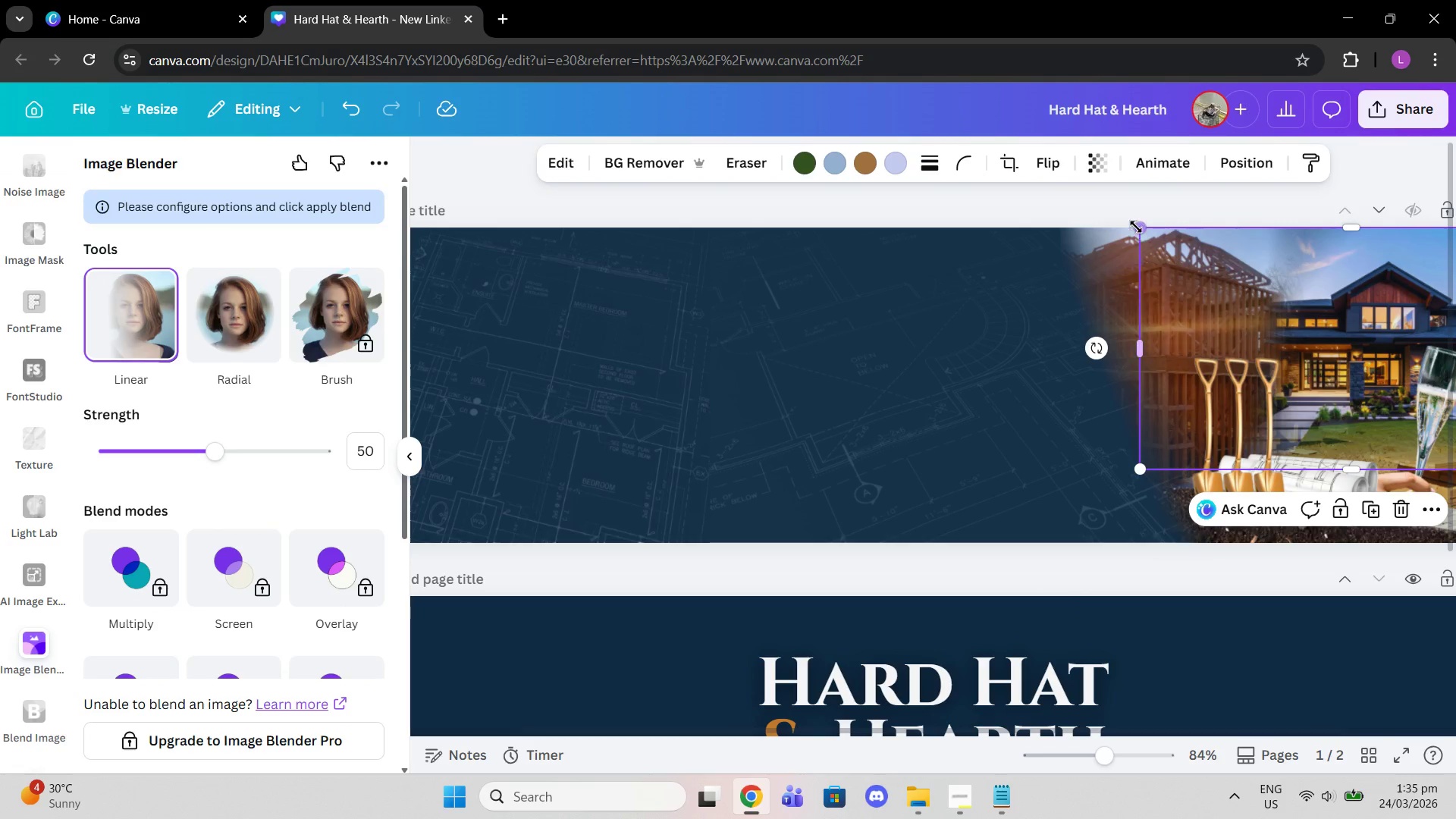 
left_click_drag(start_coordinate=[1134, 224], to_coordinate=[1099, 213])
 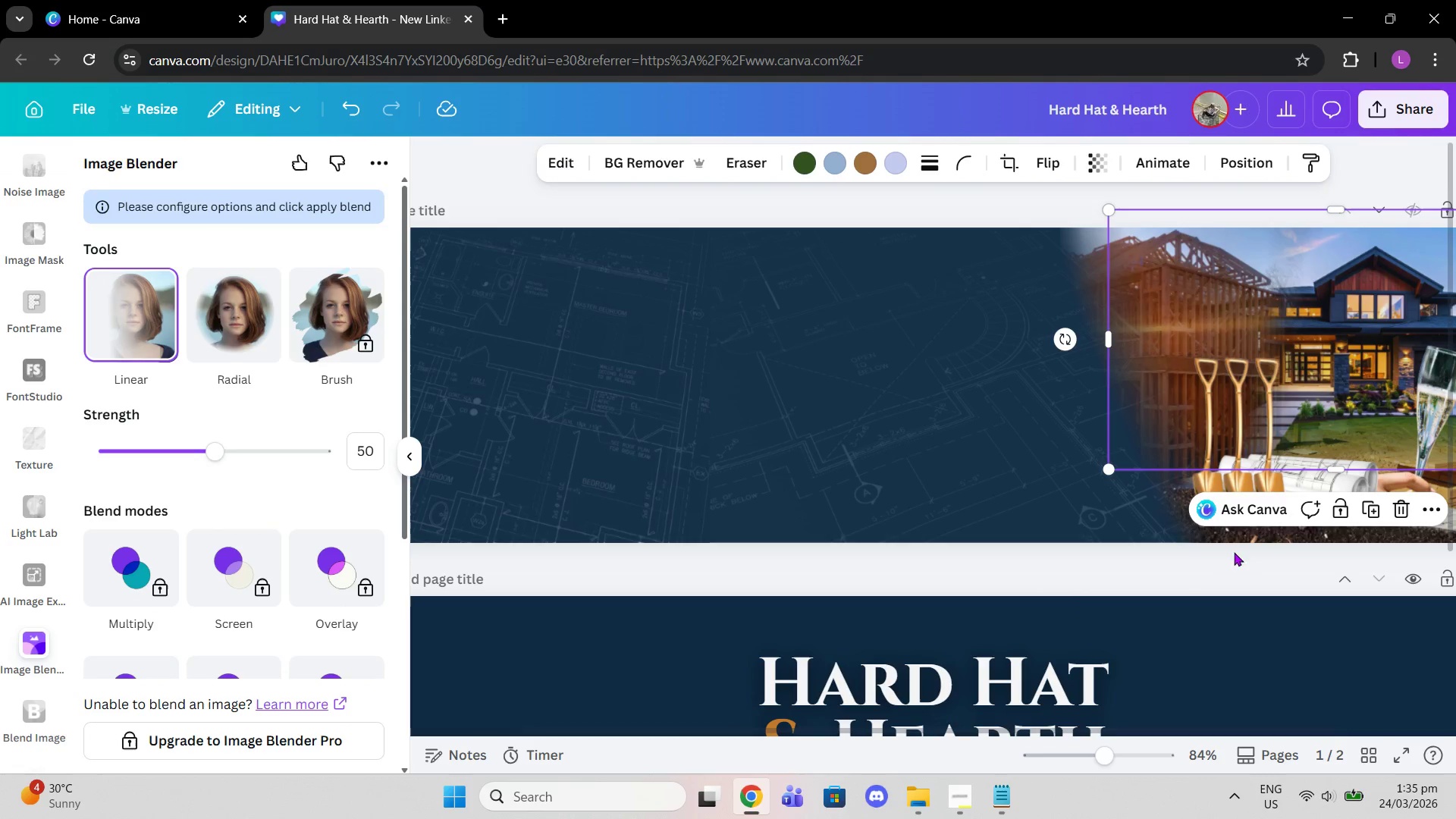 
left_click([1213, 561])
 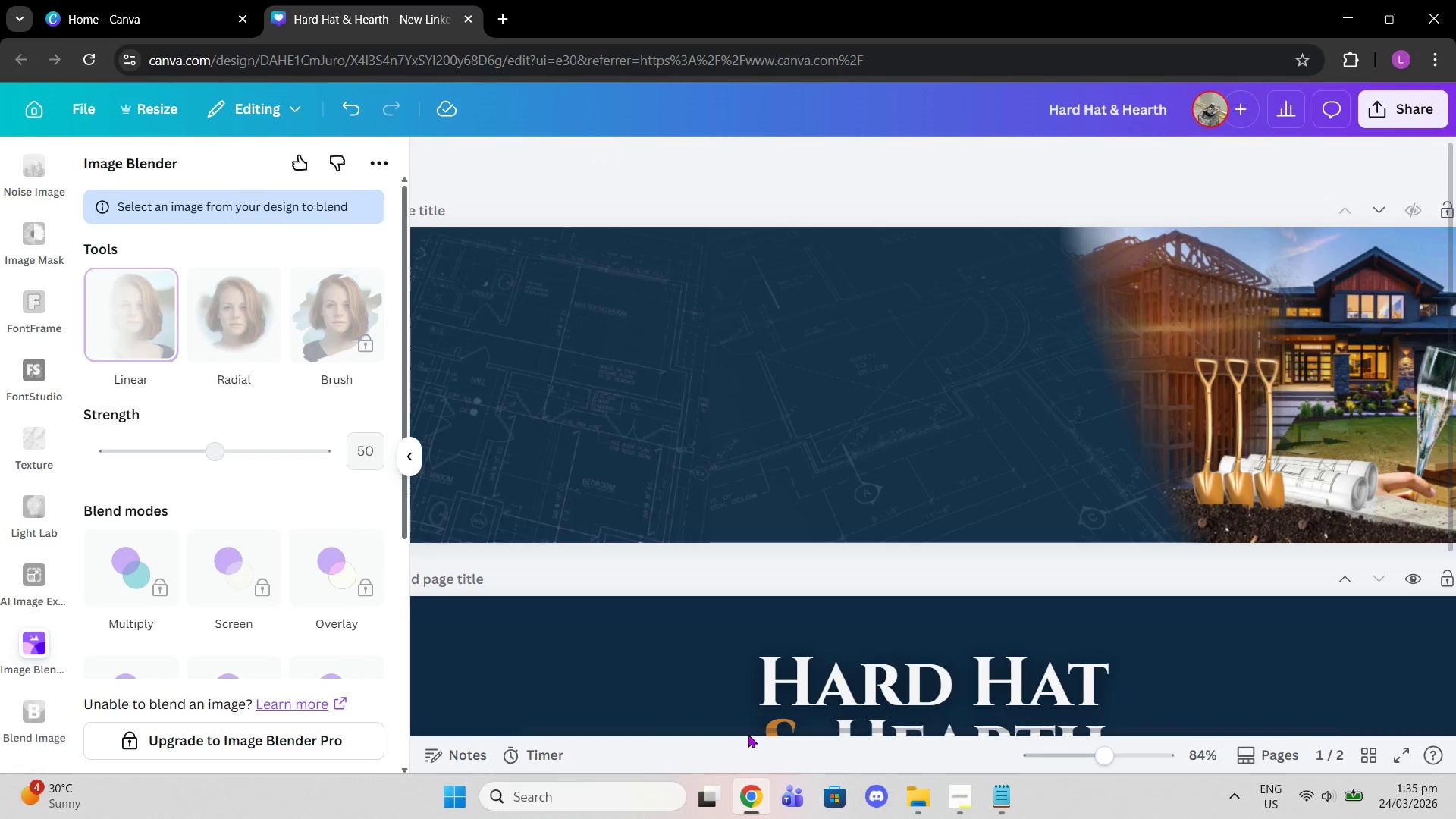 
left_click_drag(start_coordinate=[752, 727], to_coordinate=[1003, 746])
 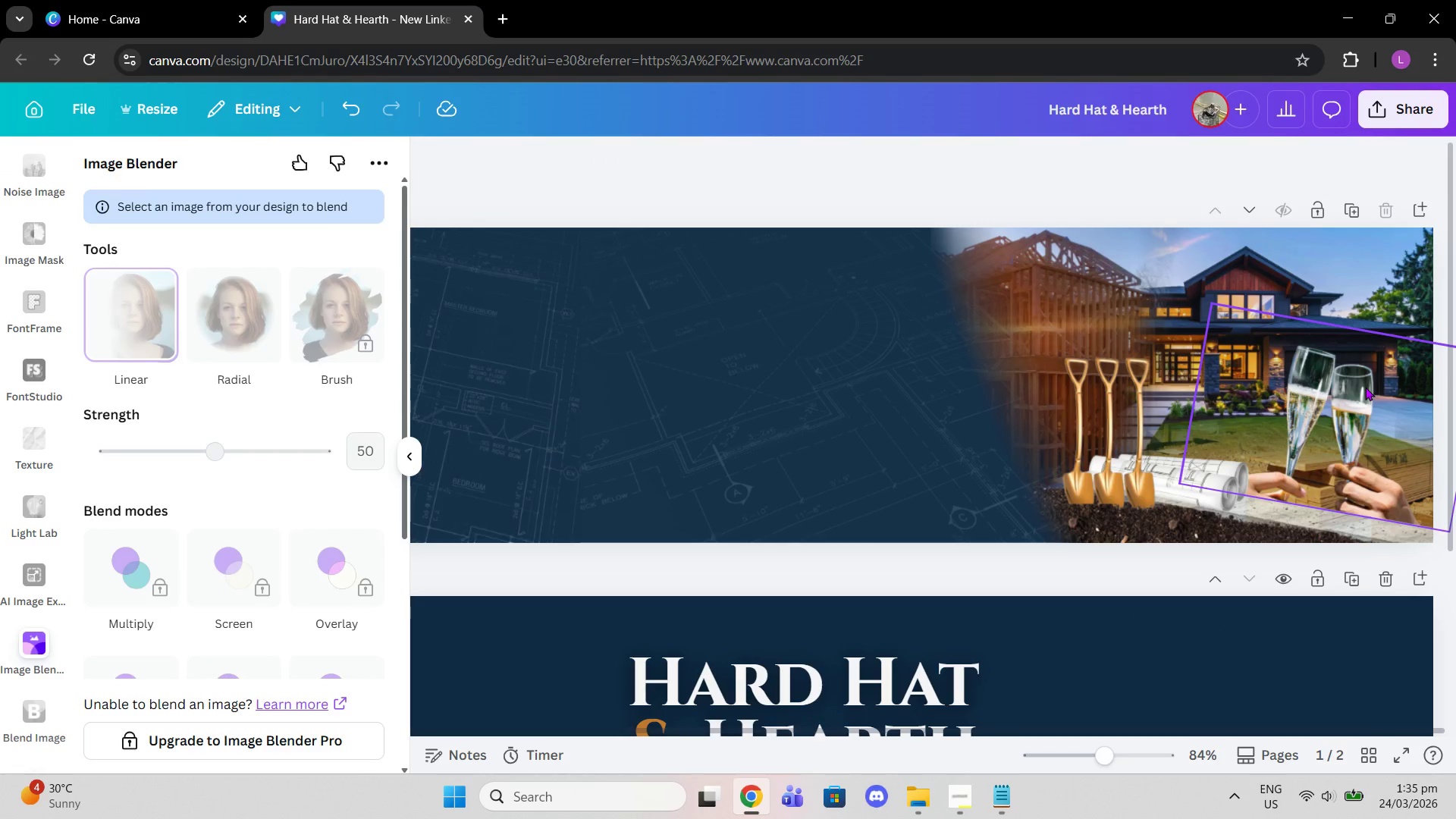 
left_click([1365, 387])
 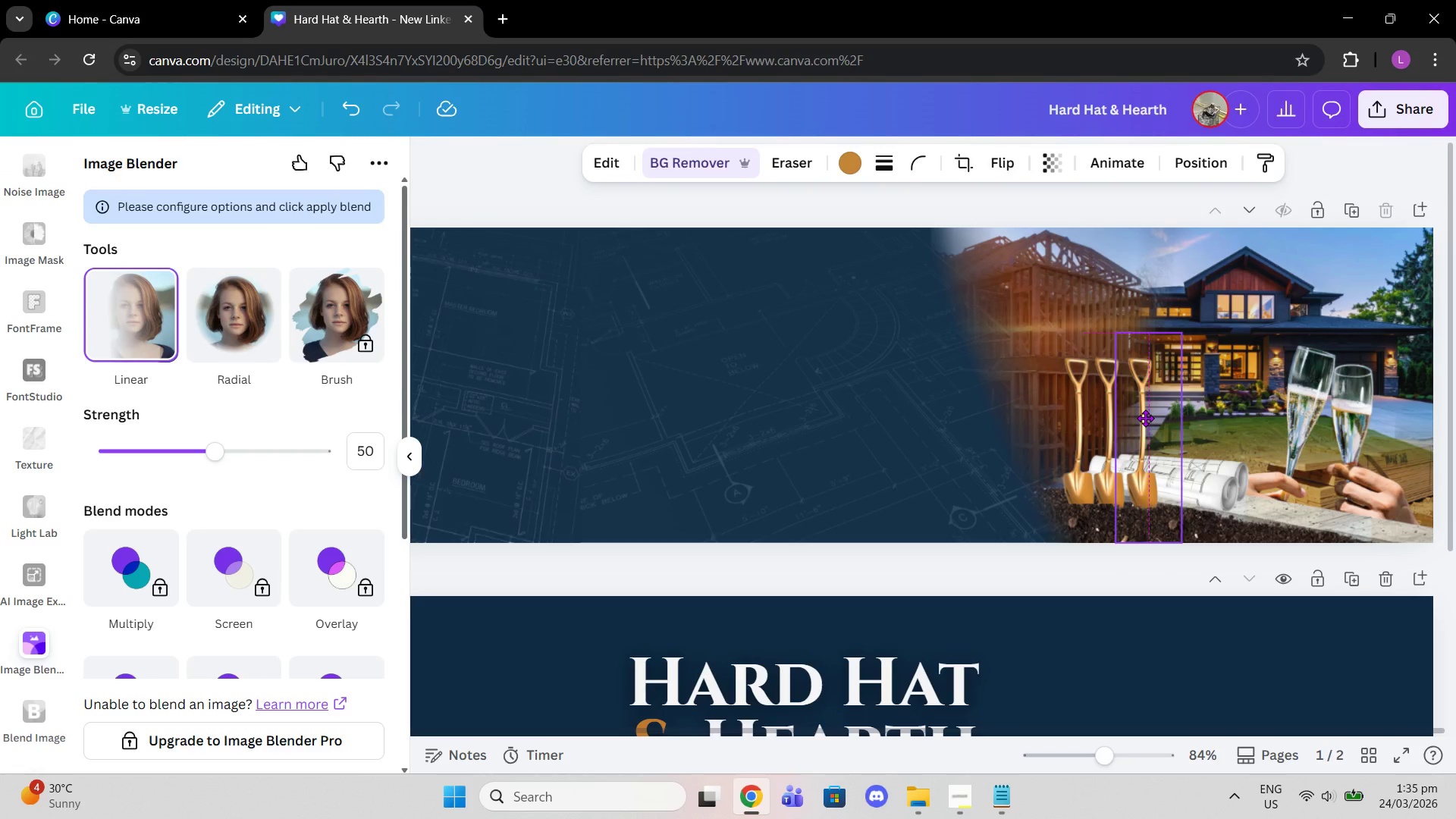 
wait(5.14)
 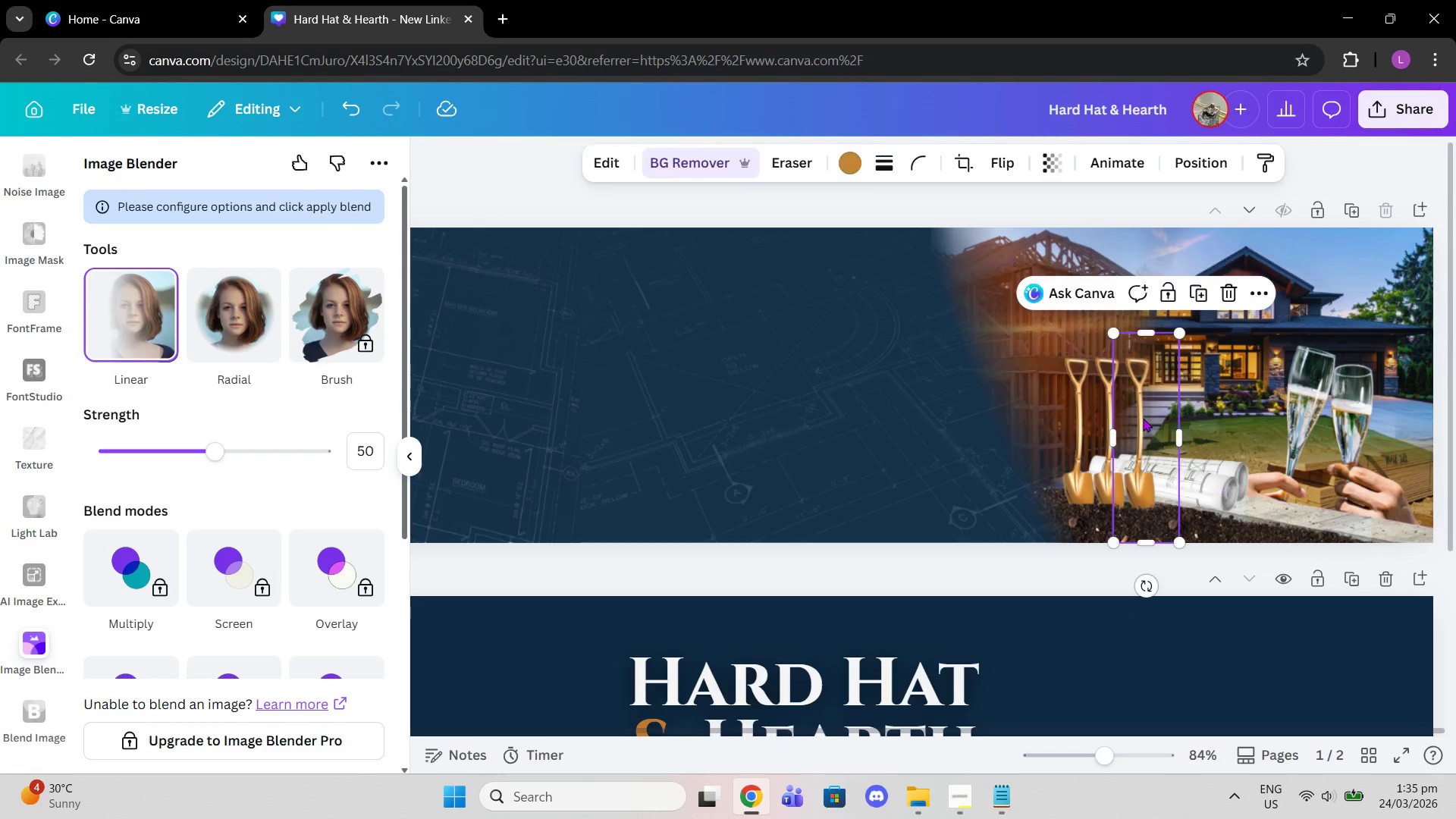 
left_click([1303, 425])
 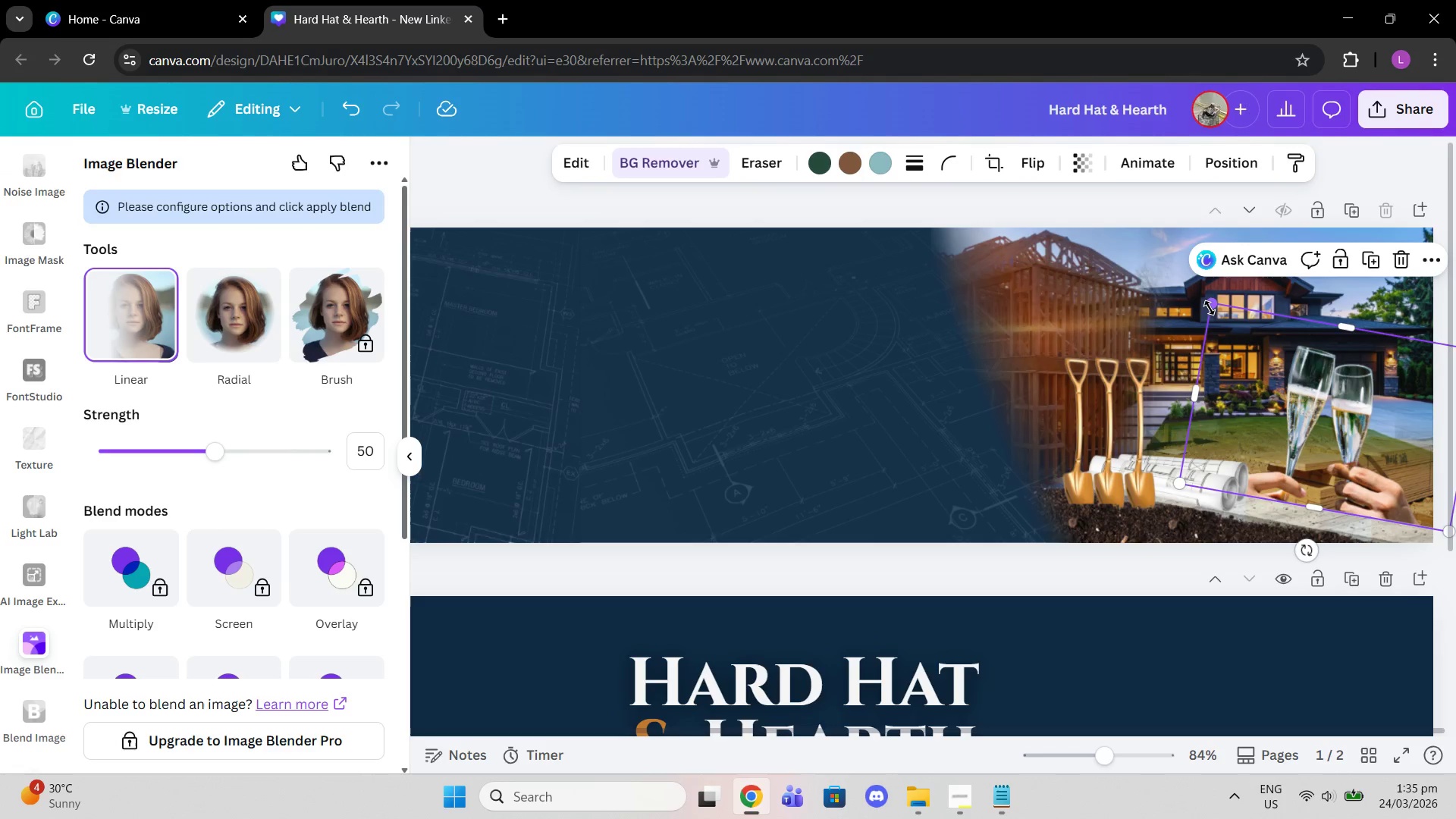 
left_click_drag(start_coordinate=[1210, 308], to_coordinate=[1187, 297])
 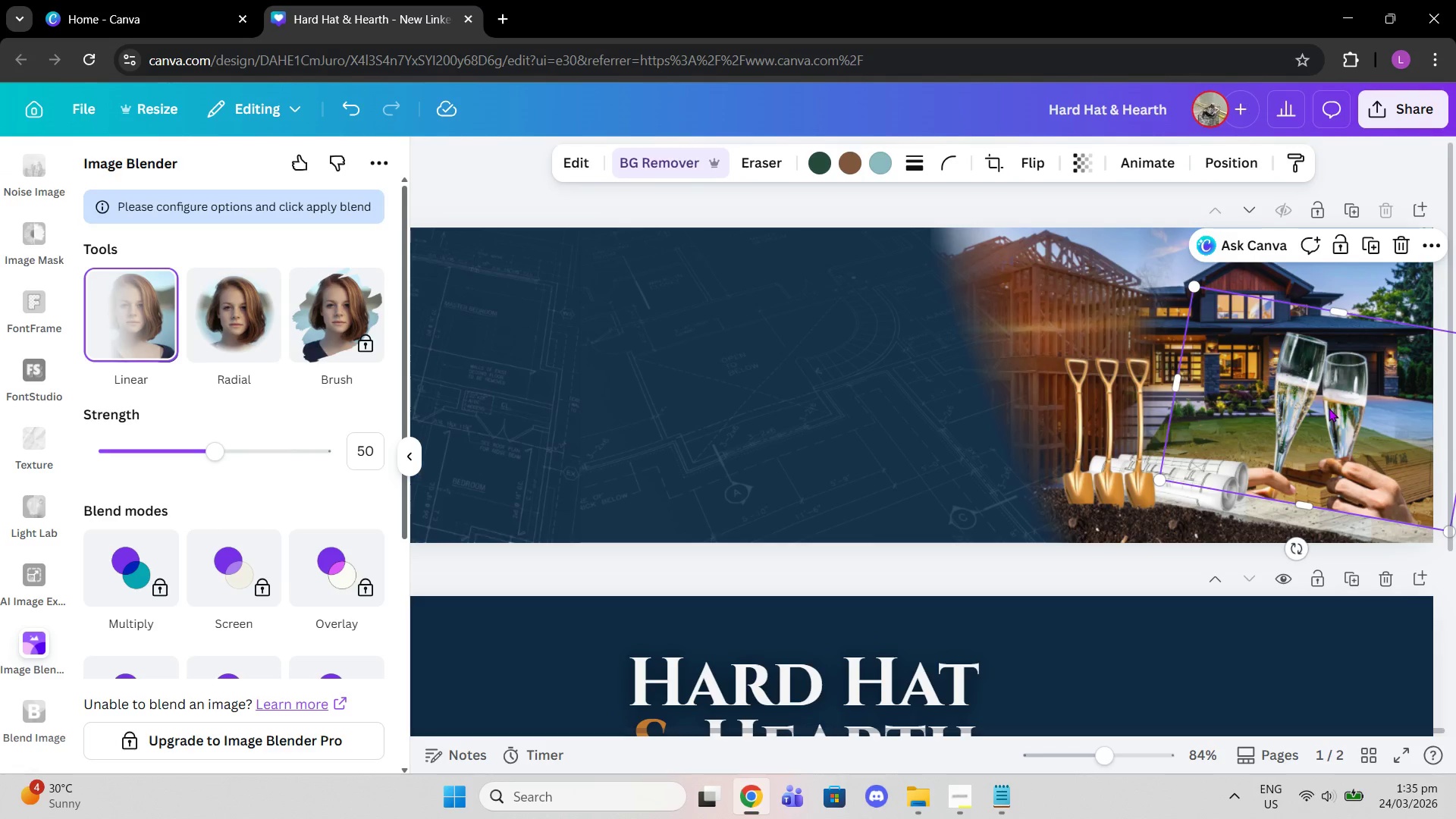 
left_click_drag(start_coordinate=[1329, 408], to_coordinate=[1327, 404])
 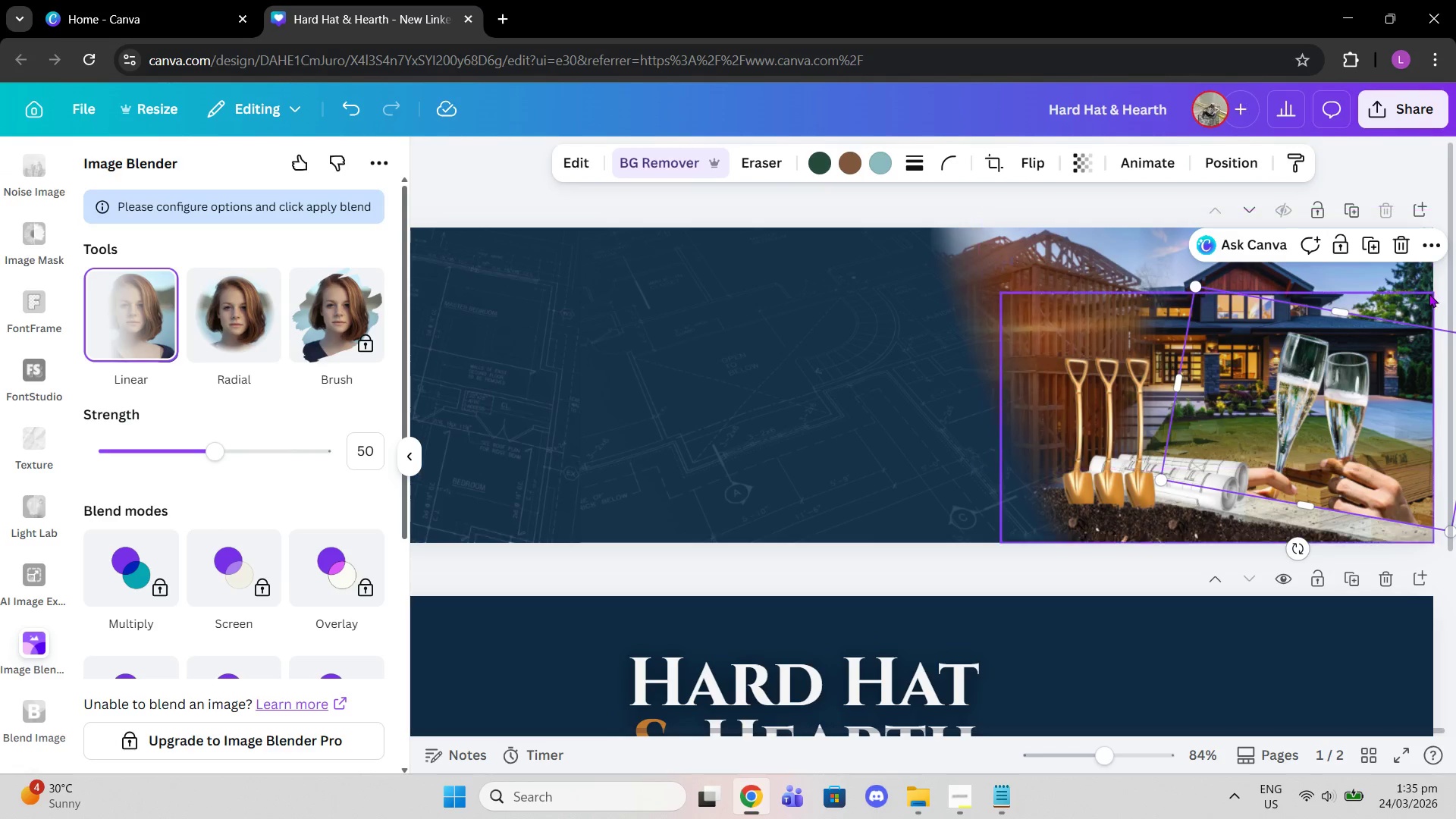 
left_click([1436, 299])
 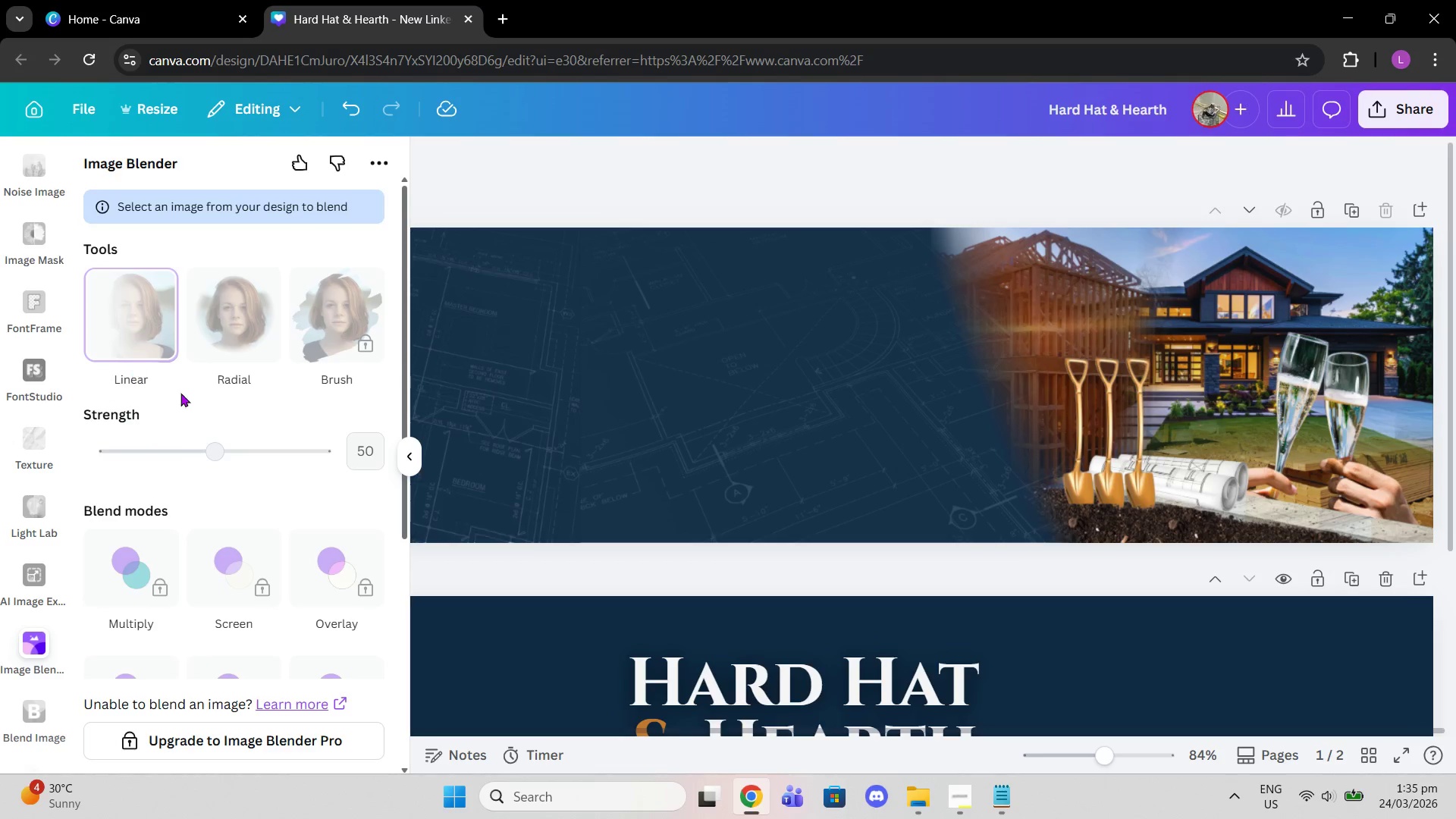 
left_click([765, 623])
 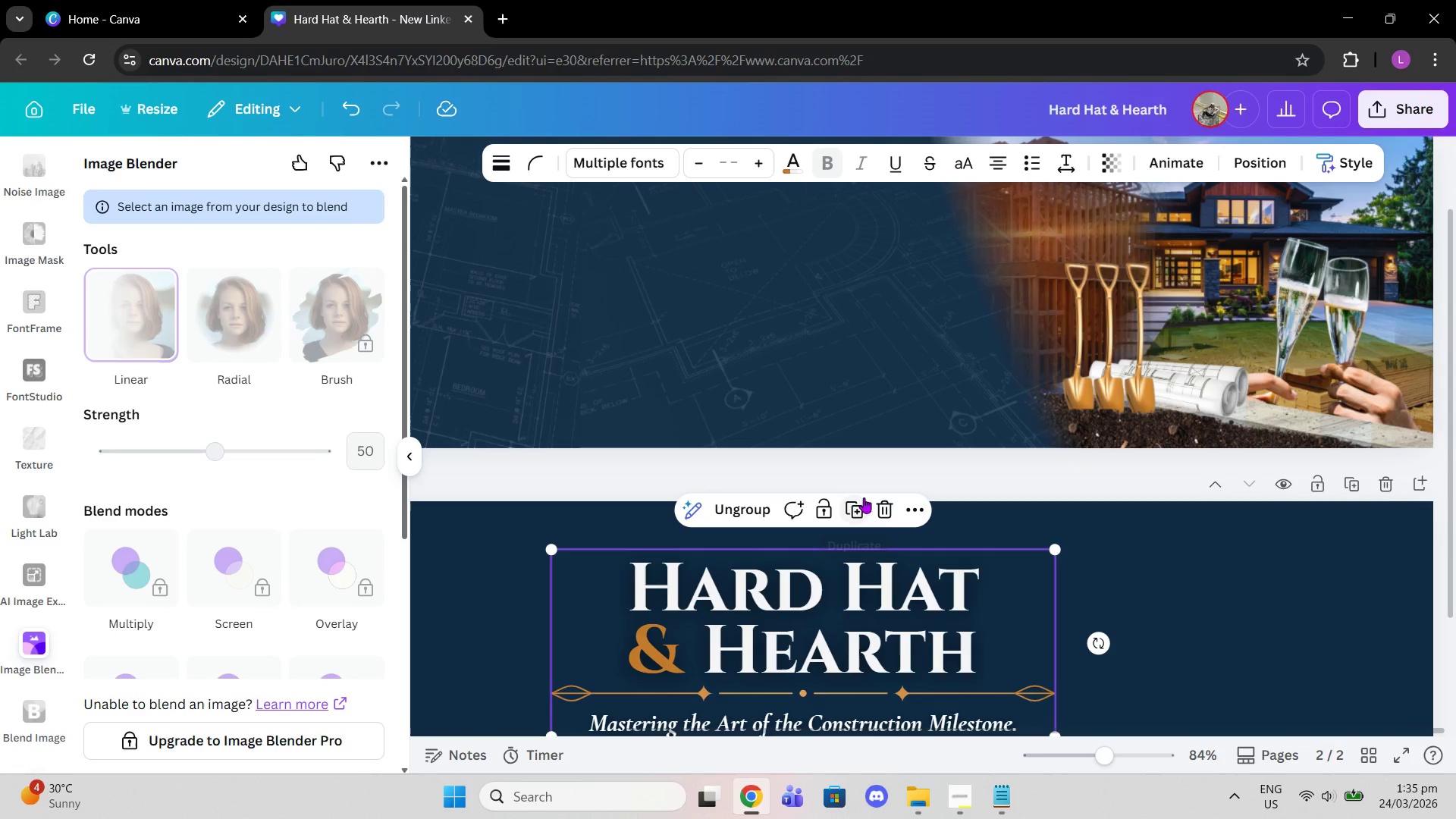 
scroll: coordinate [752, 628], scroll_direction: down, amount: 1.0
 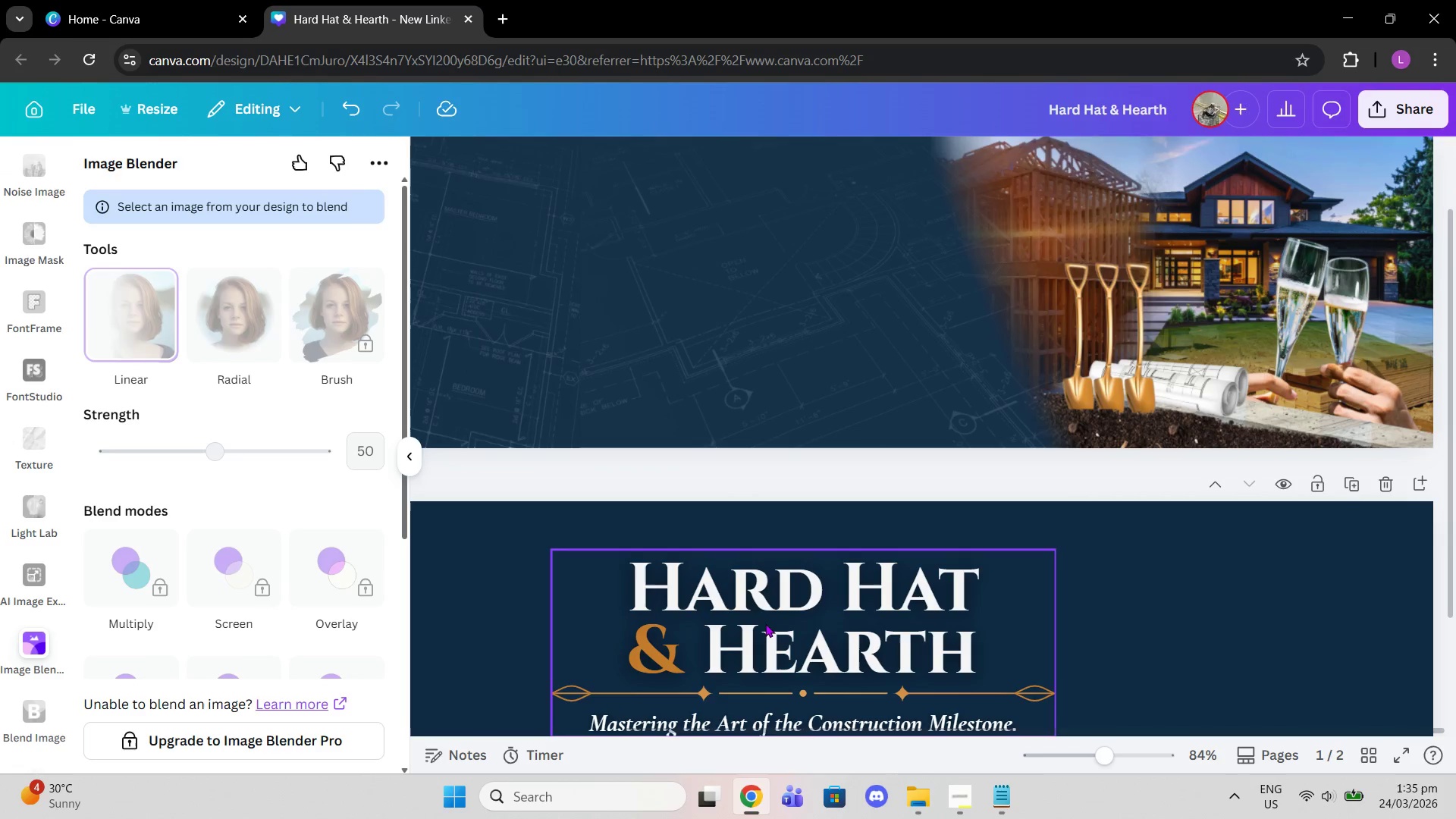 
left_click([856, 501])
 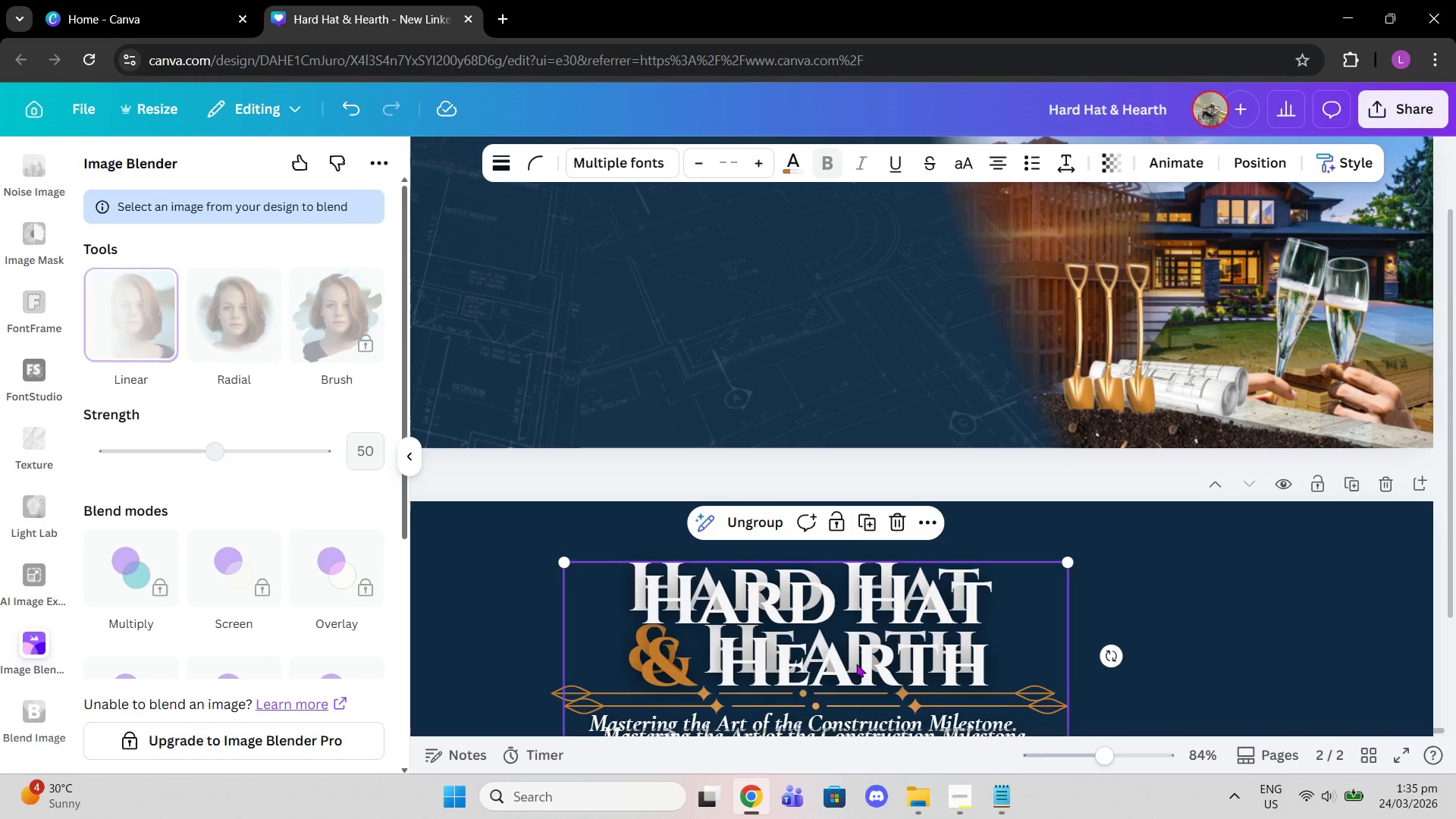 
left_click_drag(start_coordinate=[856, 664], to_coordinate=[821, 305])
 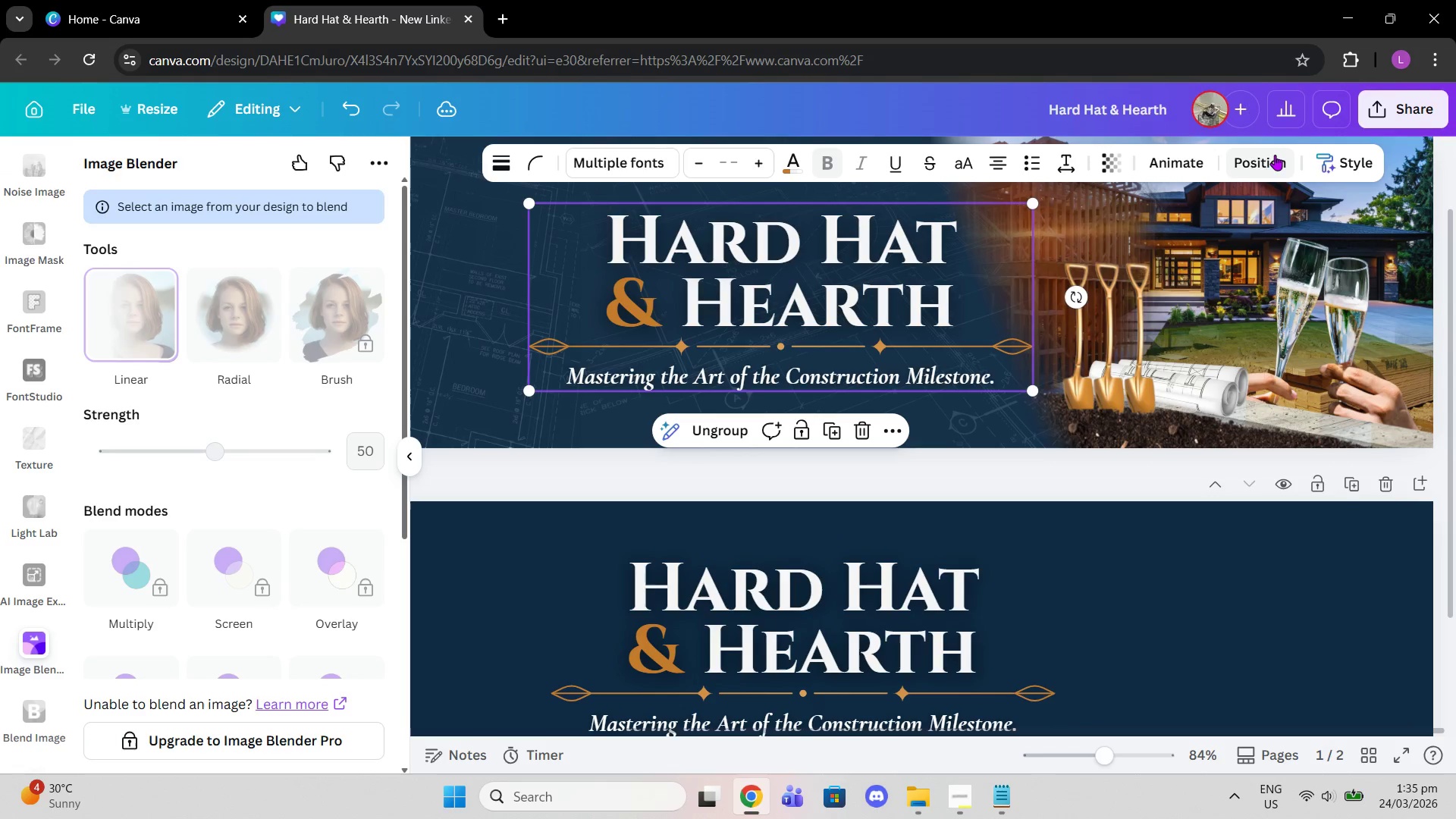 
left_click([1254, 157])
 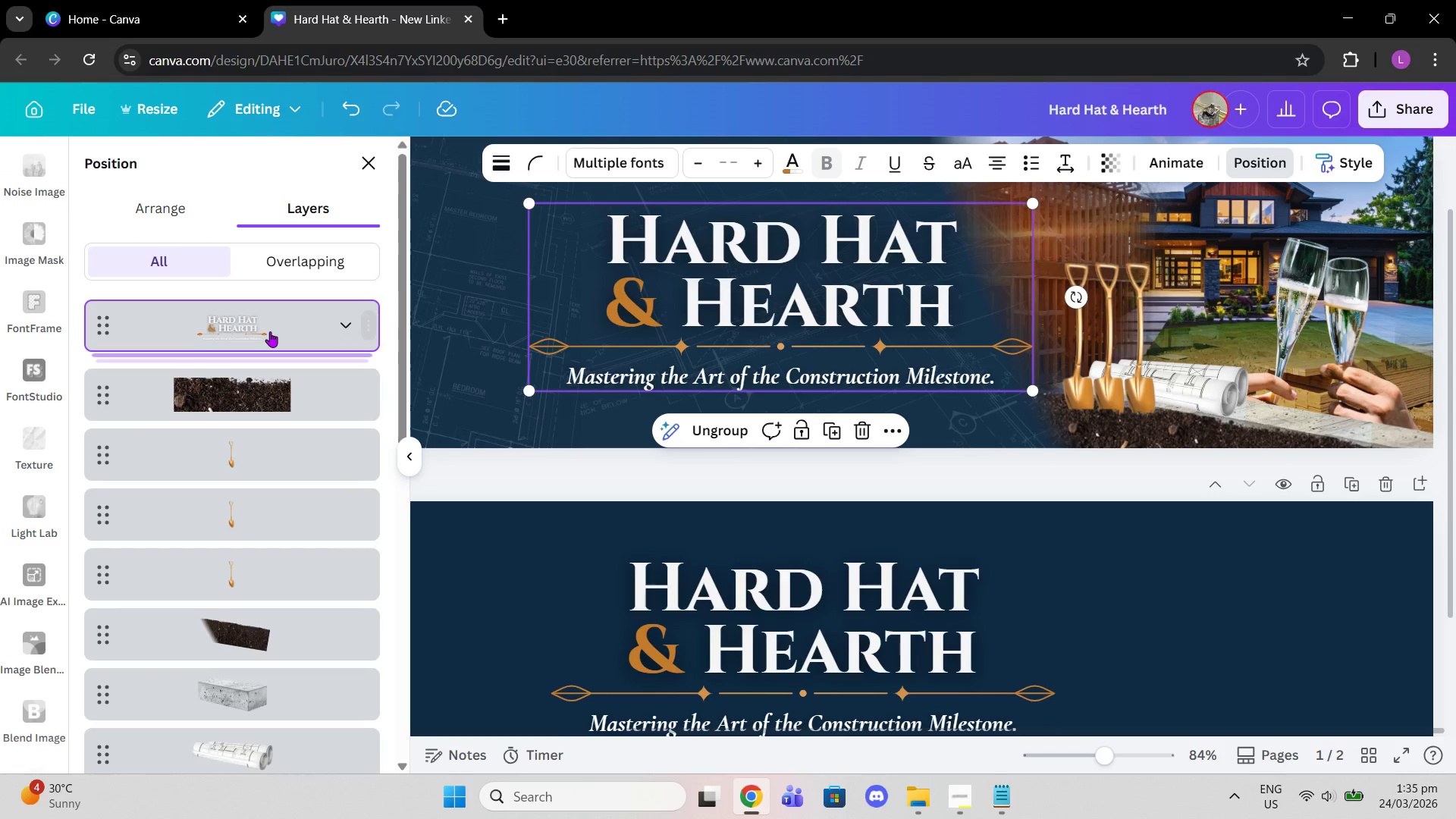 
left_click([170, 213])
 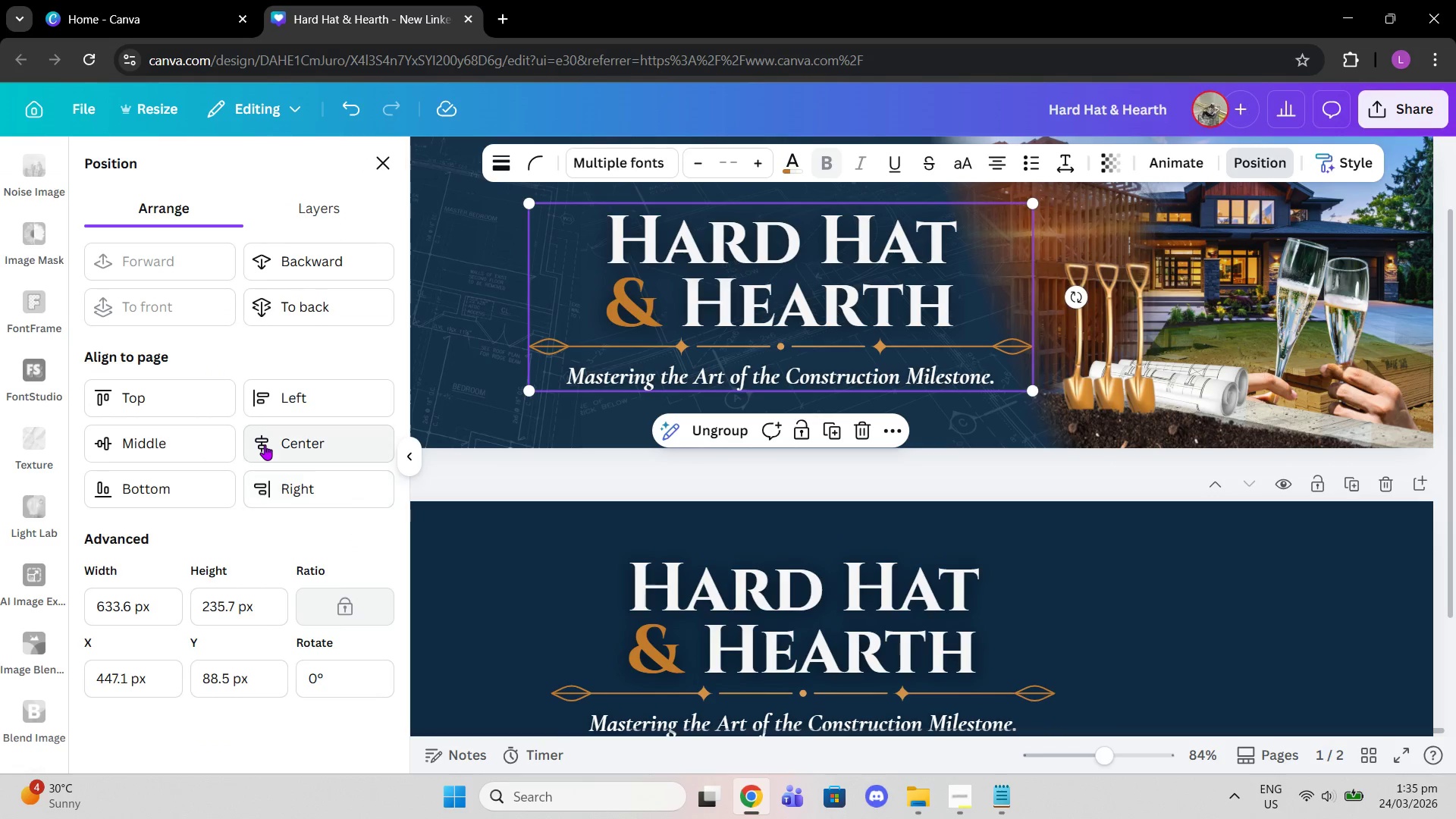 
double_click([173, 436])
 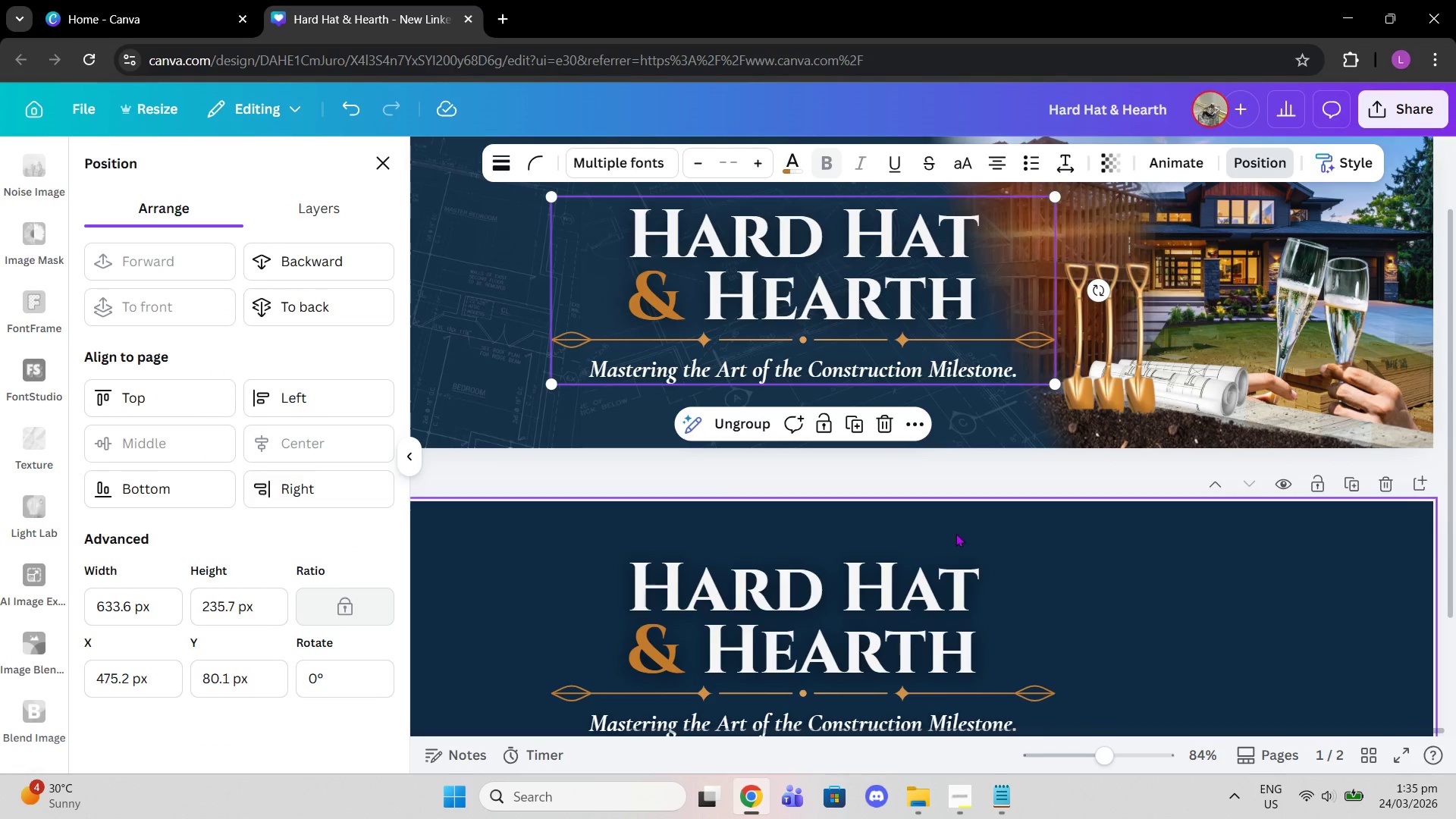 
left_click([1094, 538])
 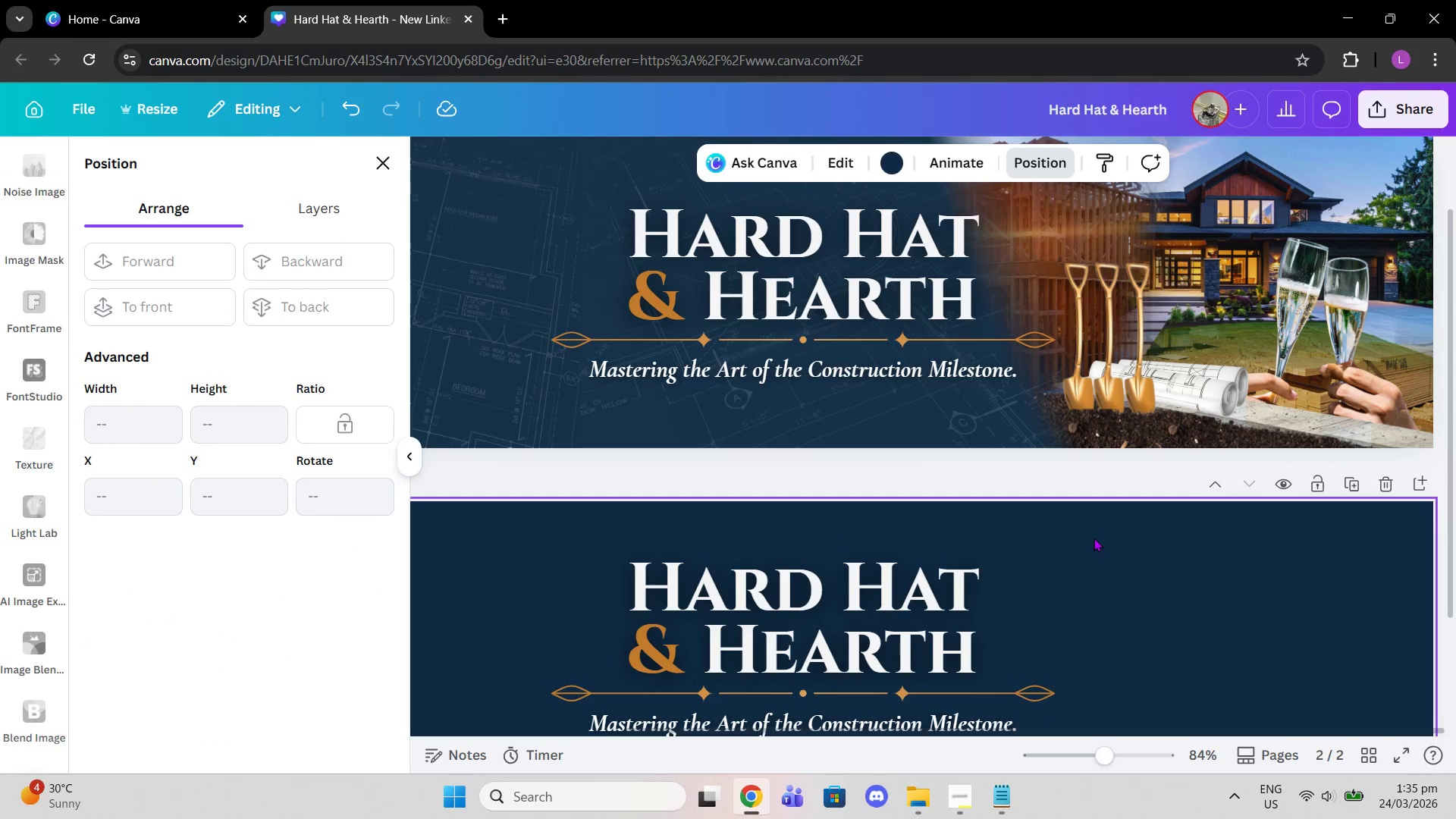 
scroll: coordinate [1097, 538], scroll_direction: up, amount: 1.0
 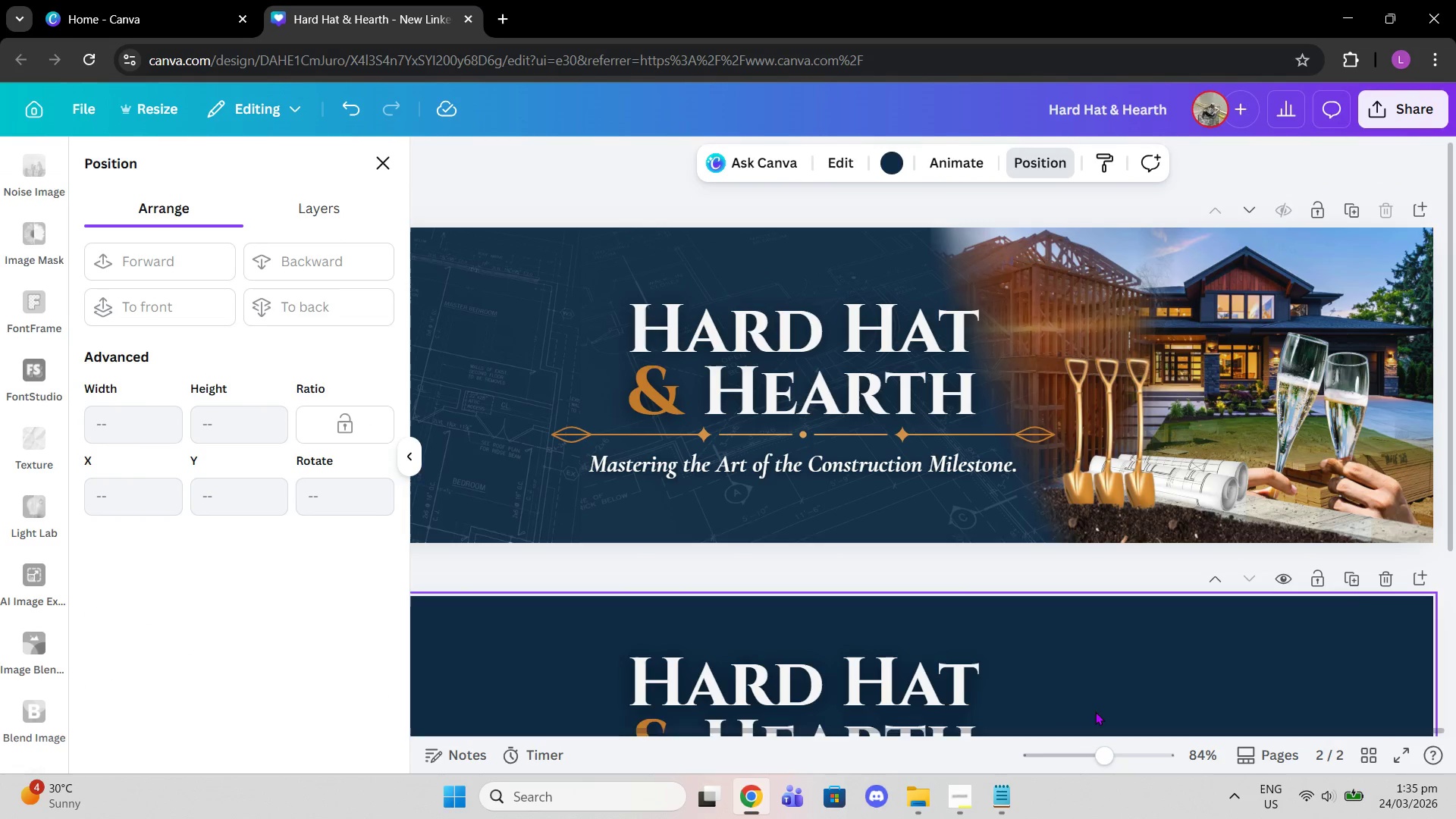 
left_click_drag(start_coordinate=[1101, 755], to_coordinate=[1106, 756])
 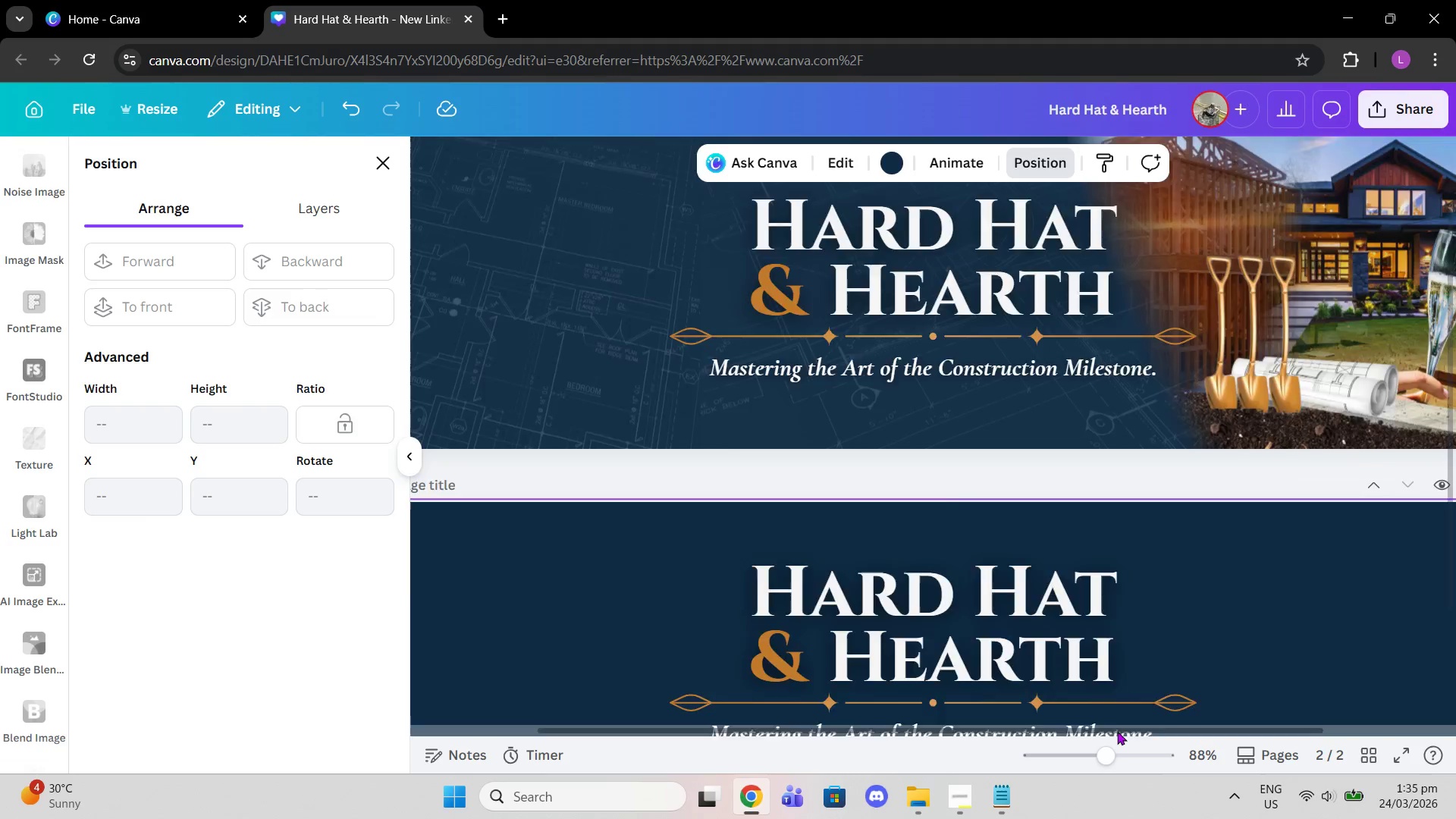 
scroll: coordinate [1117, 730], scroll_direction: up, amount: 2.0
 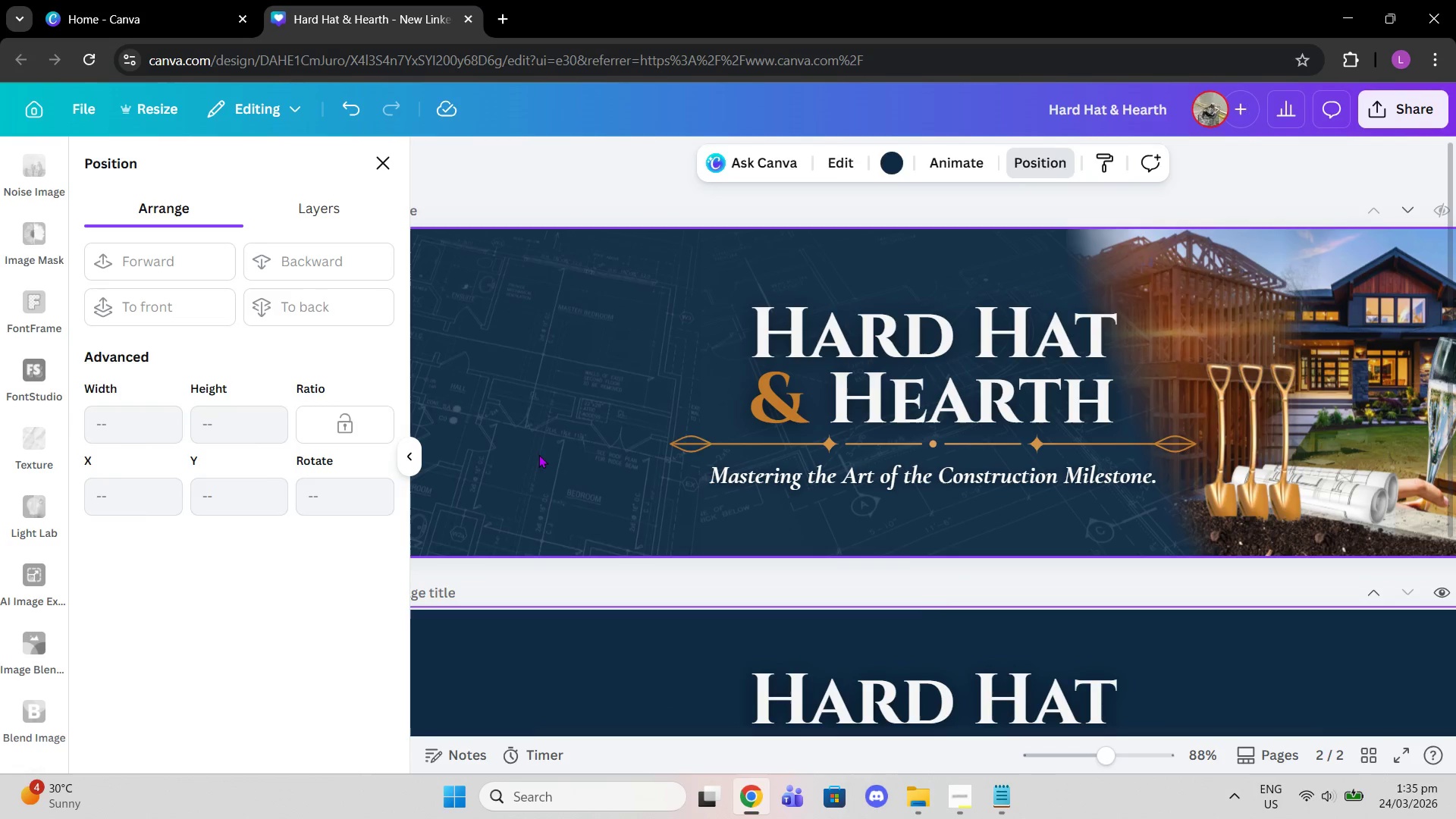 
left_click([538, 454])
 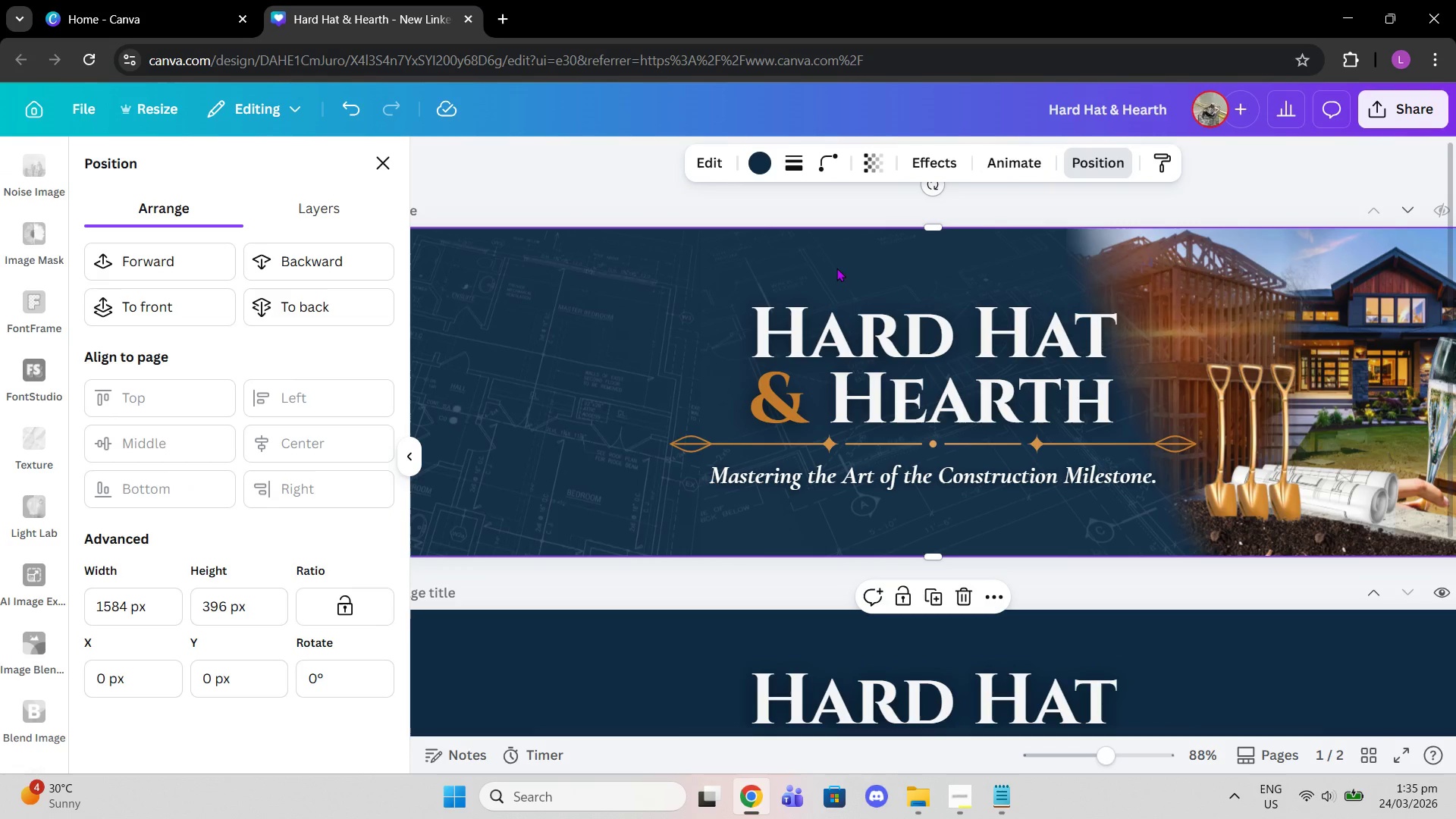 
double_click([600, 327])
 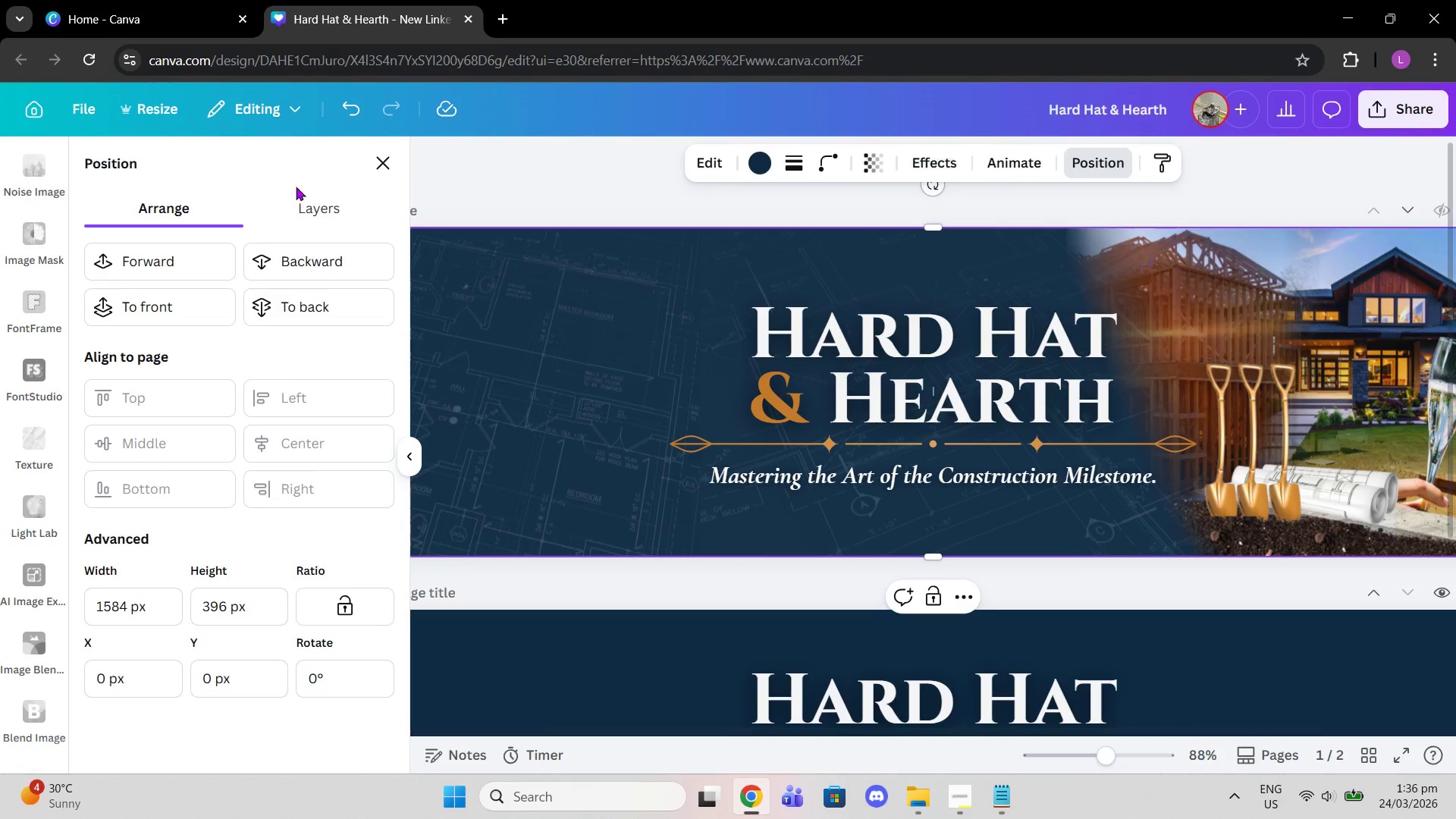 
left_click([381, 162])
 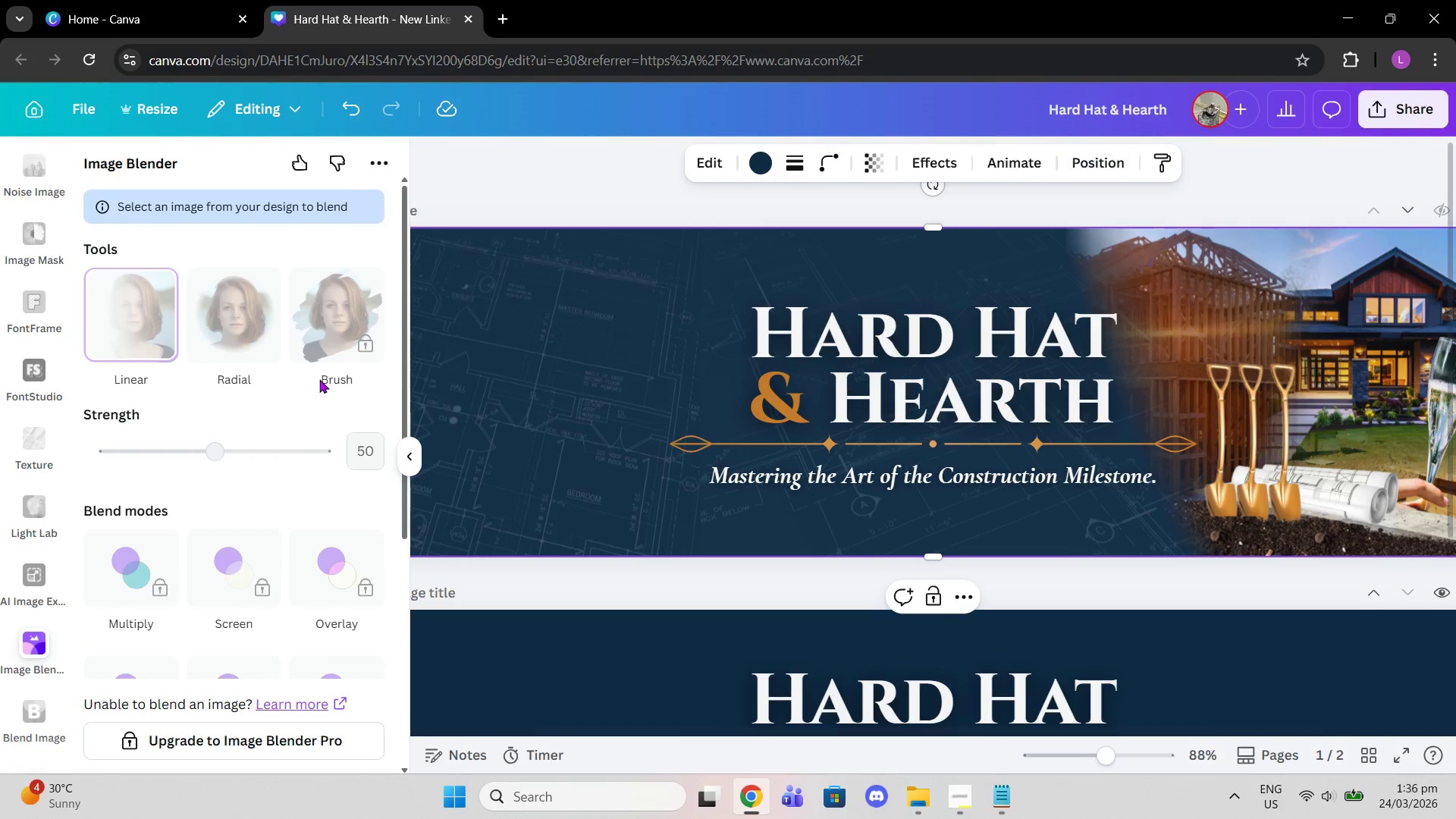 
scroll: coordinate [318, 394], scroll_direction: down, amount: 2.0
 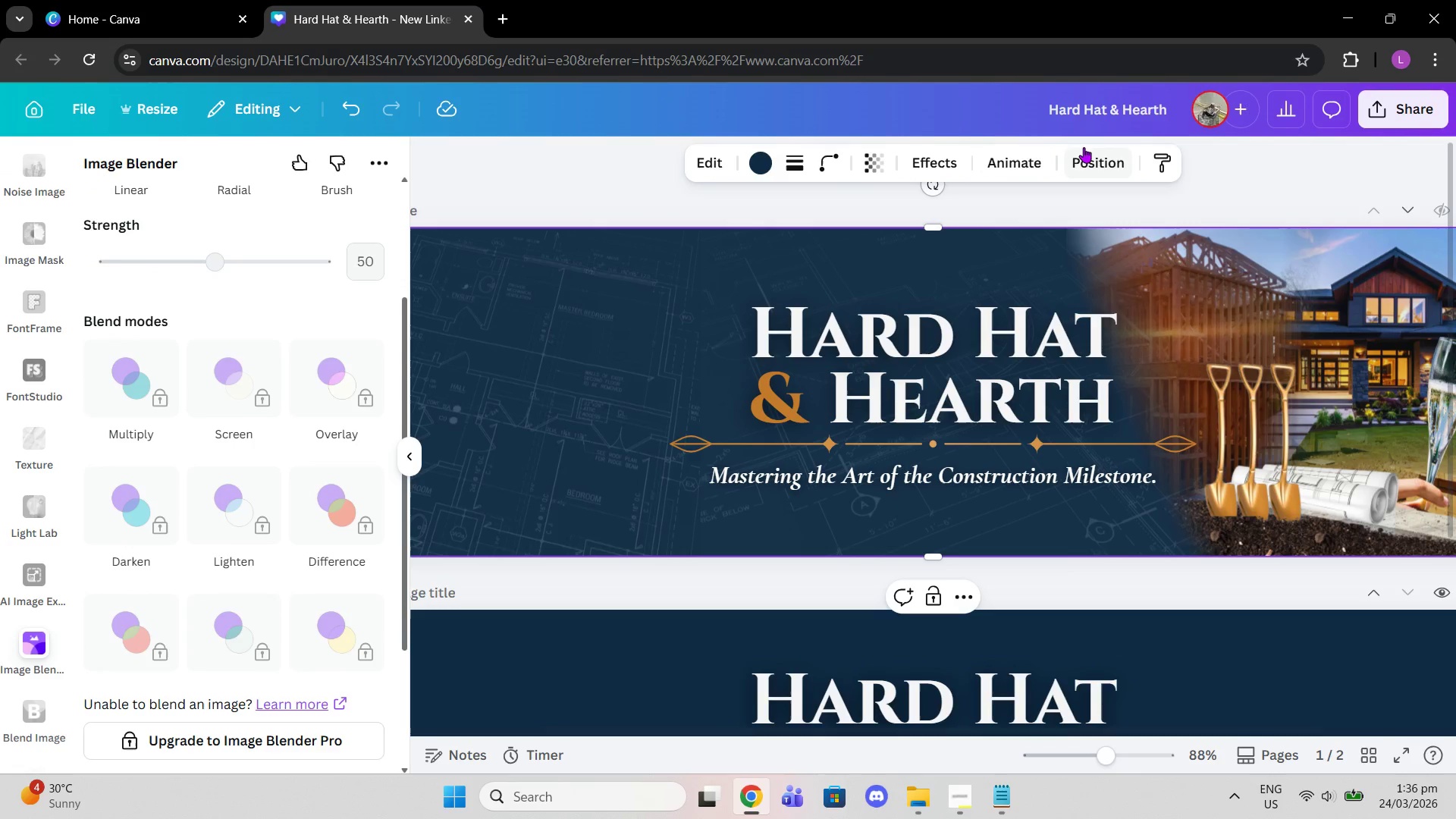 
left_click([1090, 155])
 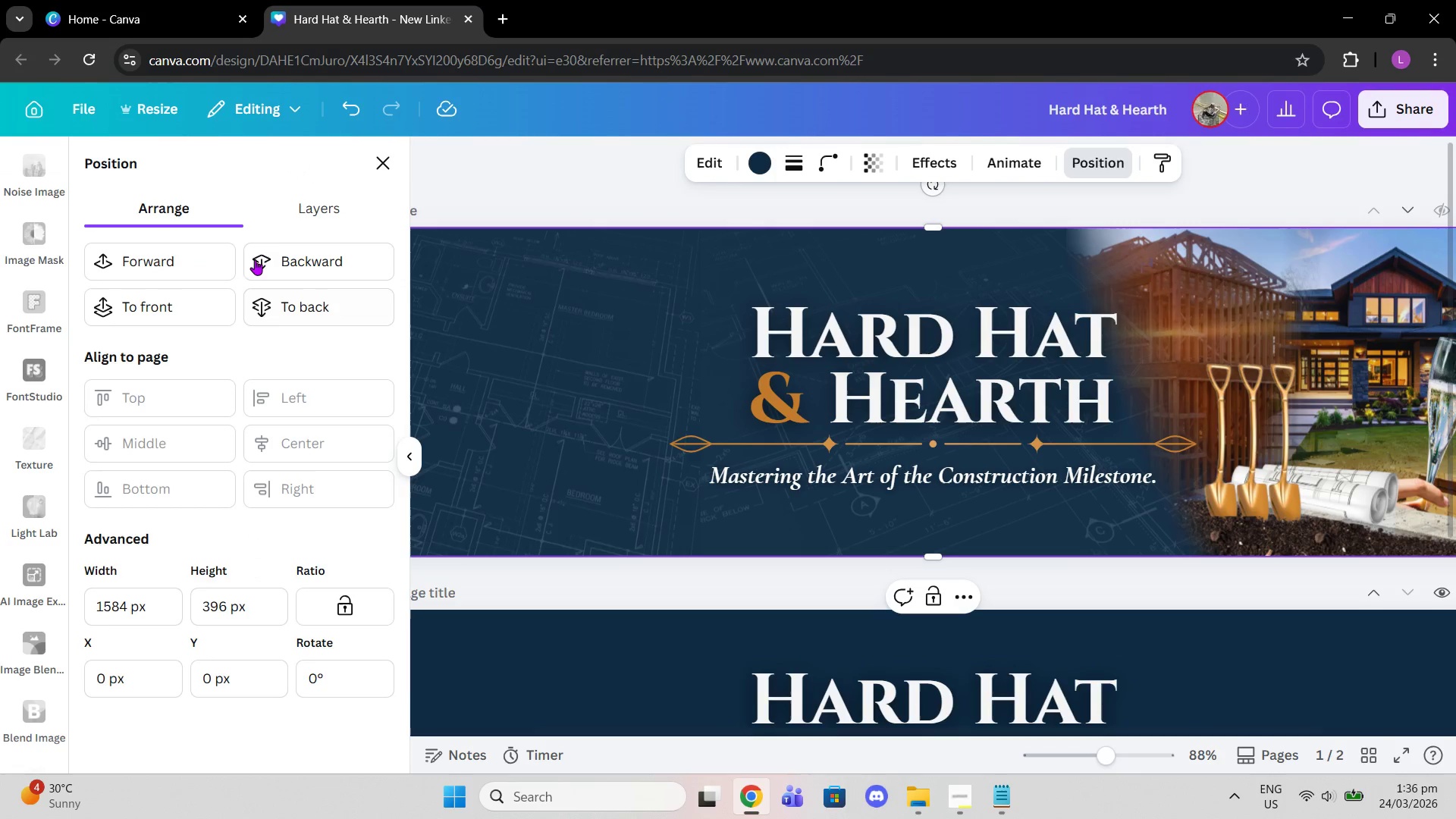 
left_click([262, 204])
 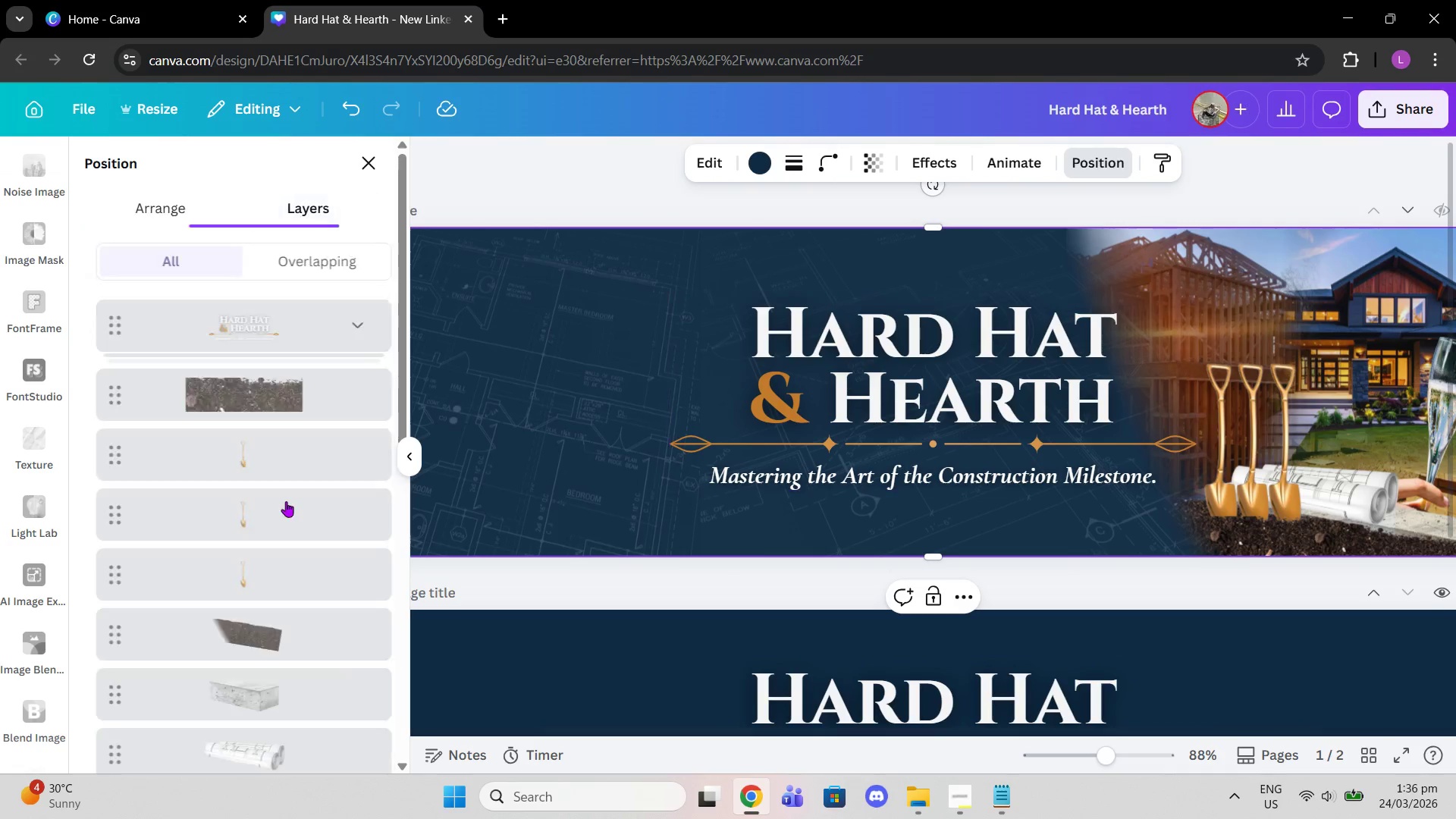 
scroll: coordinate [284, 503], scroll_direction: down, amount: 13.0
 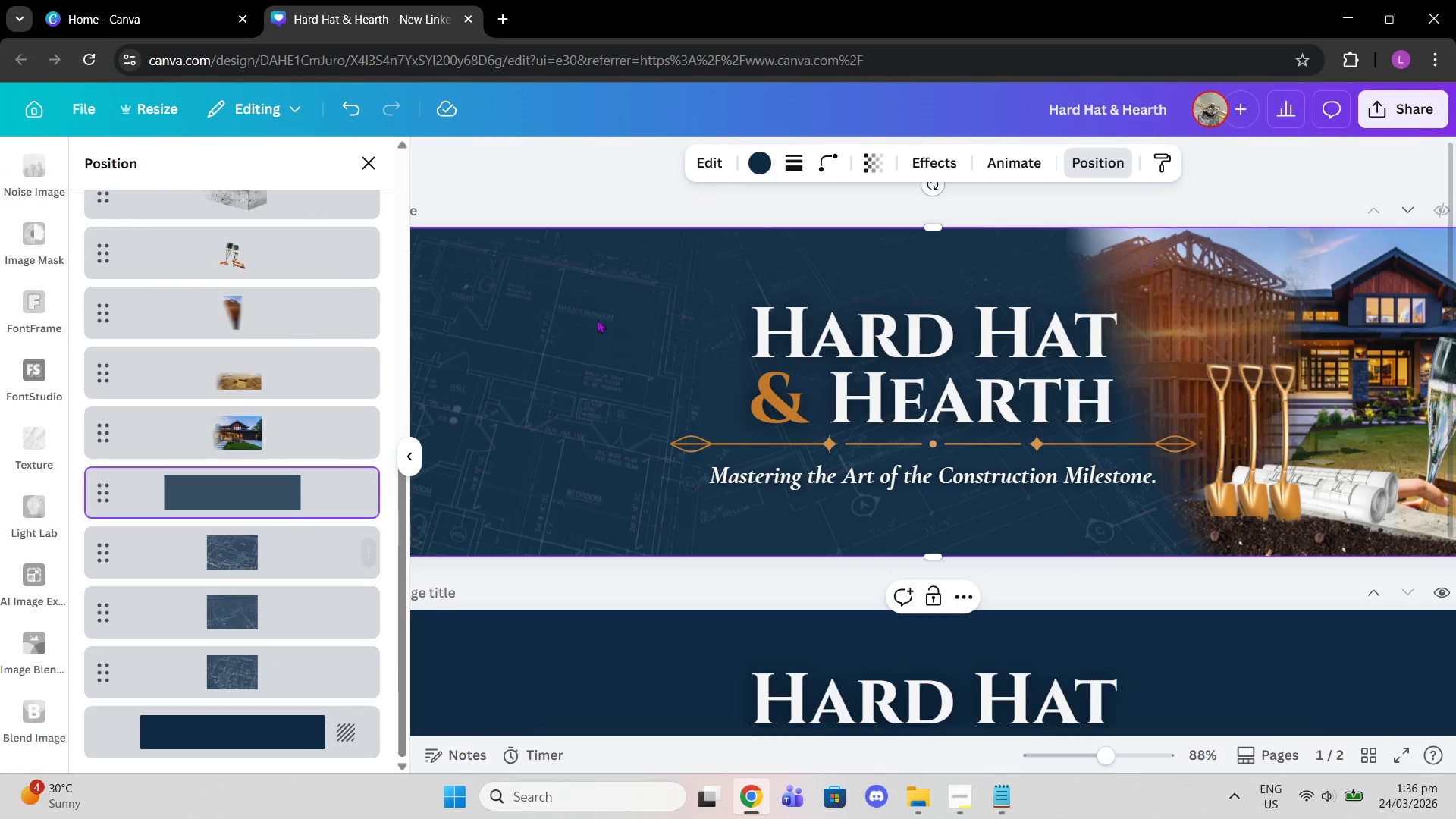 
left_click([618, 184])
 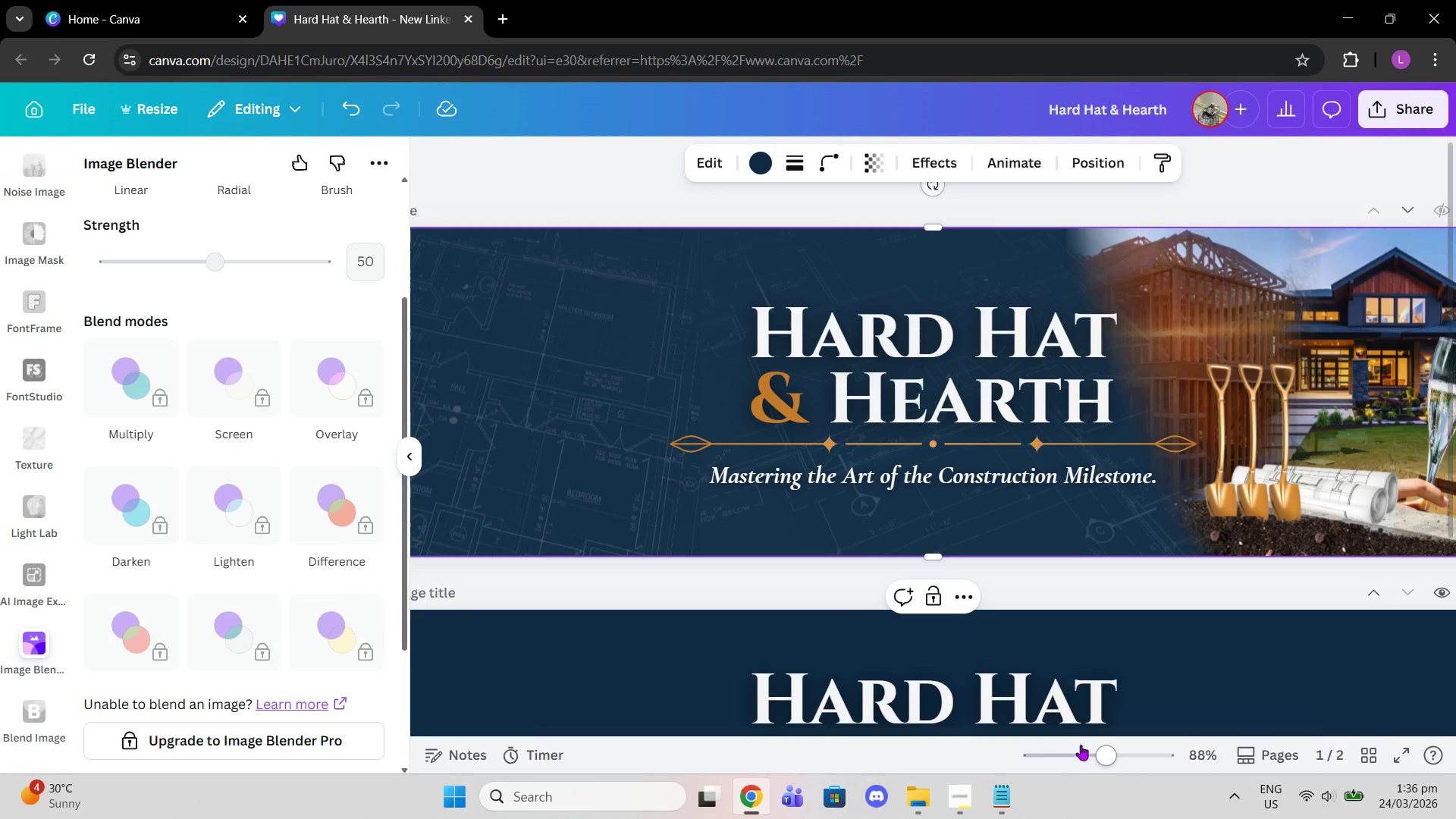 
left_click_drag(start_coordinate=[1089, 751], to_coordinate=[1100, 751])
 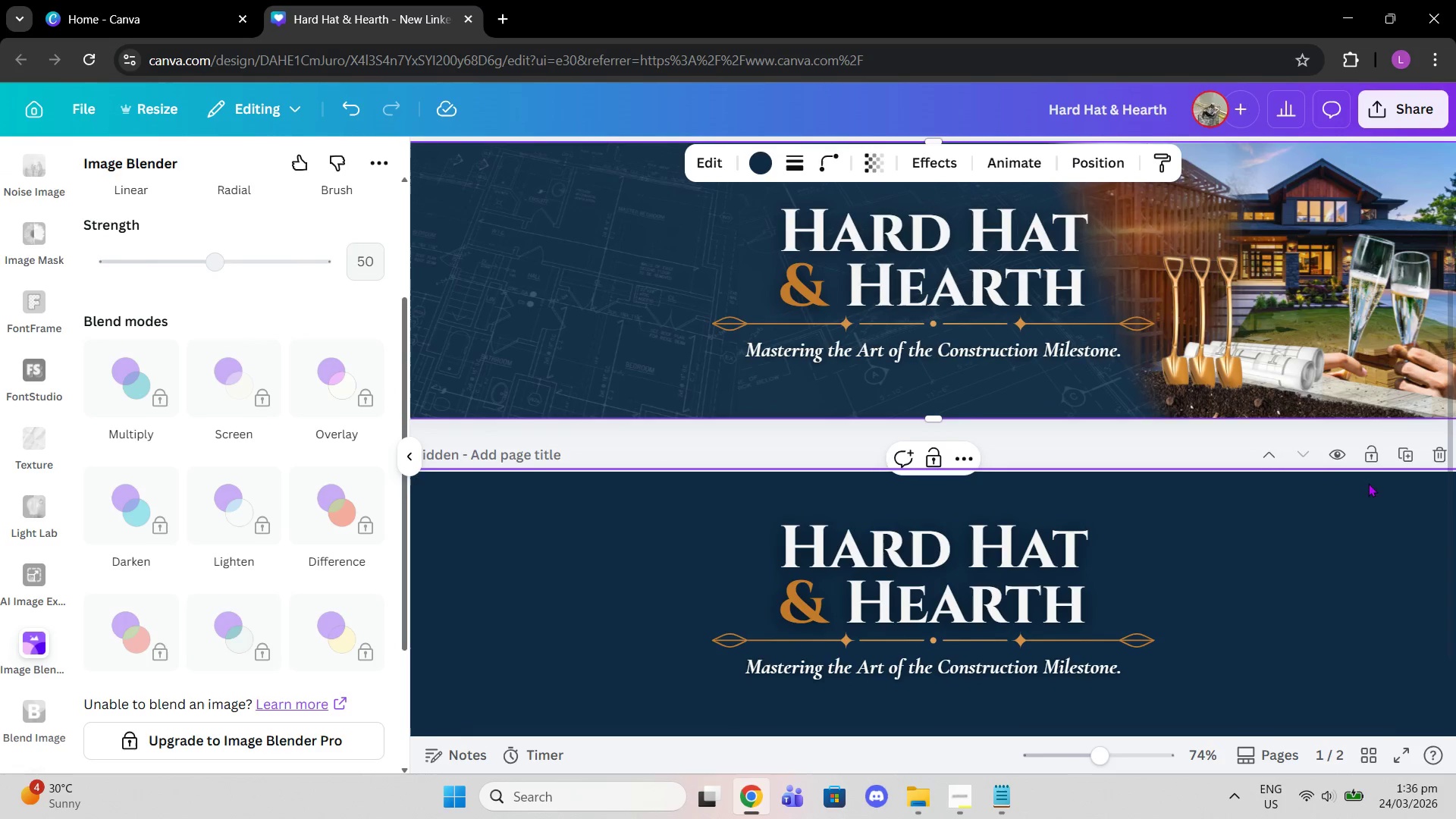 
scroll: coordinate [1178, 538], scroll_direction: up, amount: 1.0
 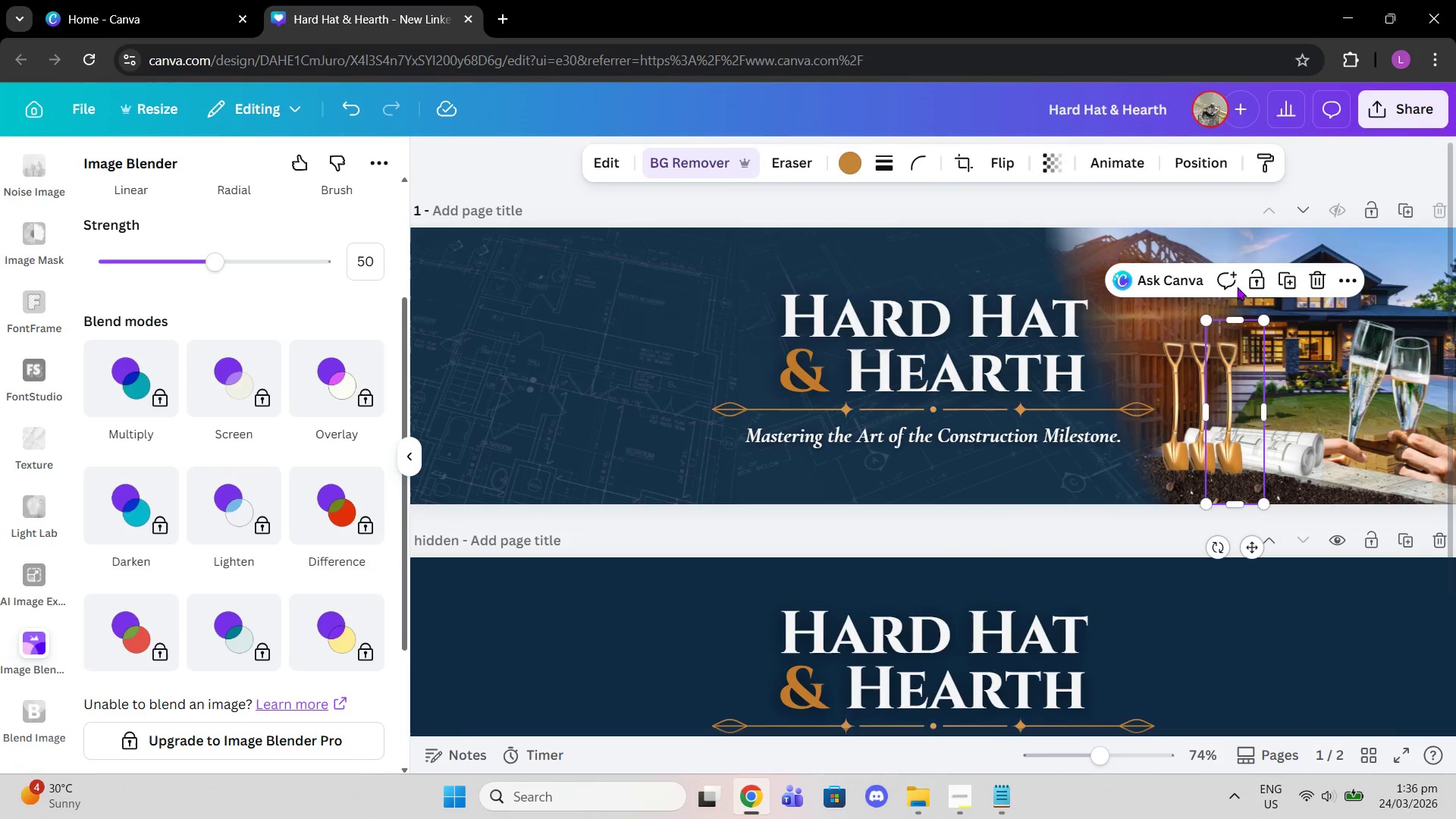 
wait(5.27)
 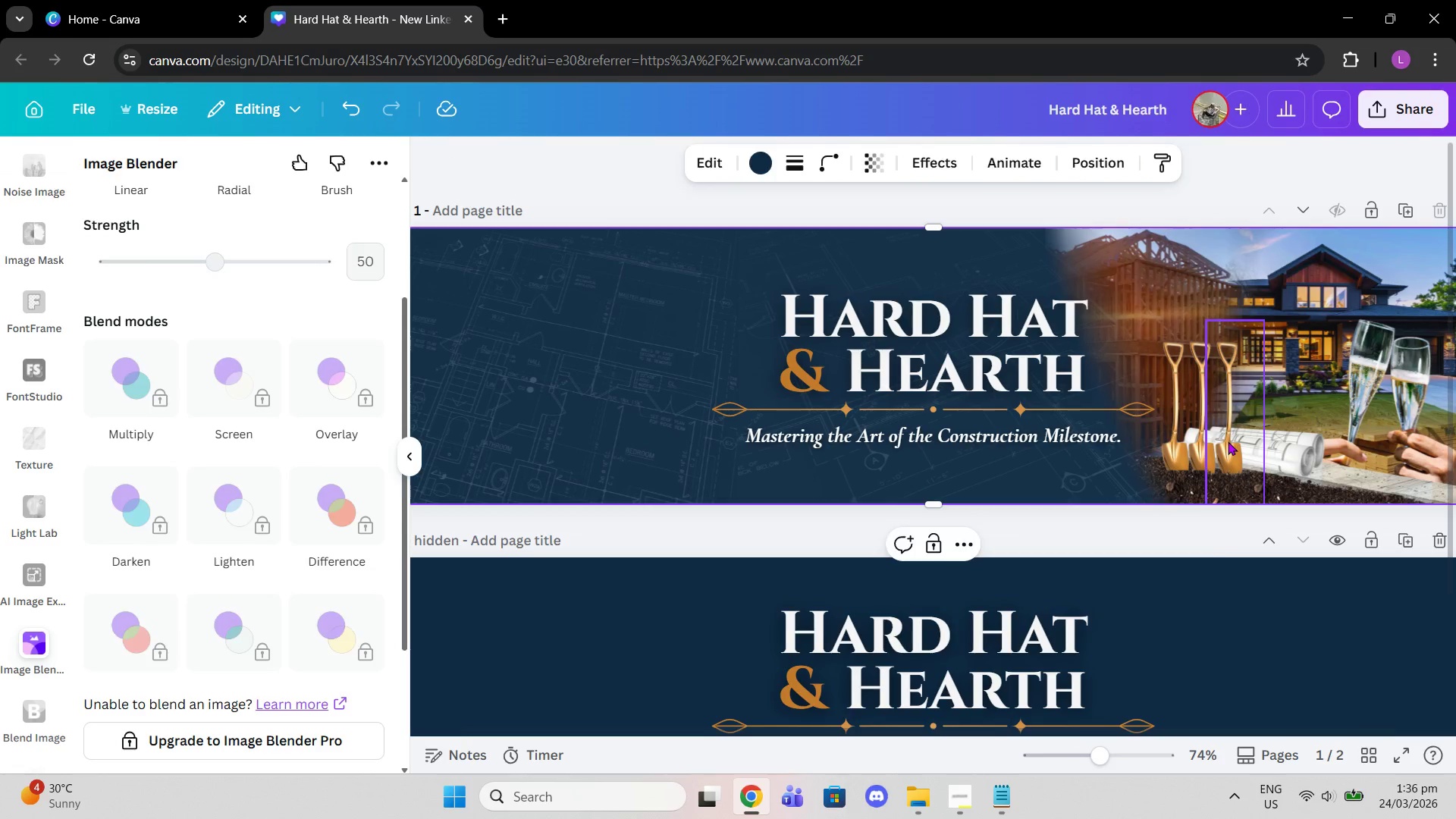 
scroll: coordinate [20, 280], scroll_direction: up, amount: 18.0
 